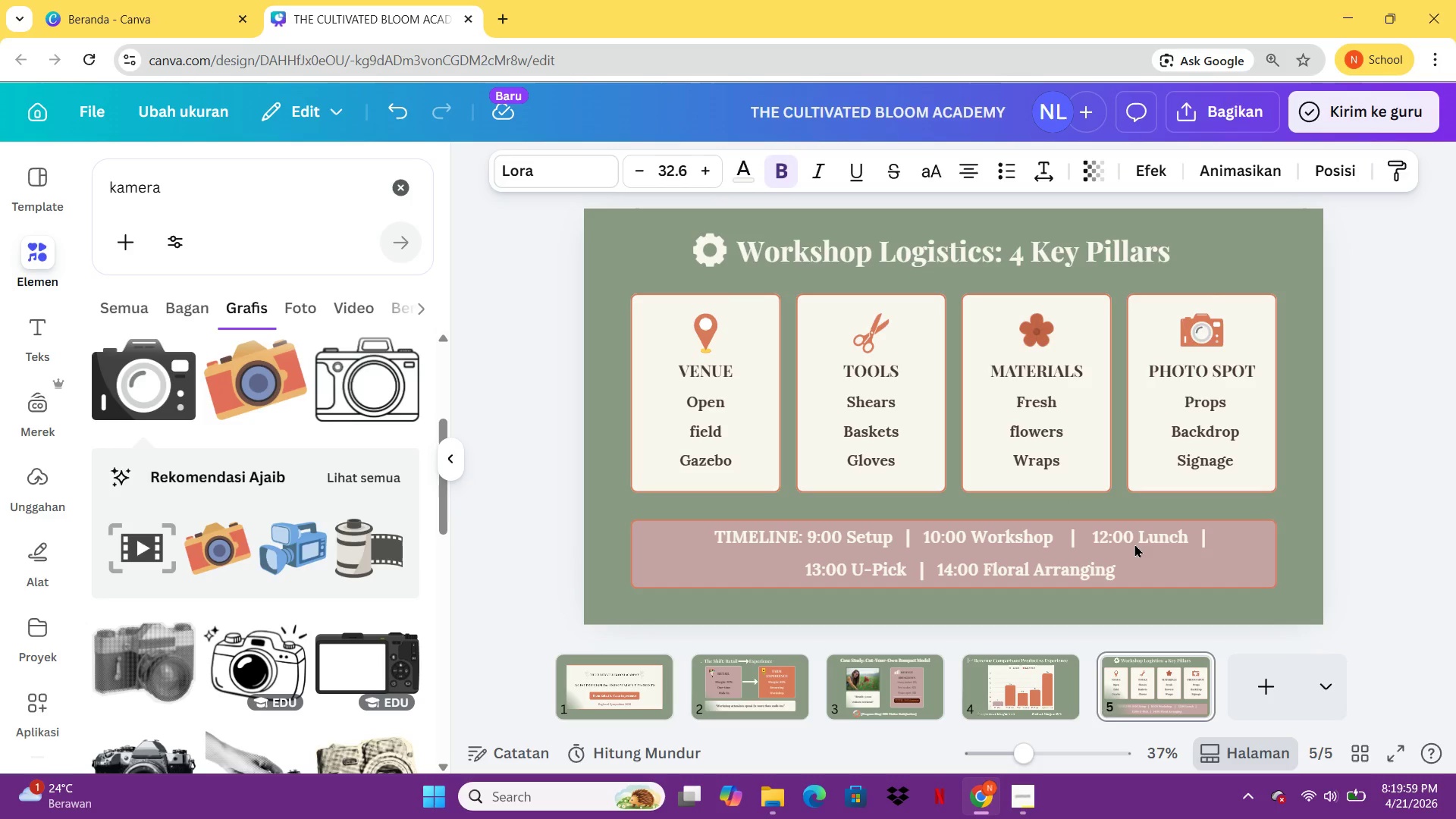 
key(ArrowDown)
 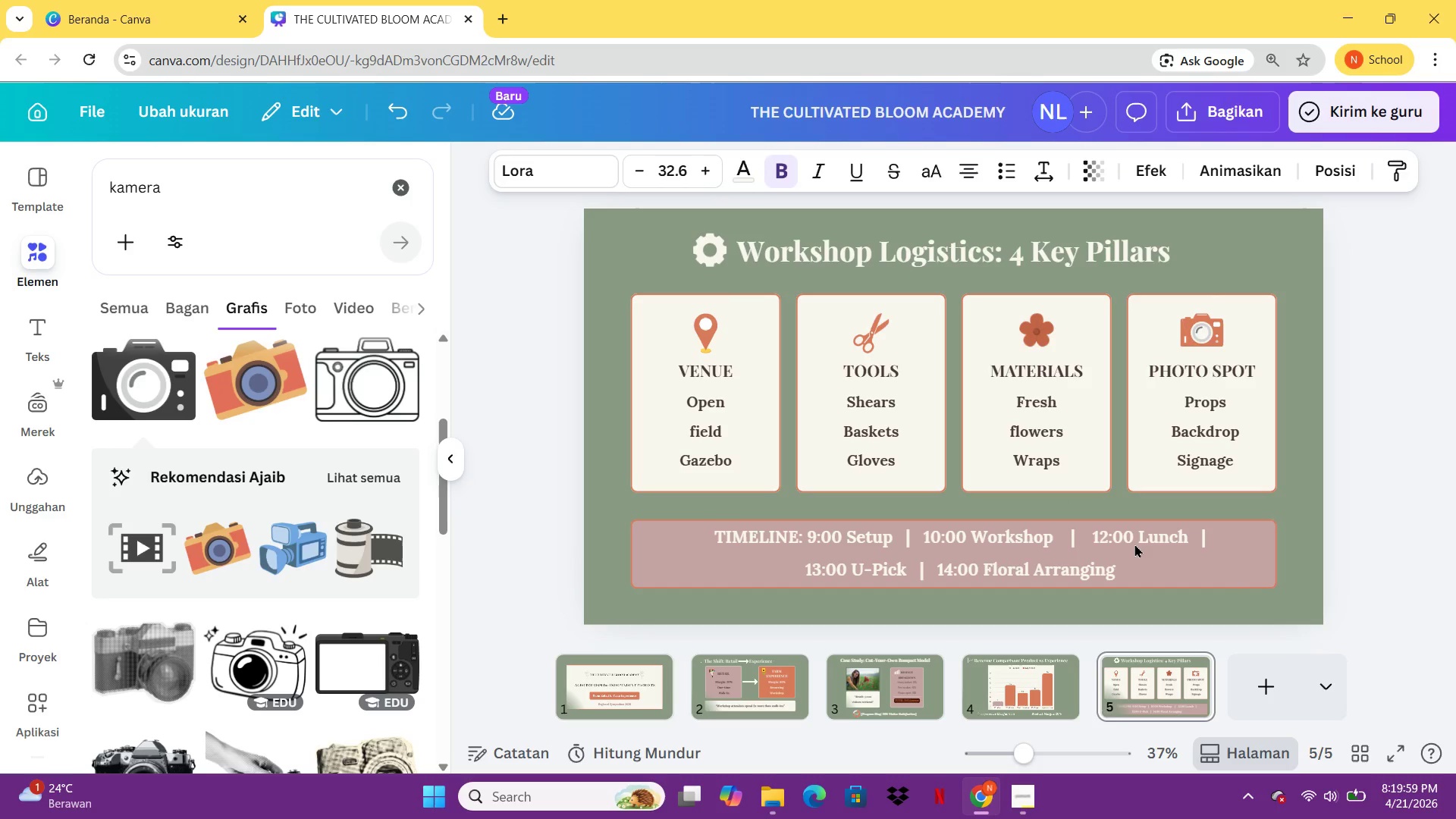 
key(ArrowDown)
 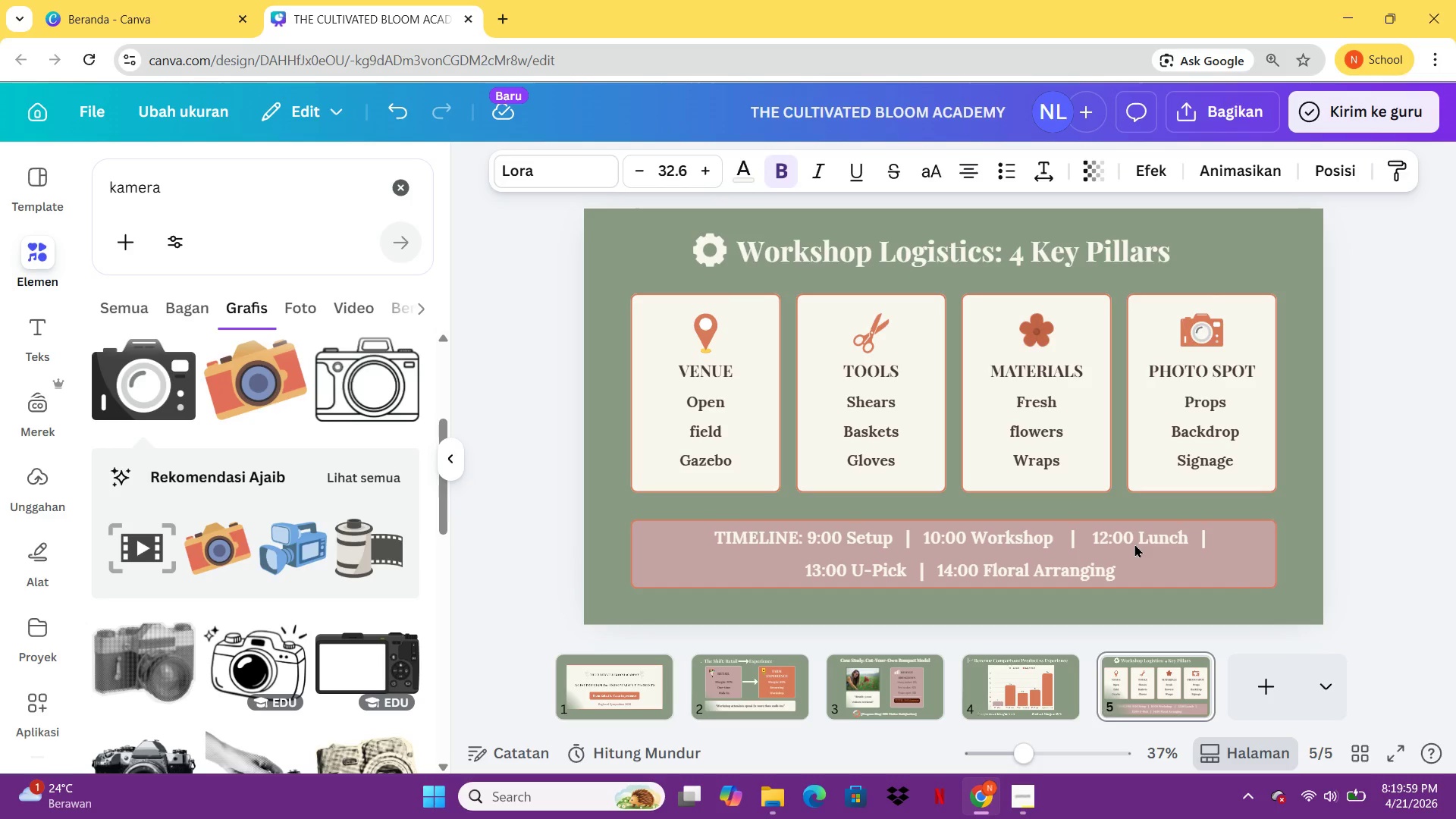 
key(ArrowDown)
 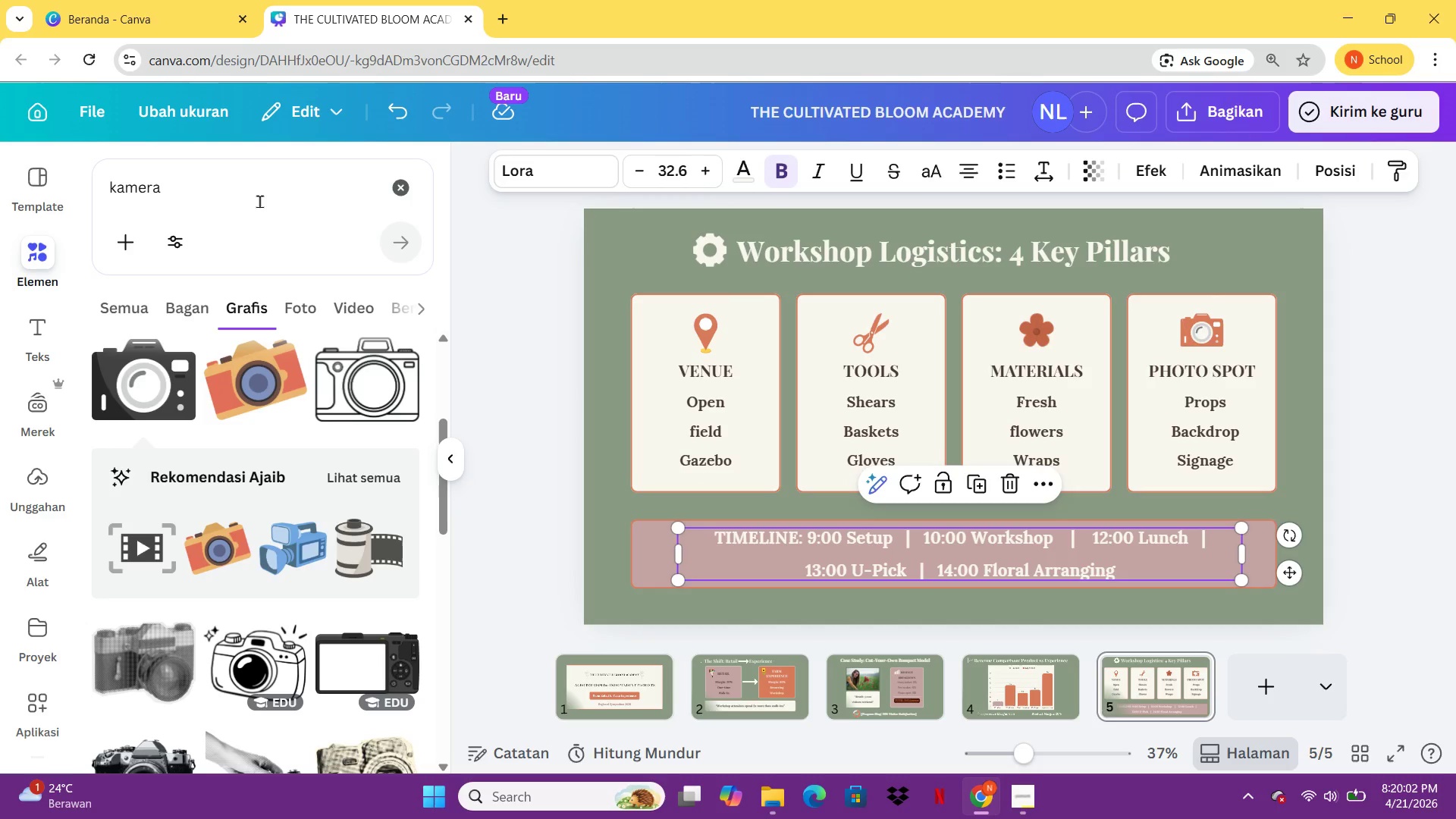 
left_click_drag(start_coordinate=[249, 194], to_coordinate=[112, 192])
 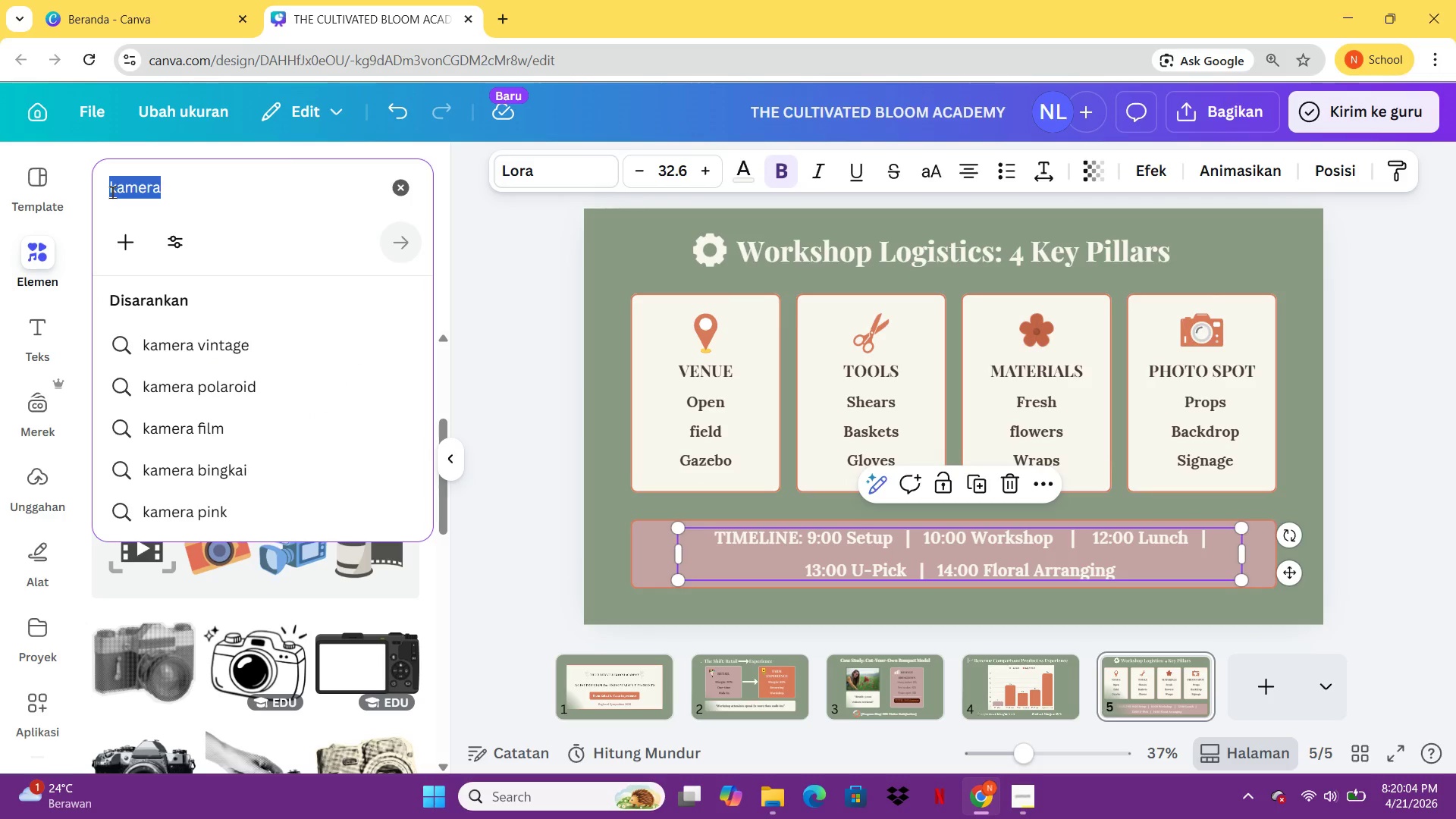 
type(a)
key(Backspace)
type(kalrn)
key(Backspace)
key(Backspace)
type(ender)
 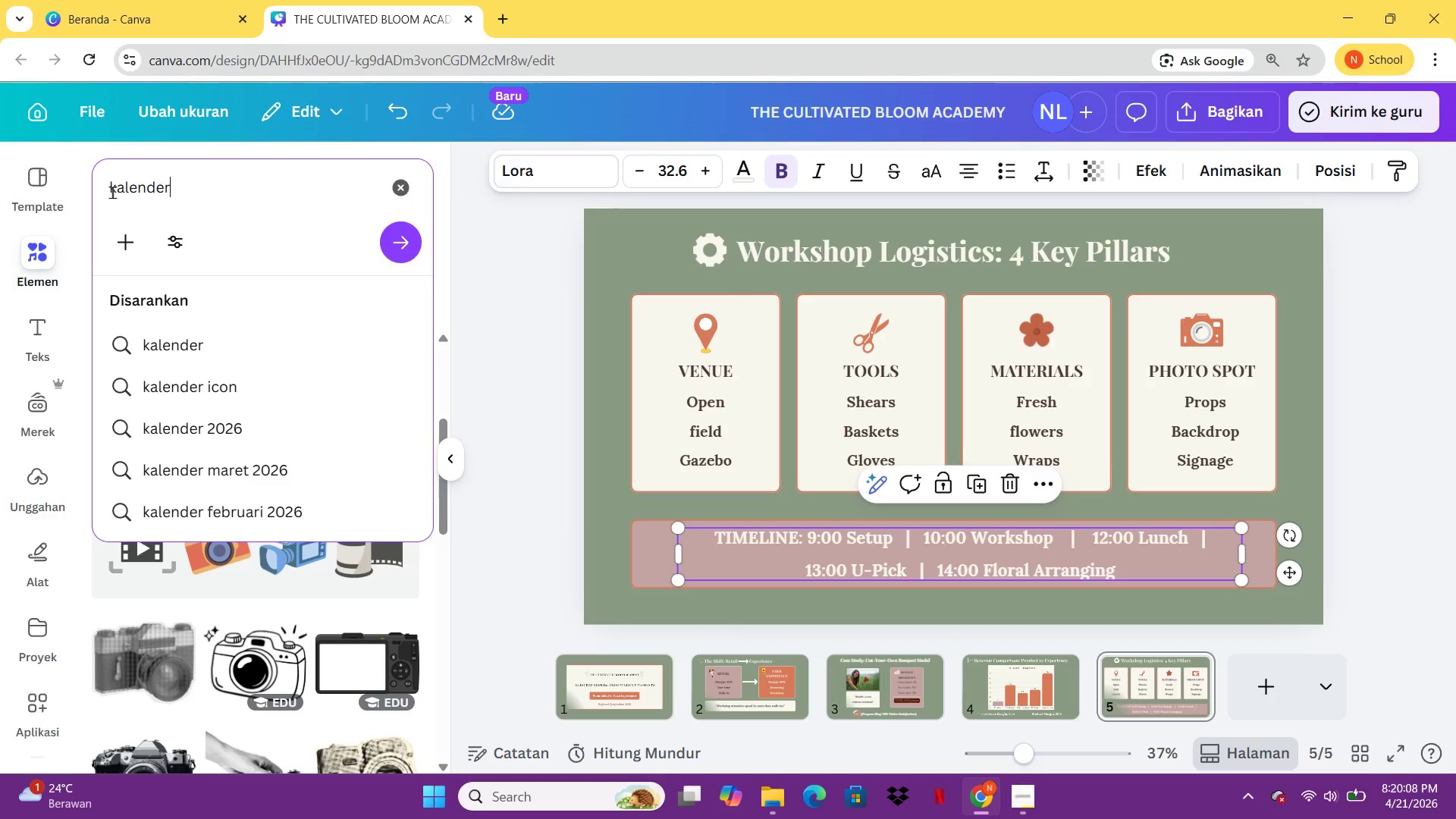 
key(Enter)
 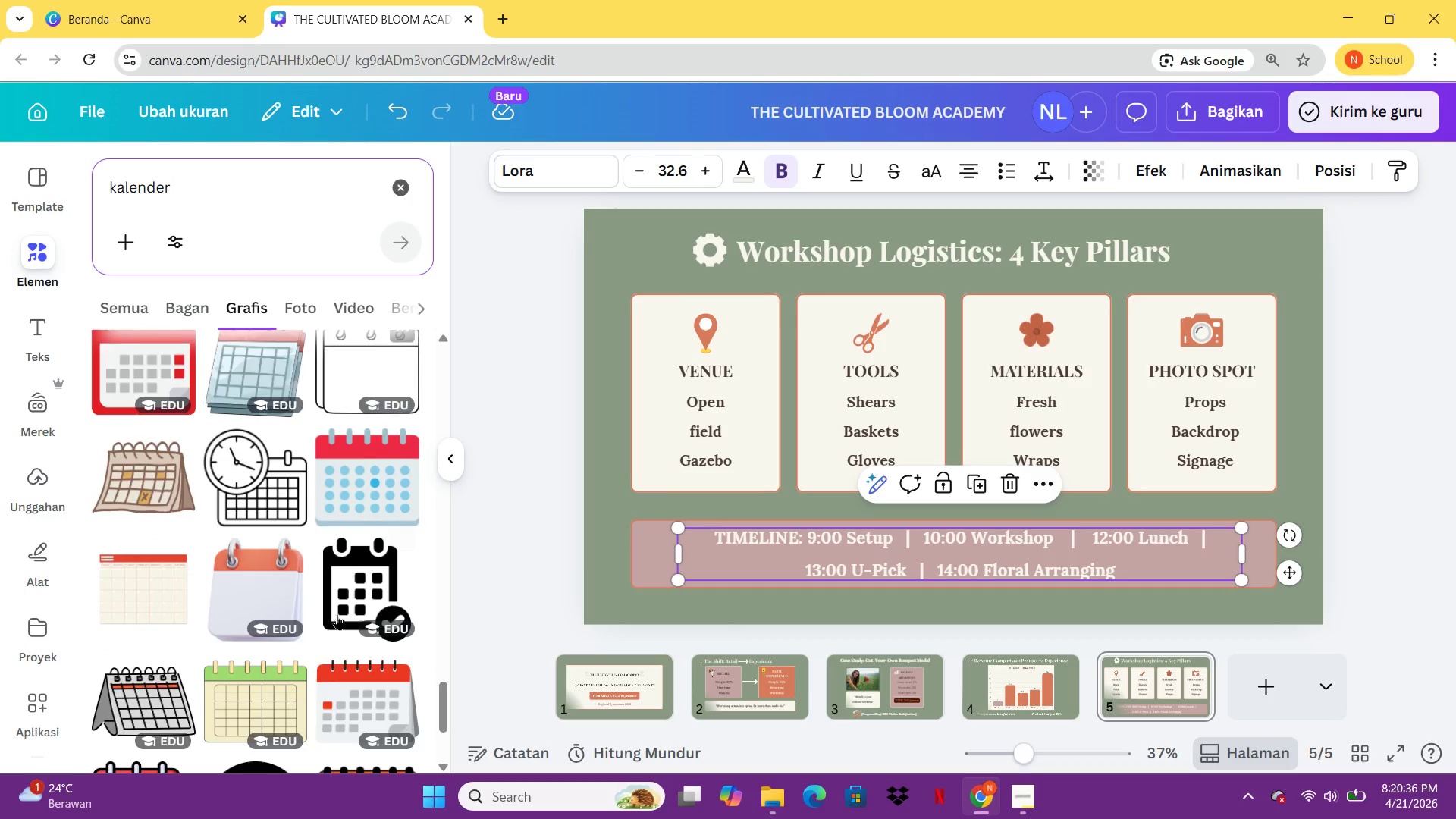 
wait(33.19)
 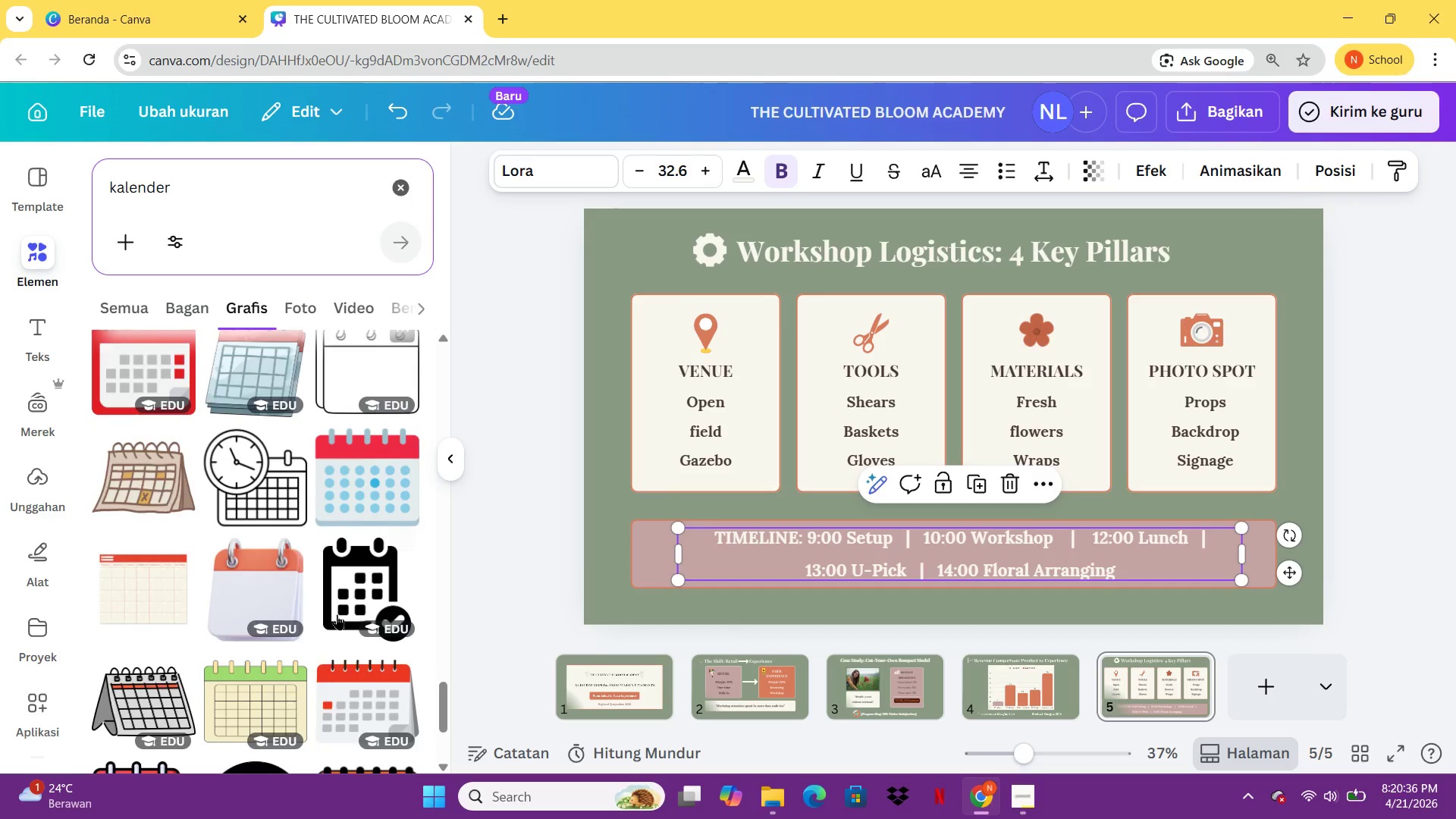 
left_click([352, 463])
 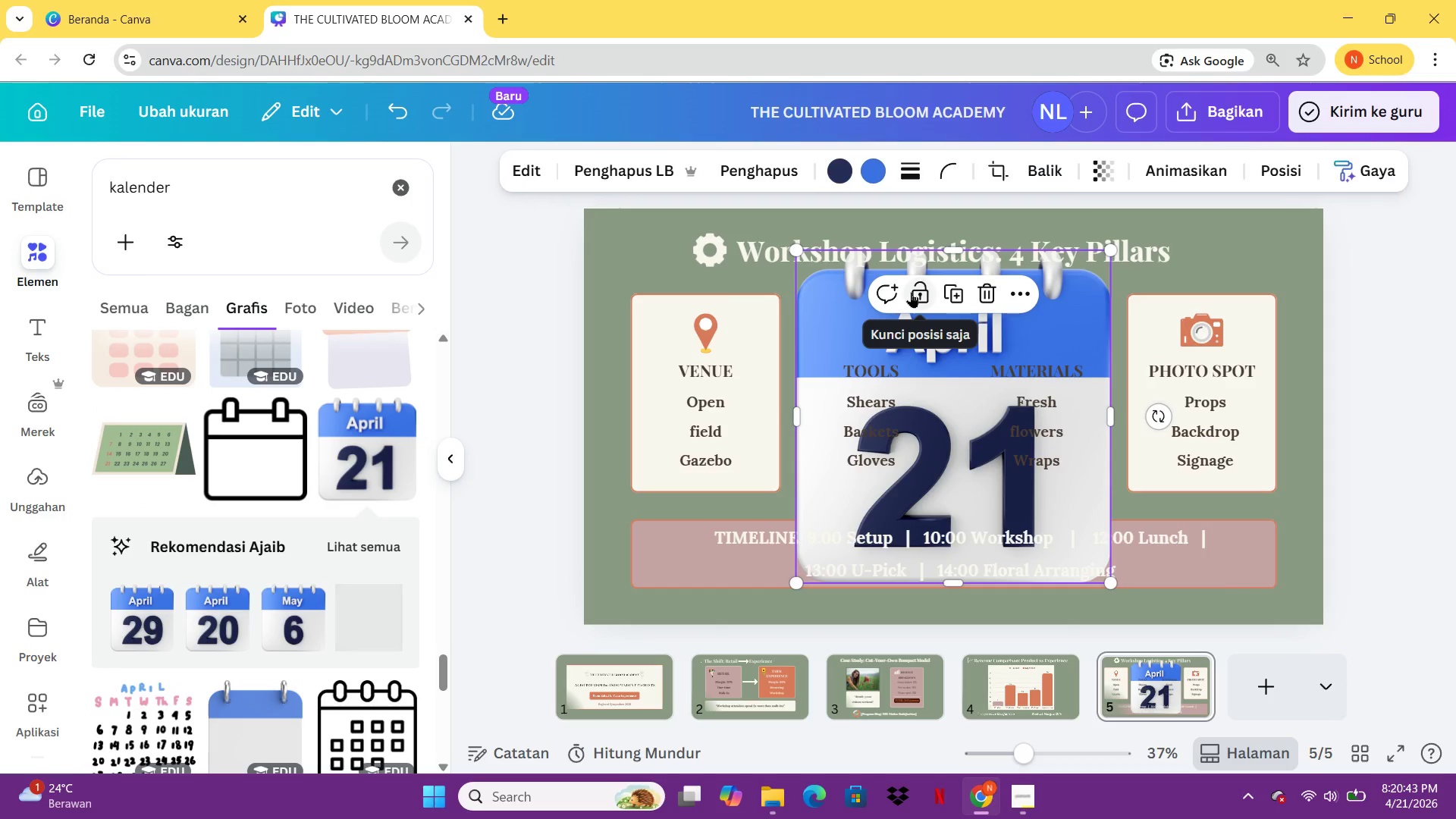 
key(Delete)
 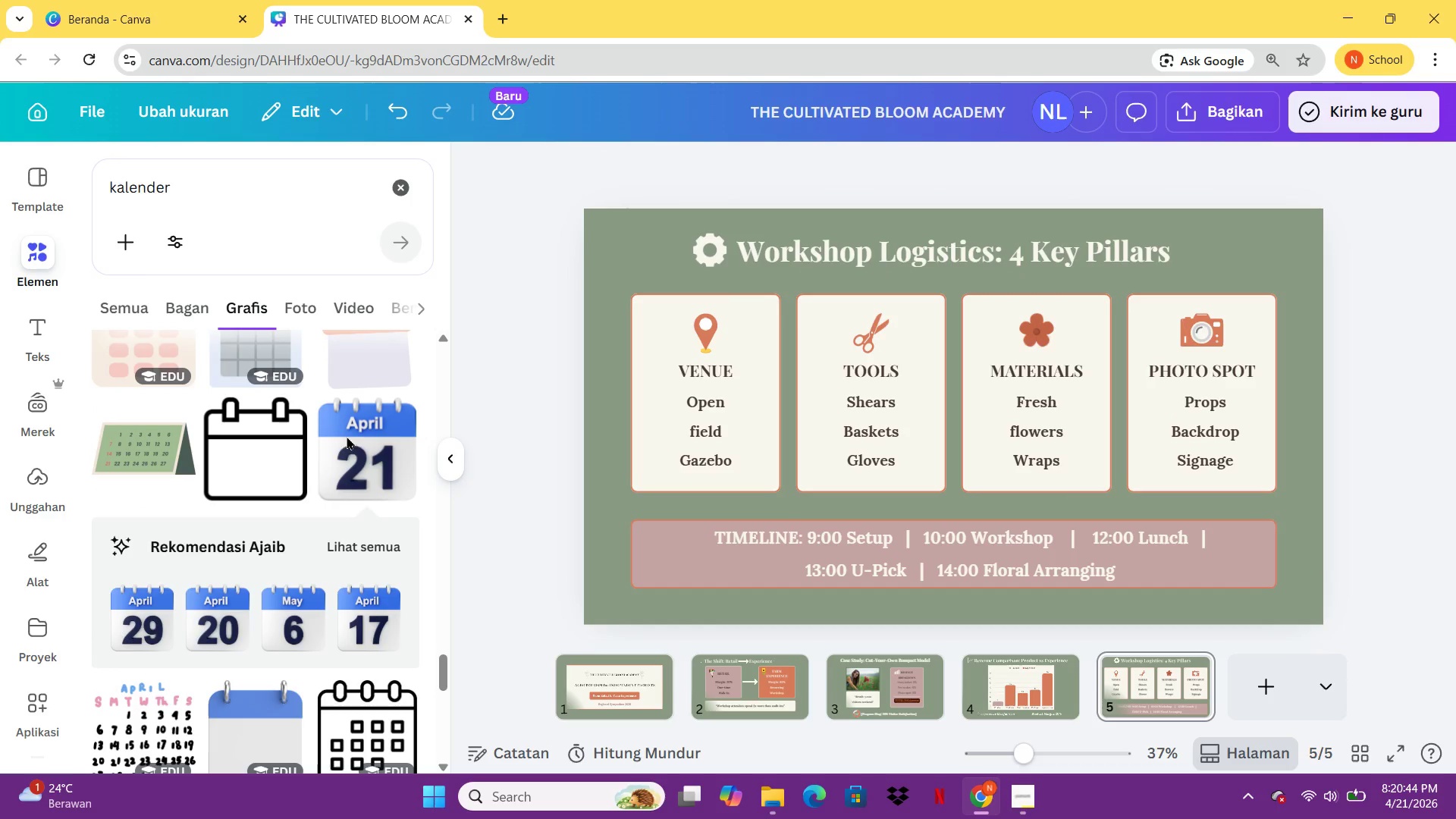 
mouse_move([224, 556])
 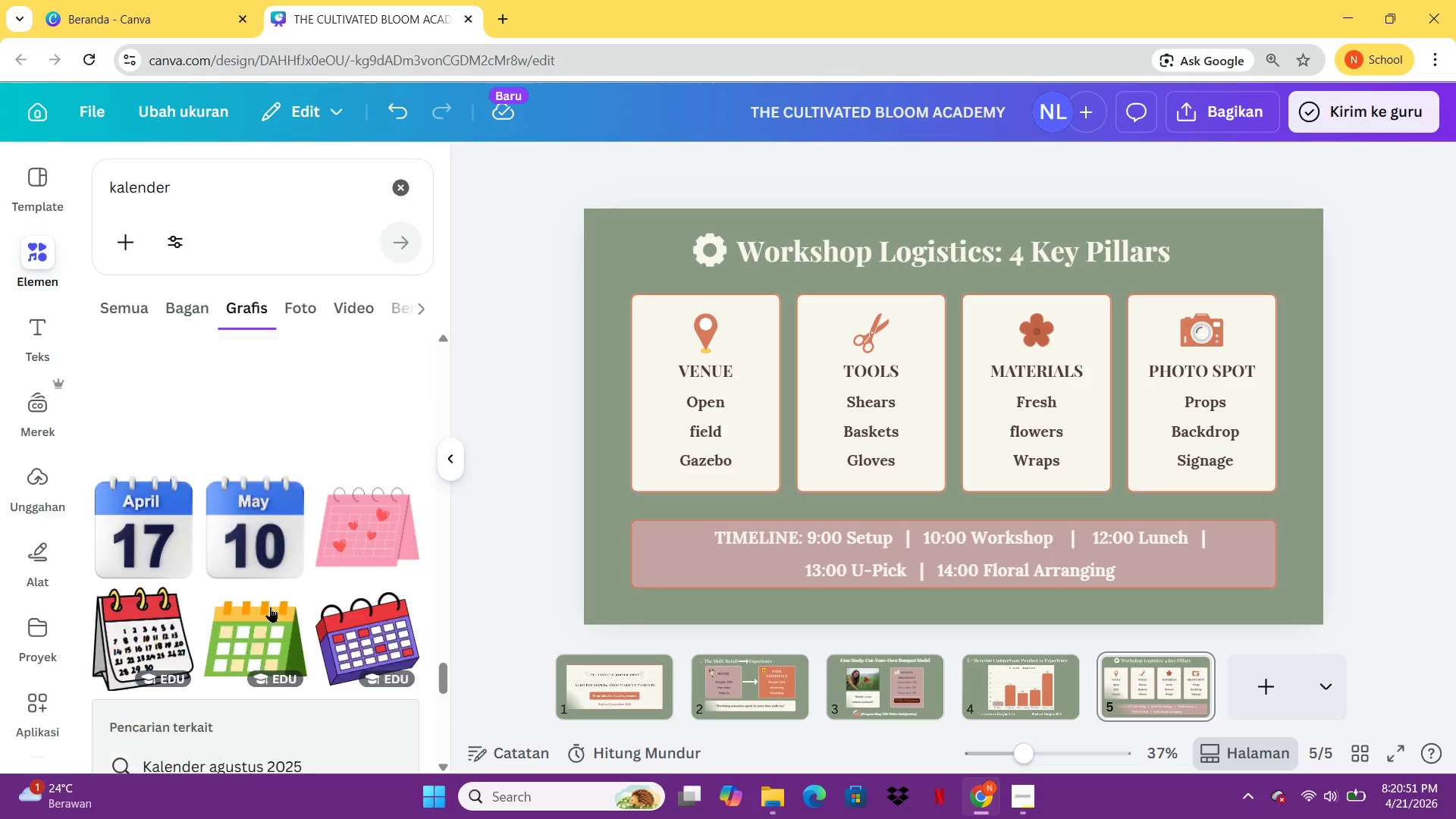 
wait(10.4)
 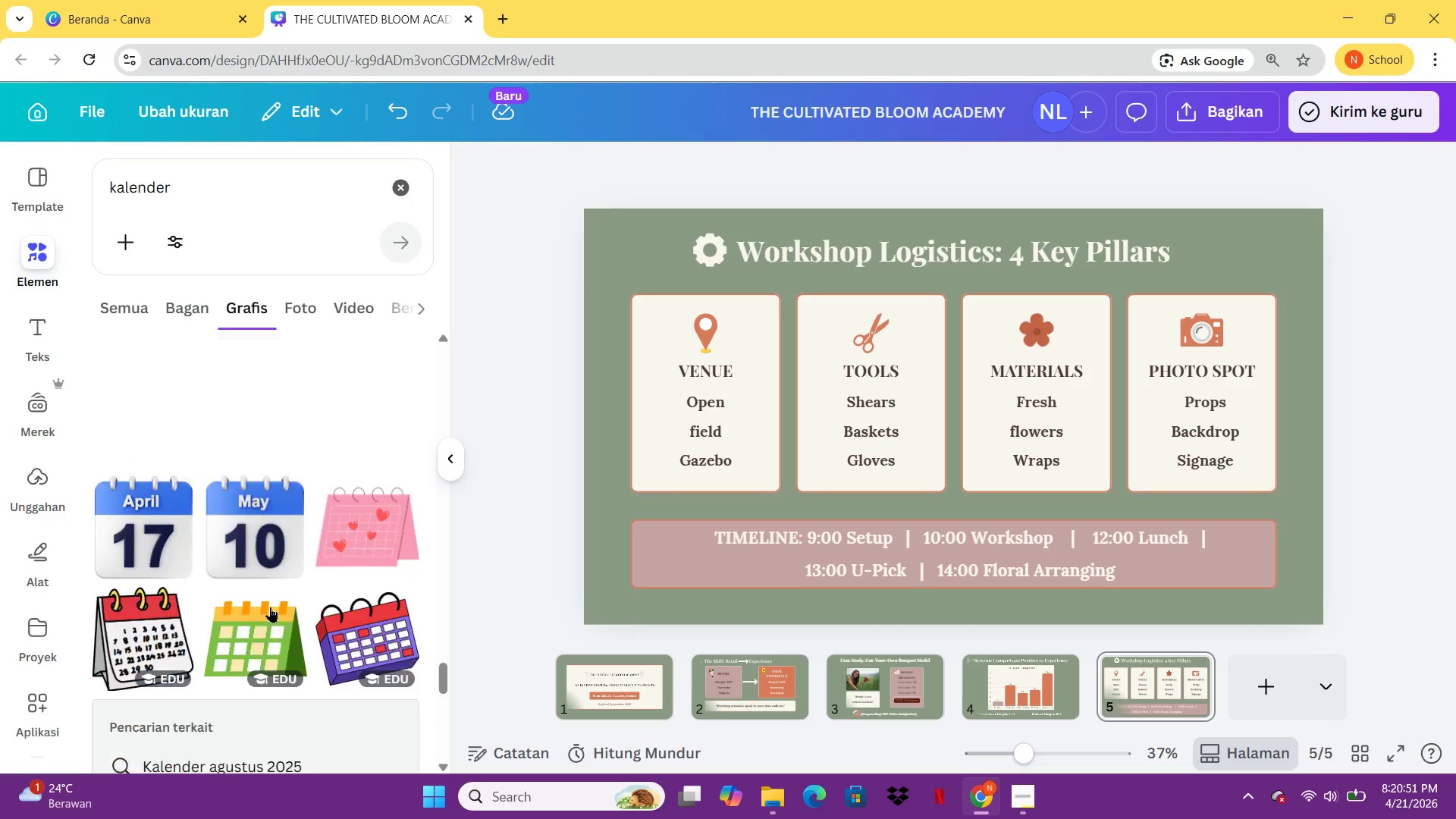 
left_click([246, 551])
 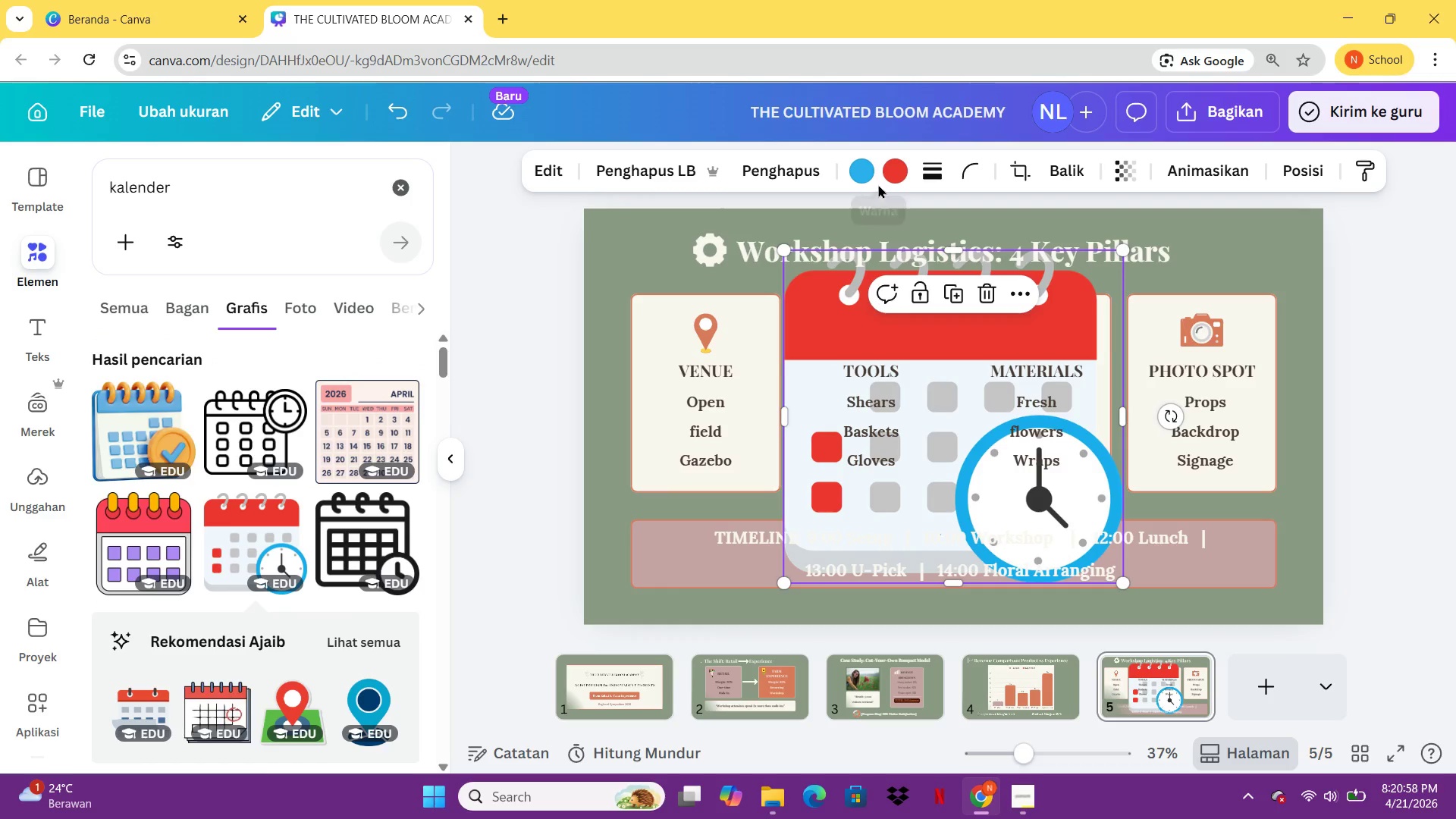 
left_click([881, 179])
 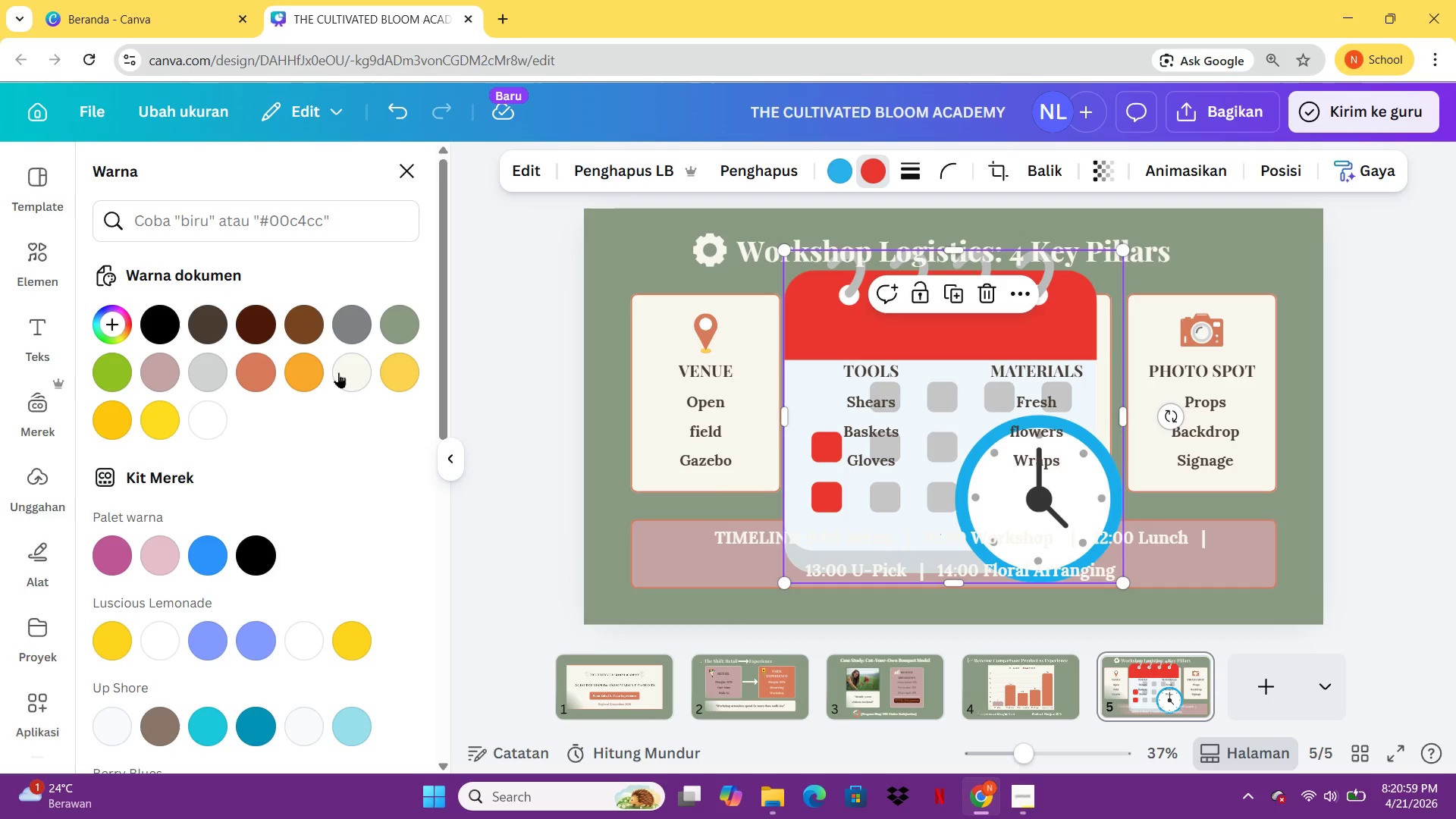 
left_click([338, 372])
 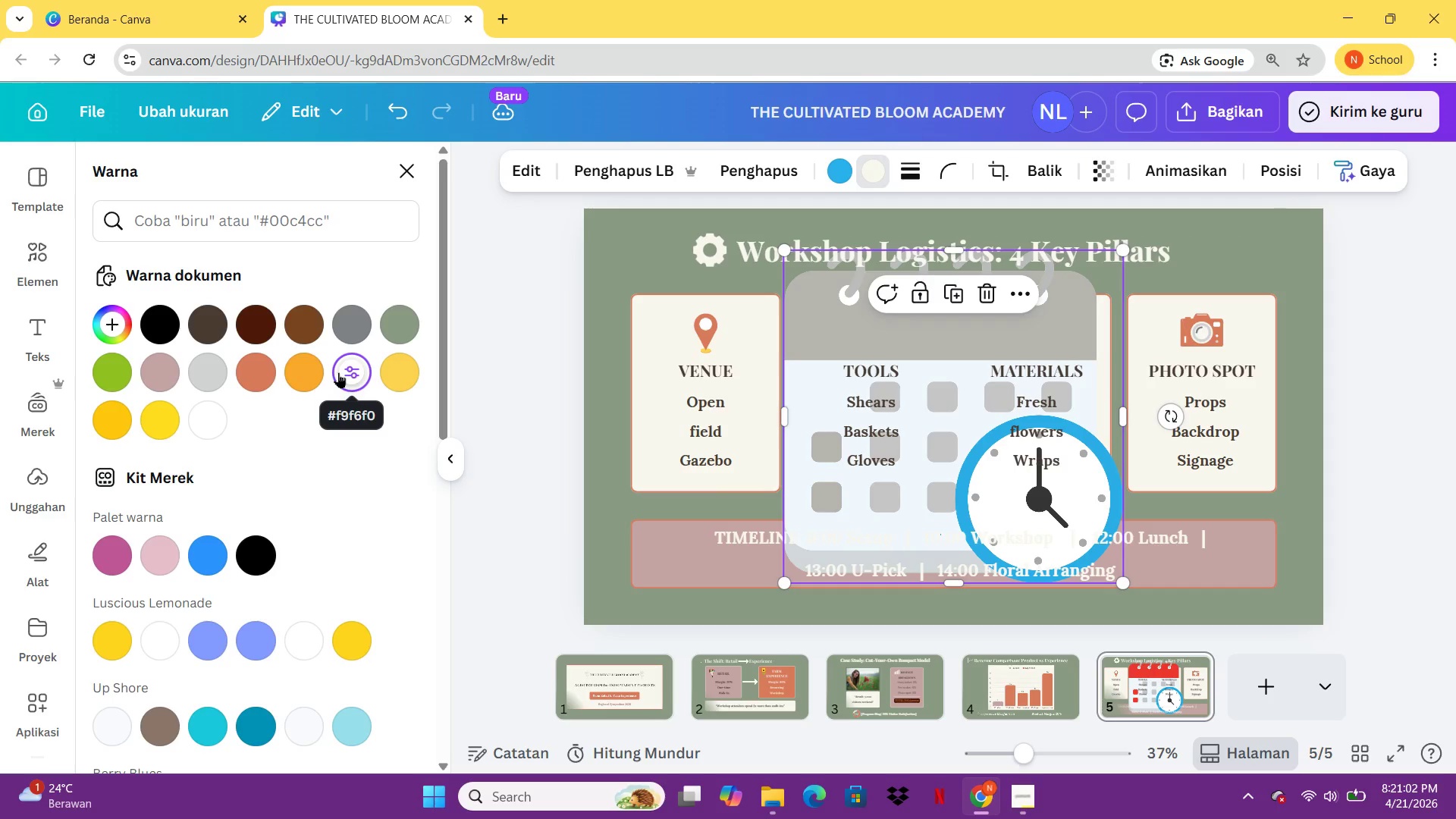 
key(Control+ControlLeft)
 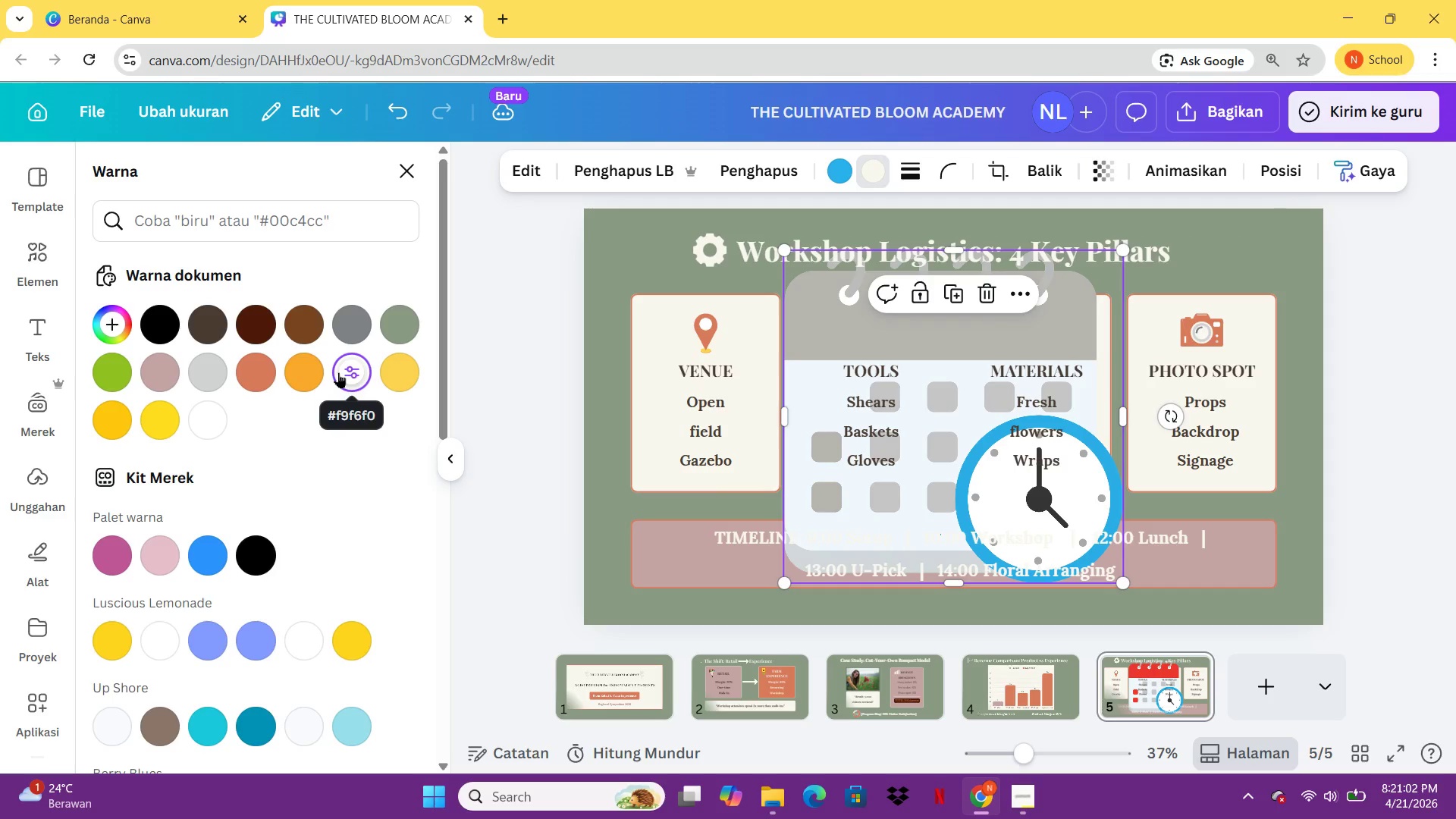 
key(Control+Z)
 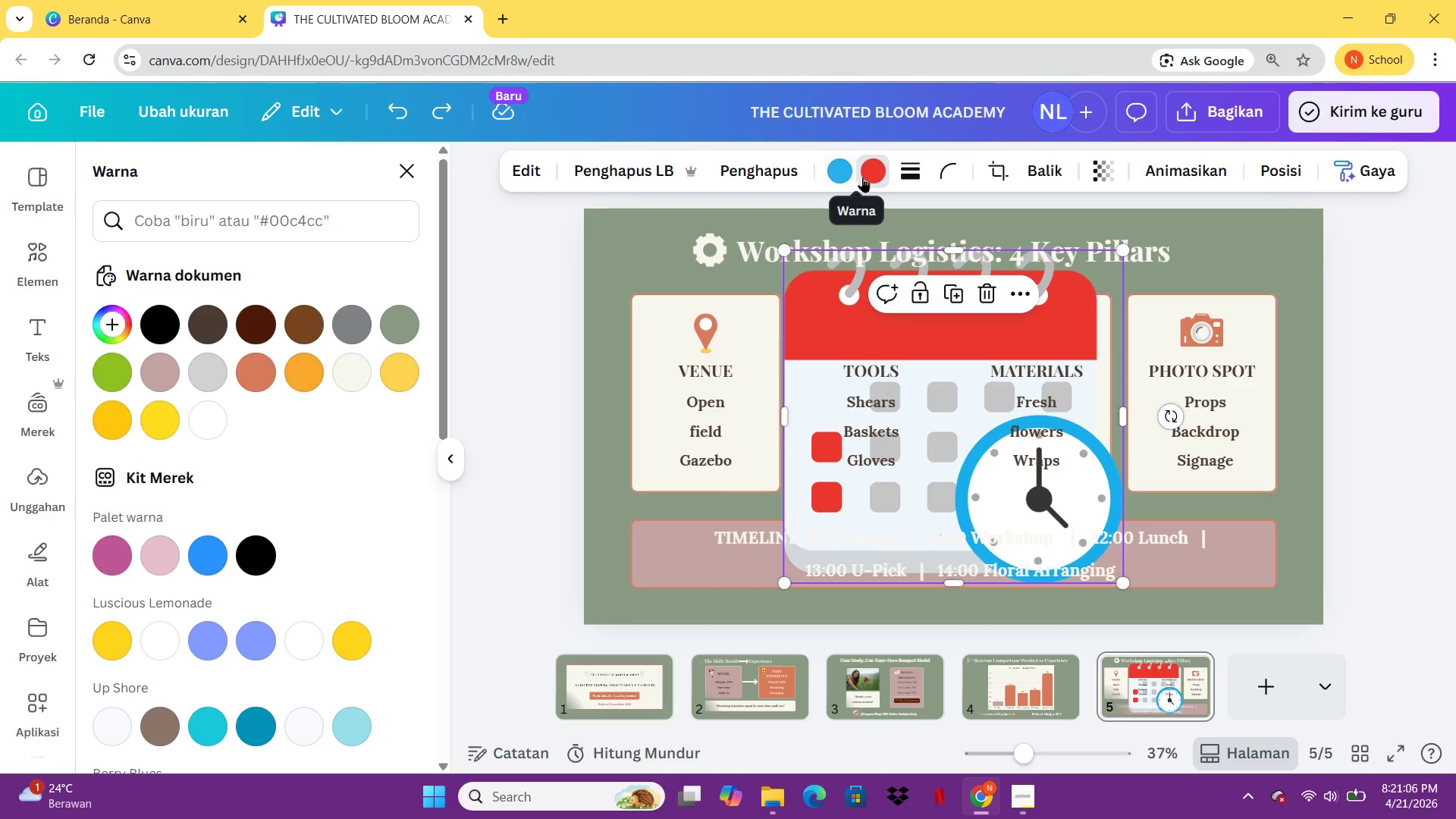 
wait(5.69)
 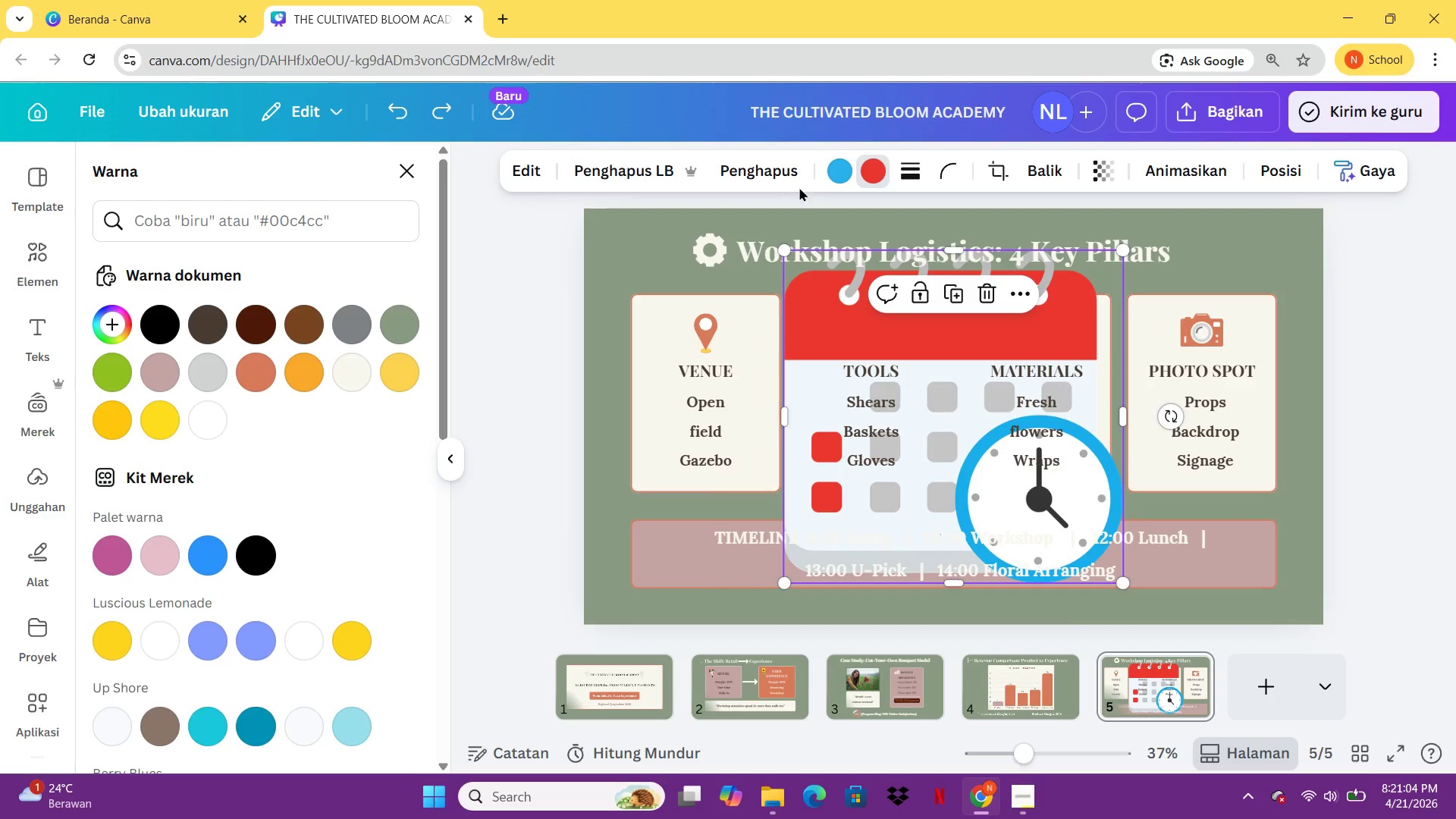 
left_click([341, 370])
 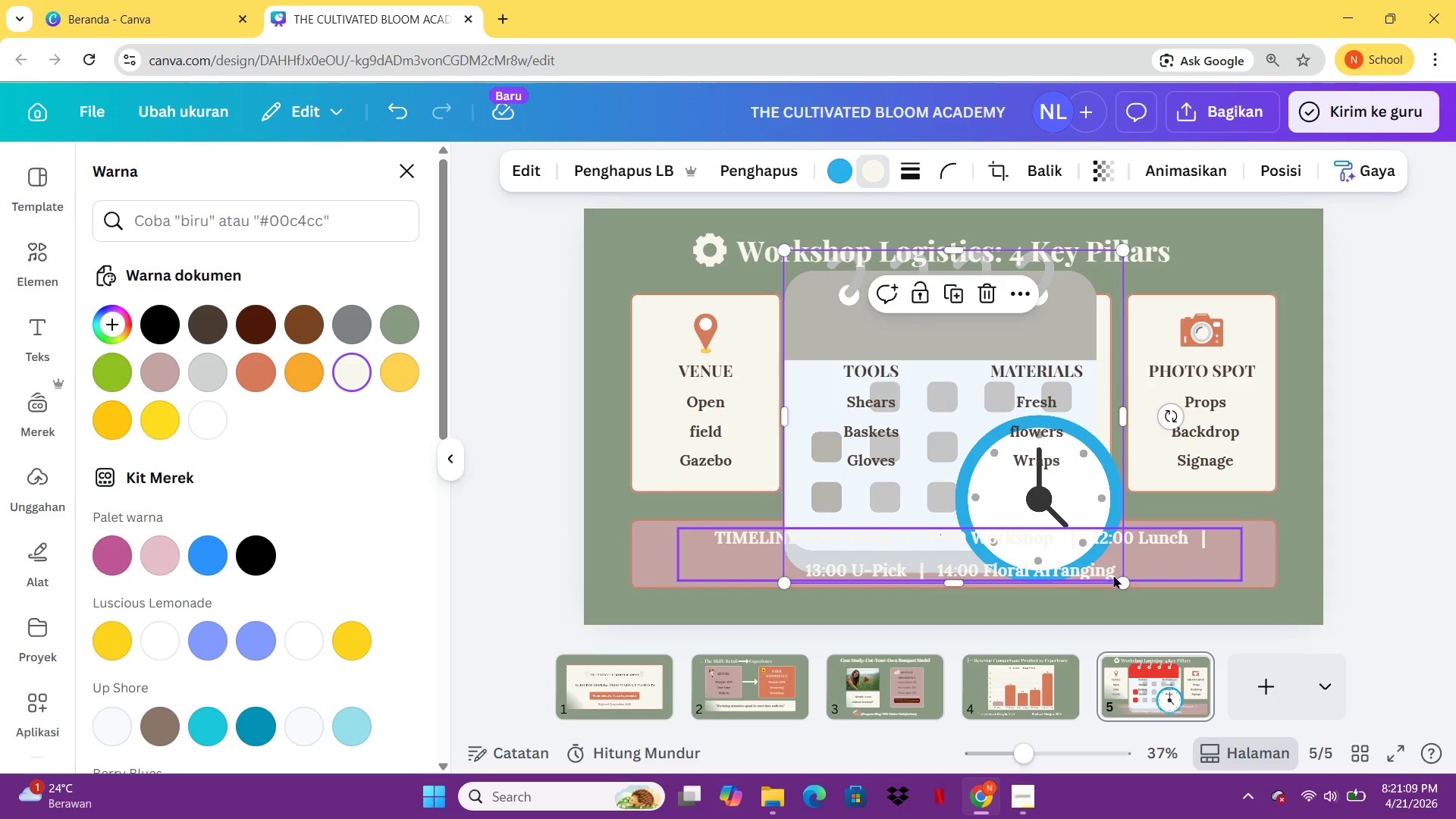 
left_click_drag(start_coordinate=[1121, 579], to_coordinate=[905, 333])
 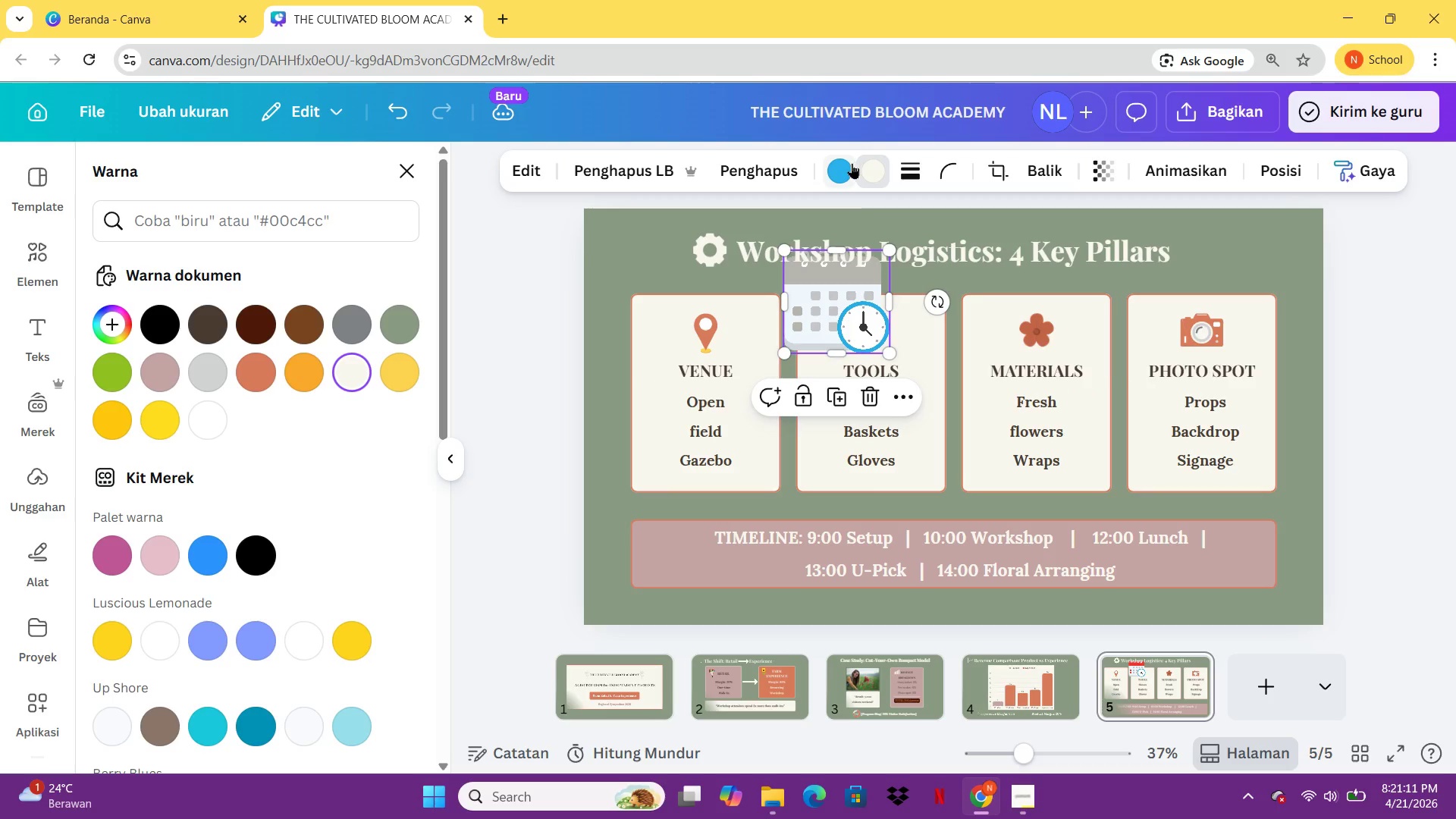 
left_click([851, 163])
 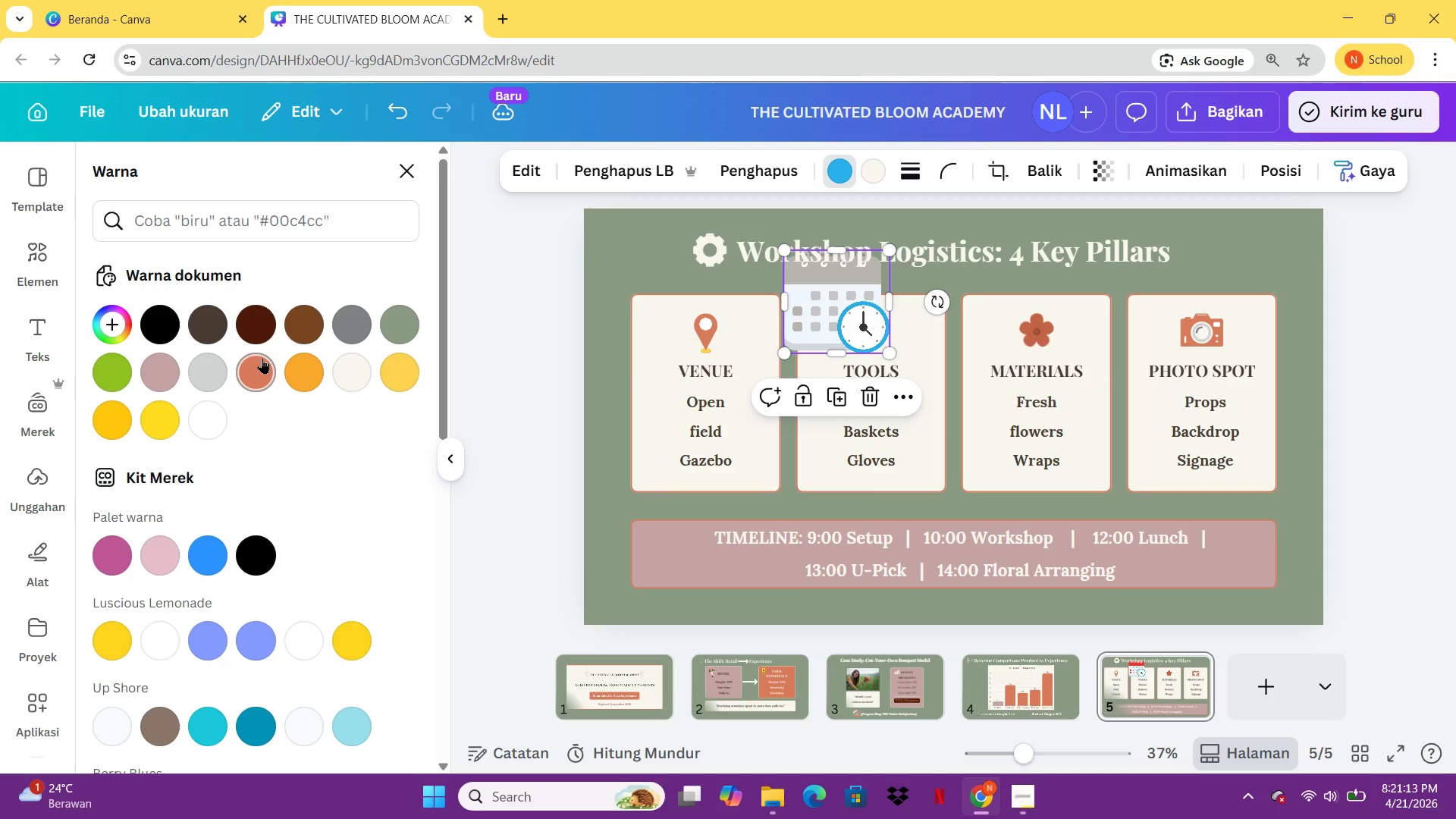 
left_click([262, 360])
 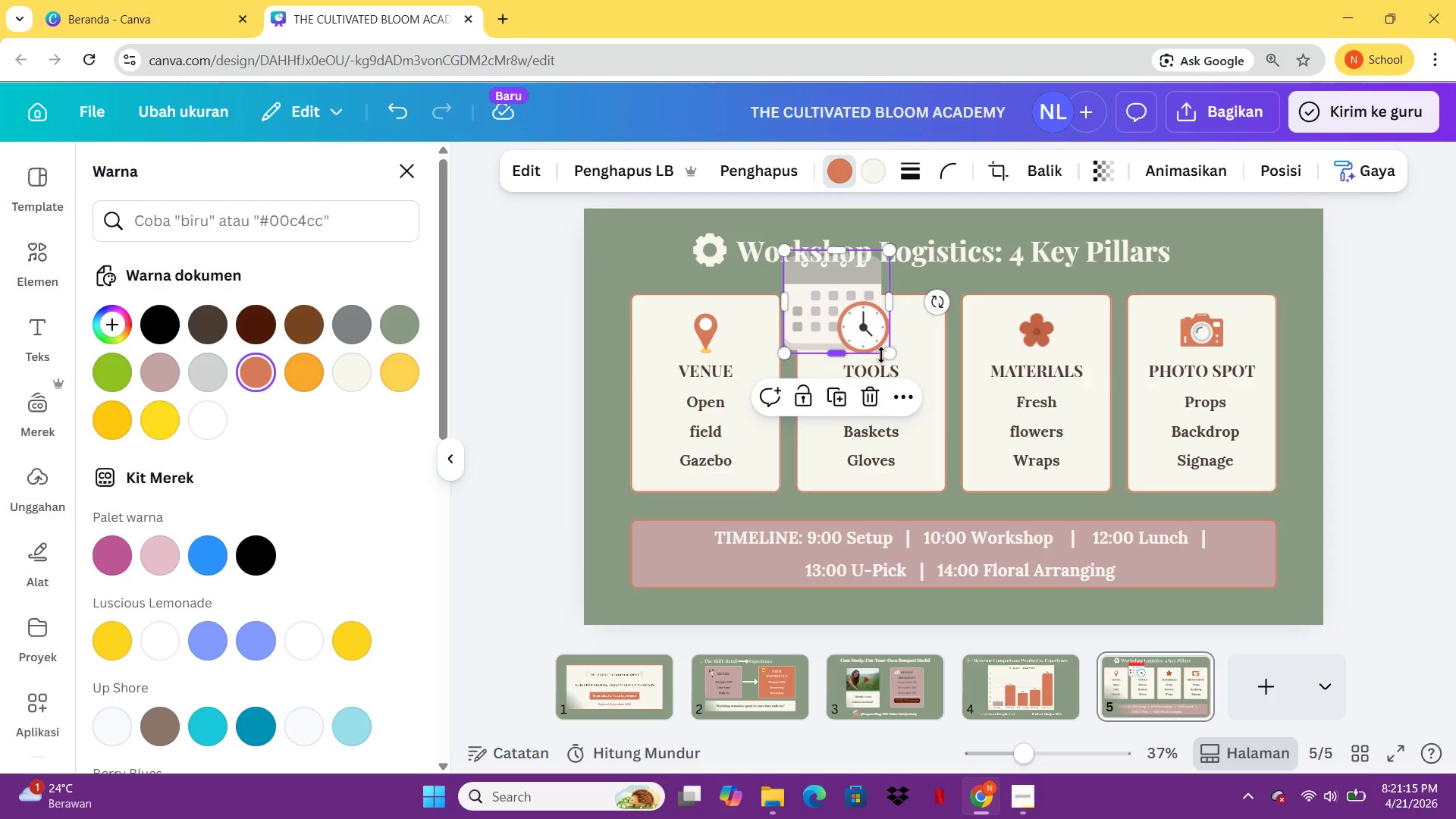 
left_click_drag(start_coordinate=[892, 353], to_coordinate=[851, 300])
 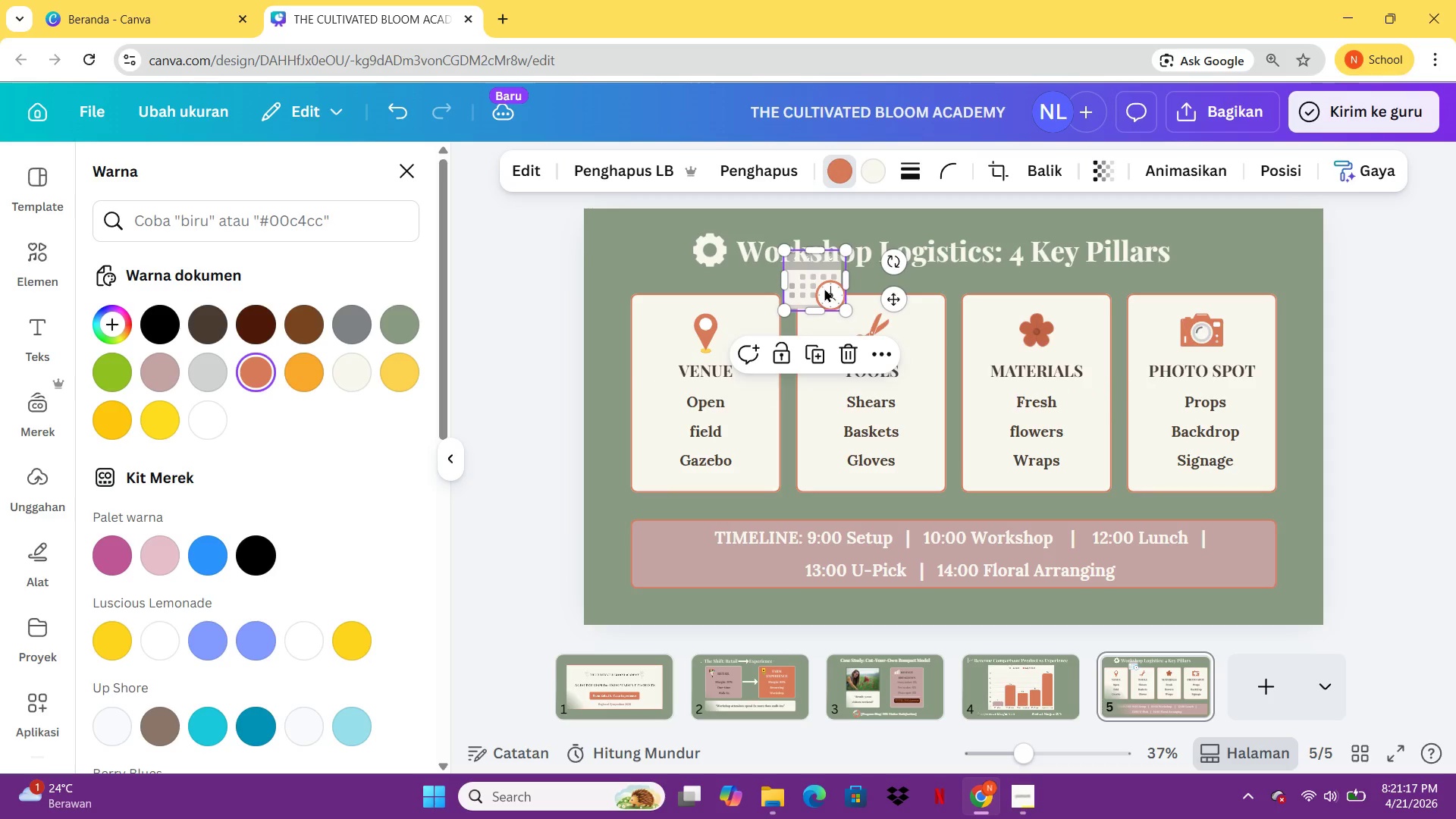 
left_click_drag(start_coordinate=[824, 288], to_coordinate=[684, 565])
 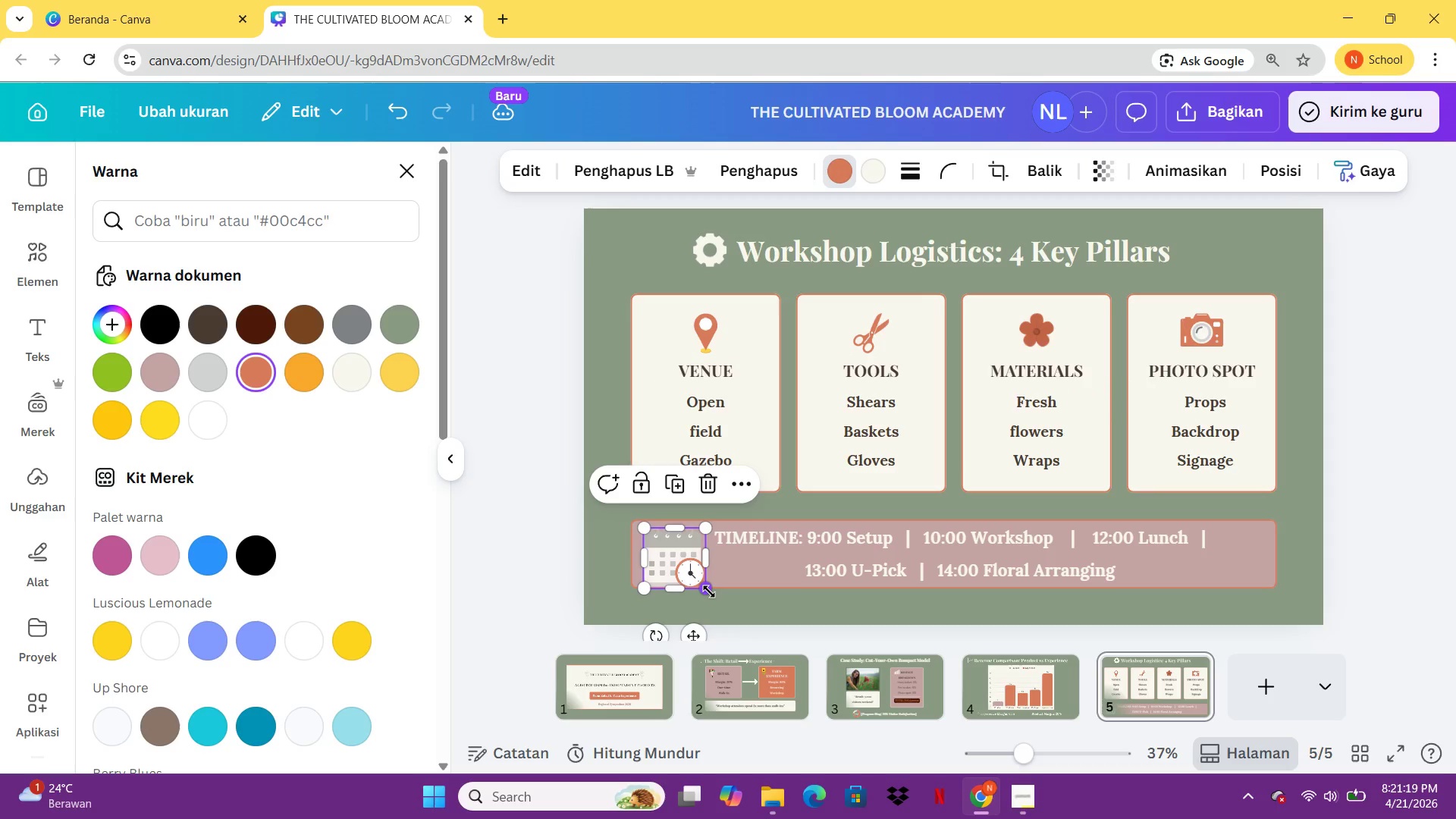 
left_click_drag(start_coordinate=[709, 592], to_coordinate=[698, 579])
 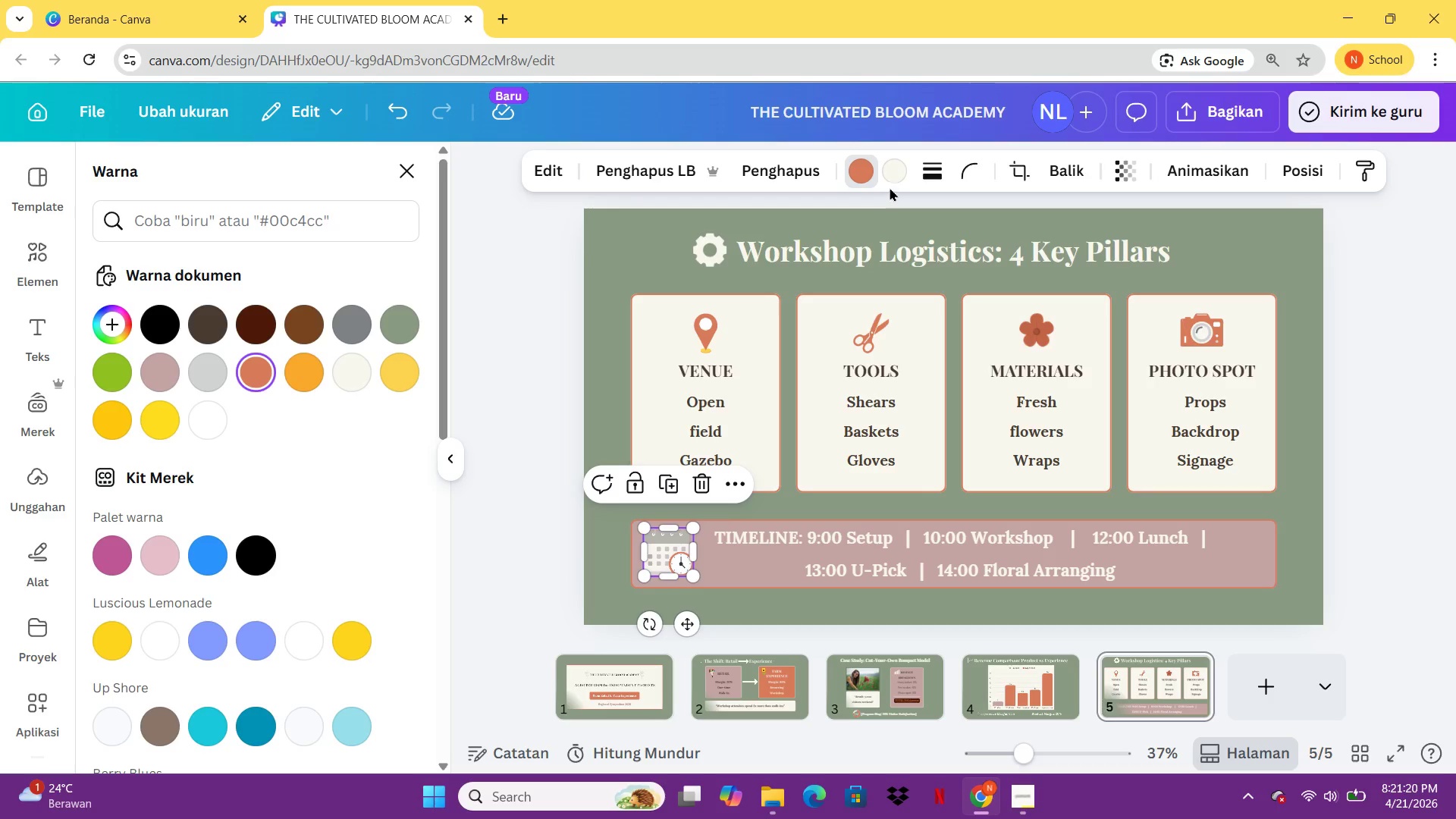 
left_click([890, 179])
 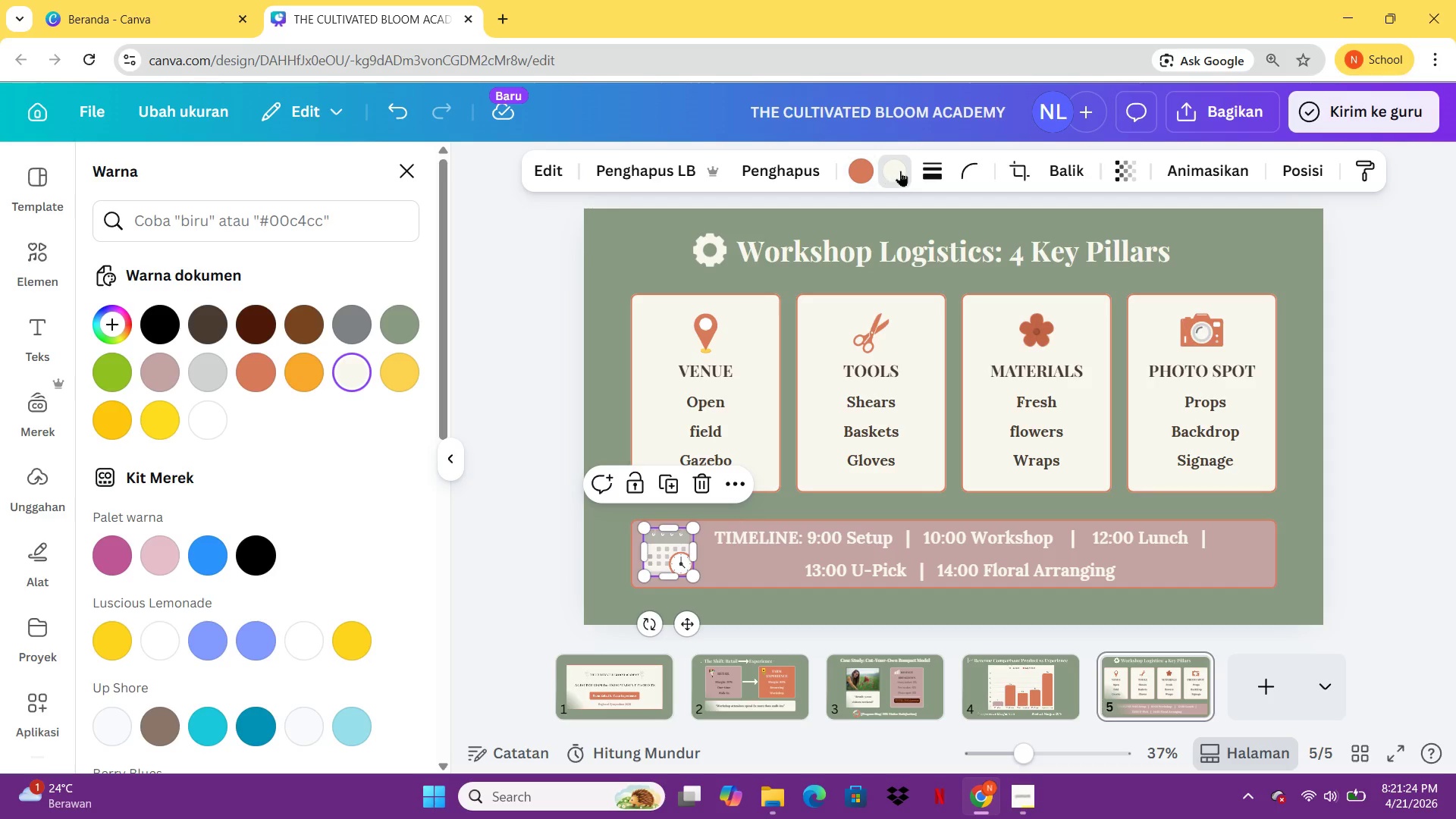 
left_click([900, 171])
 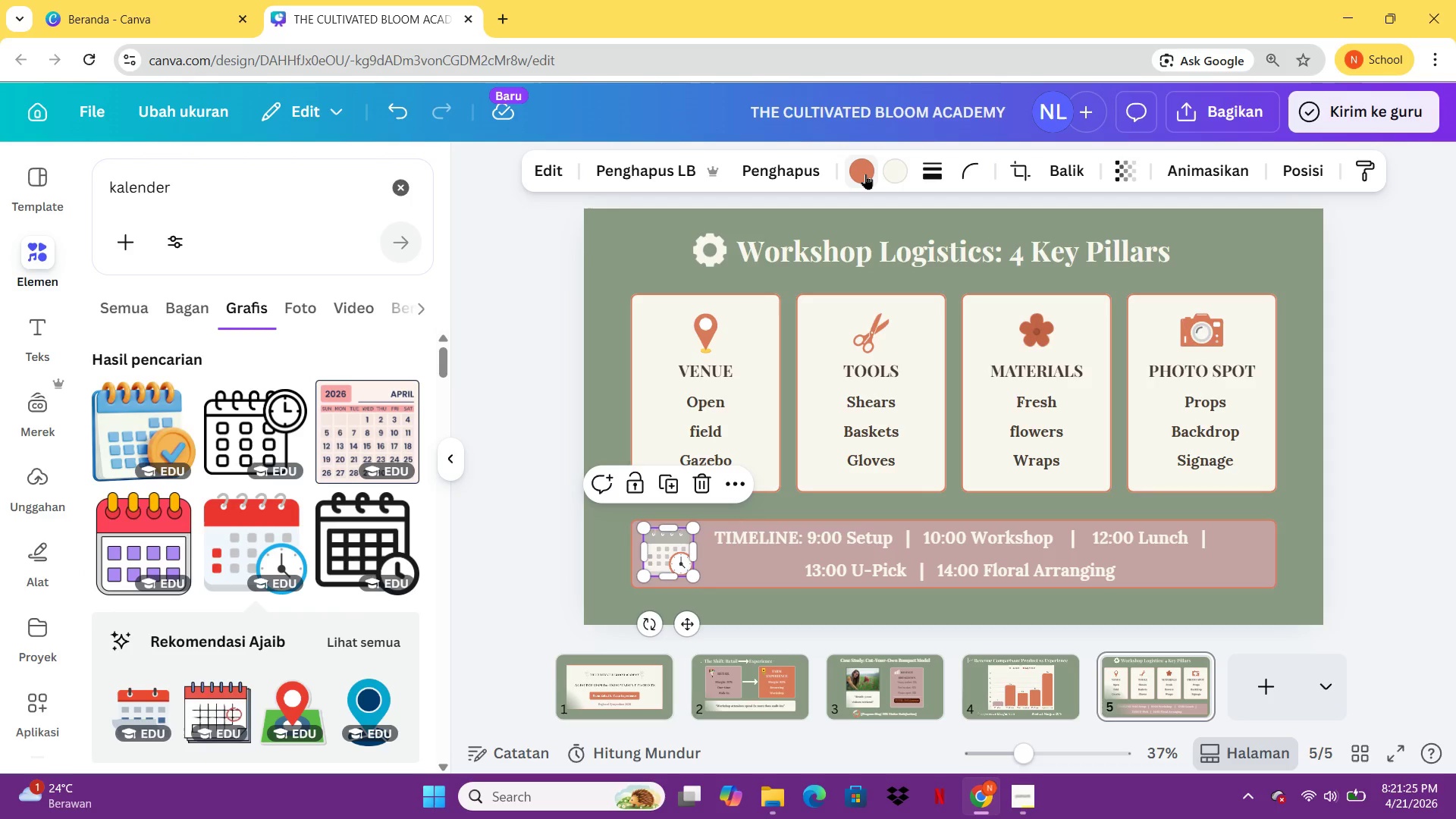 
left_click([872, 174])
 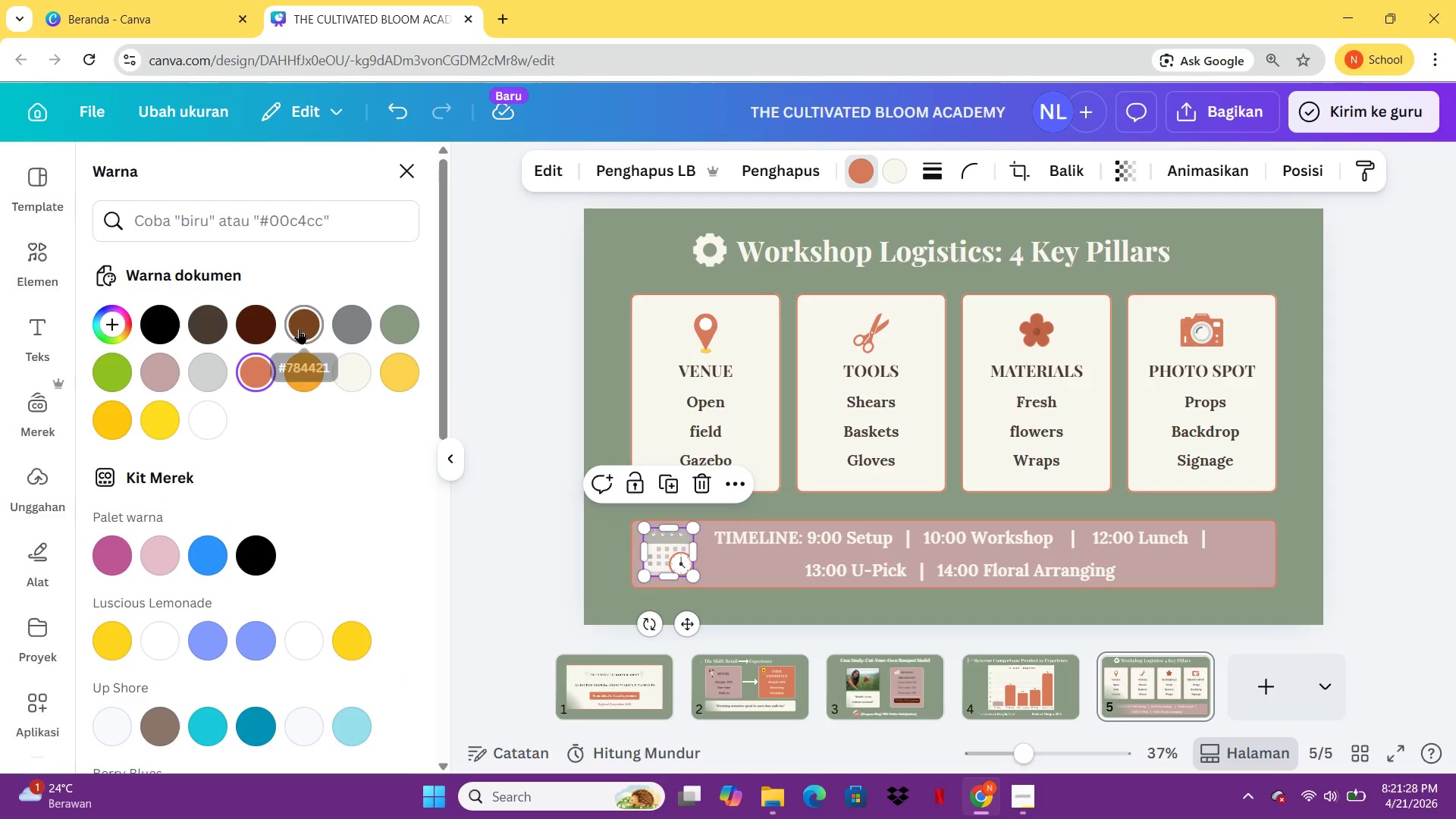 
left_click([246, 330])
 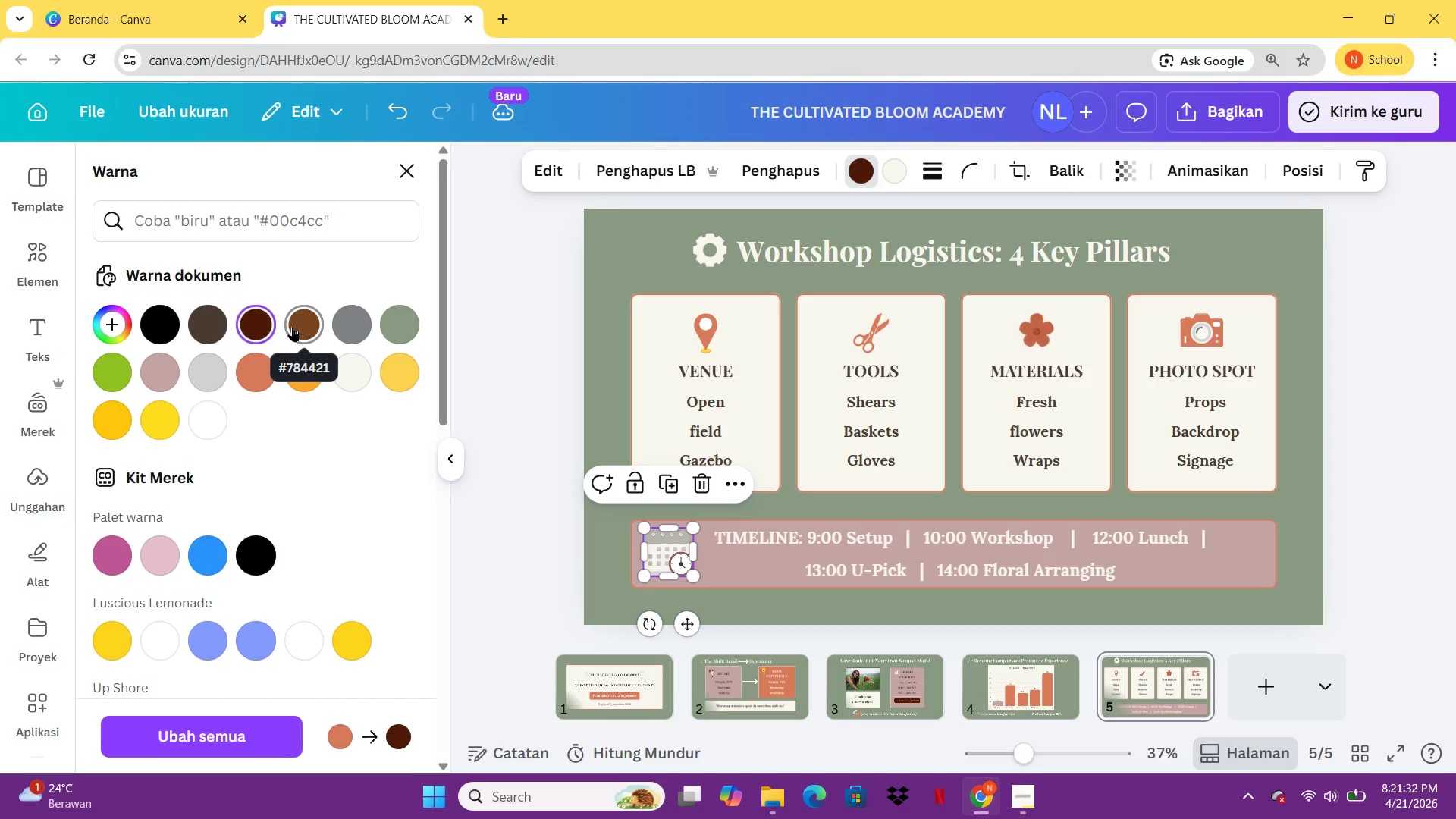 
left_click([205, 322])
 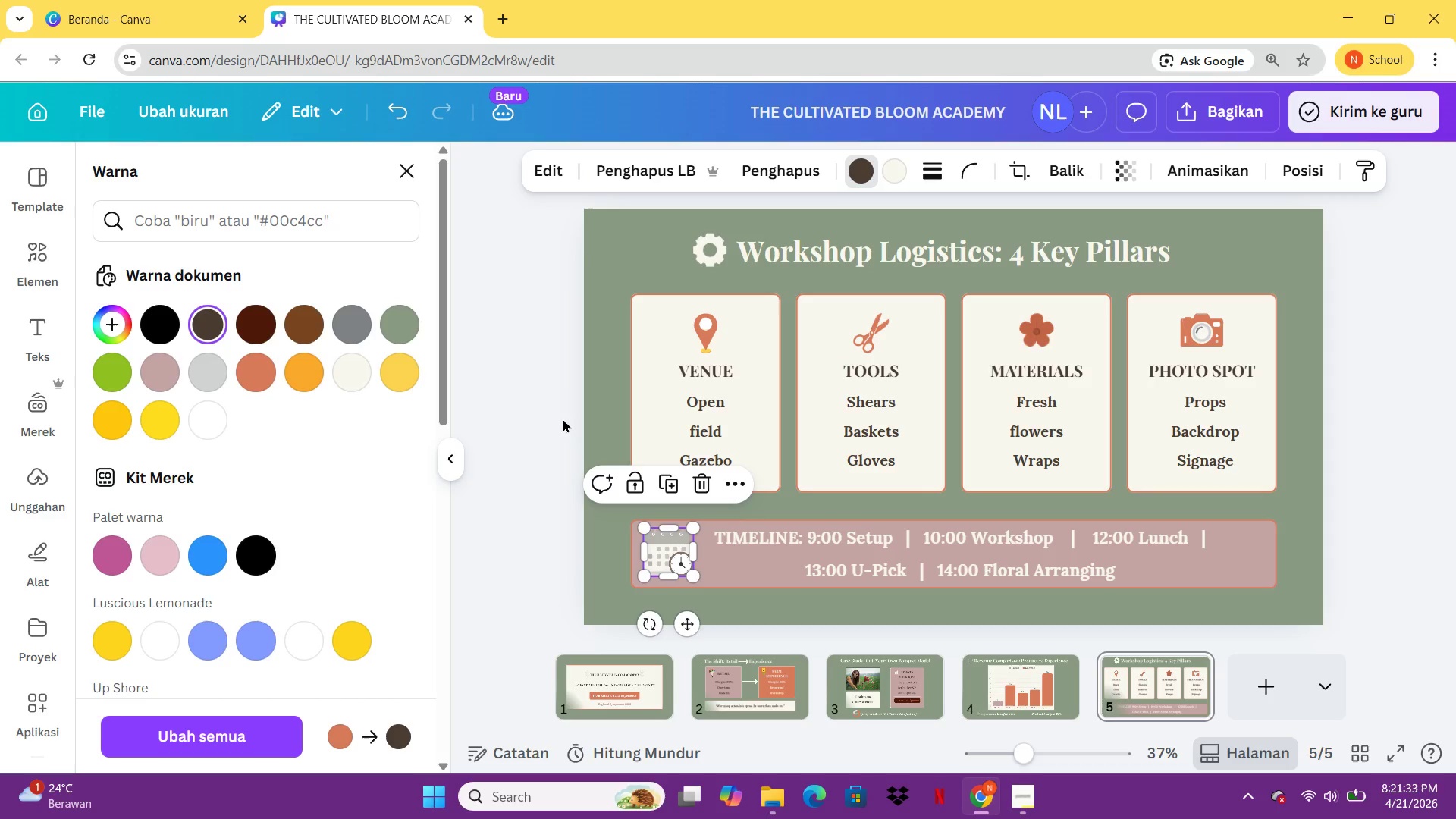 
left_click([564, 419])
 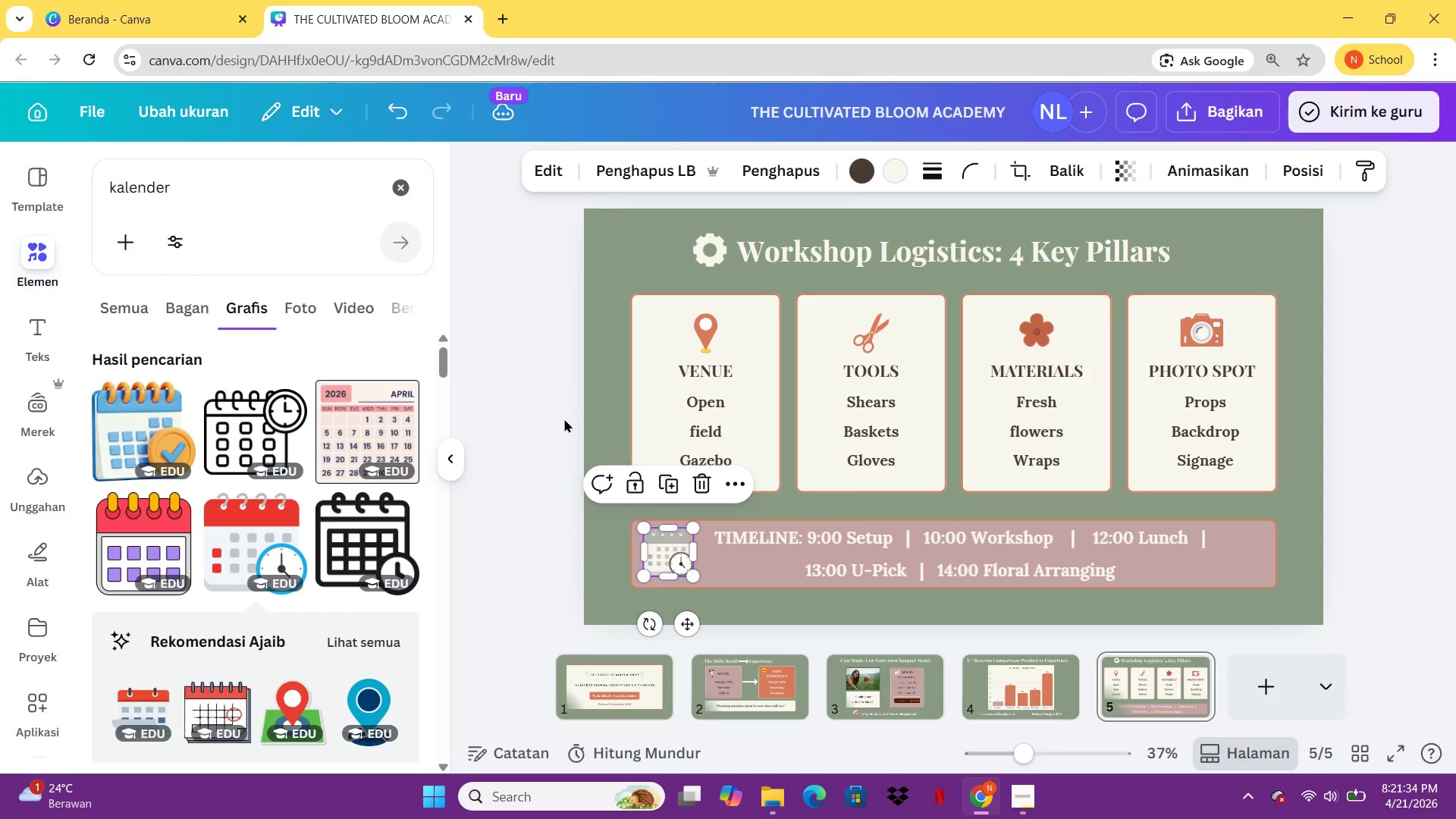 
left_click([564, 419])
 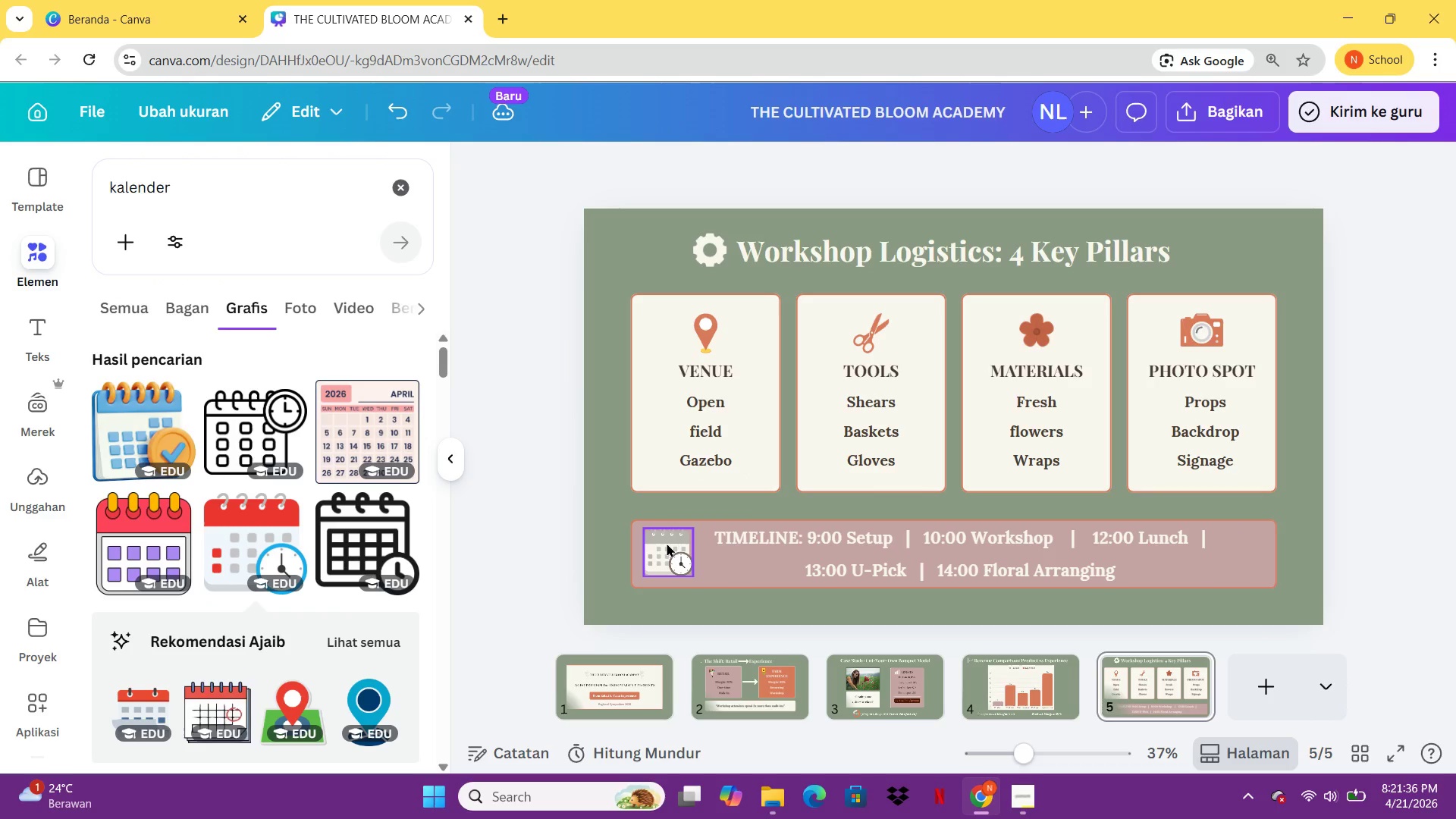 
left_click([661, 543])
 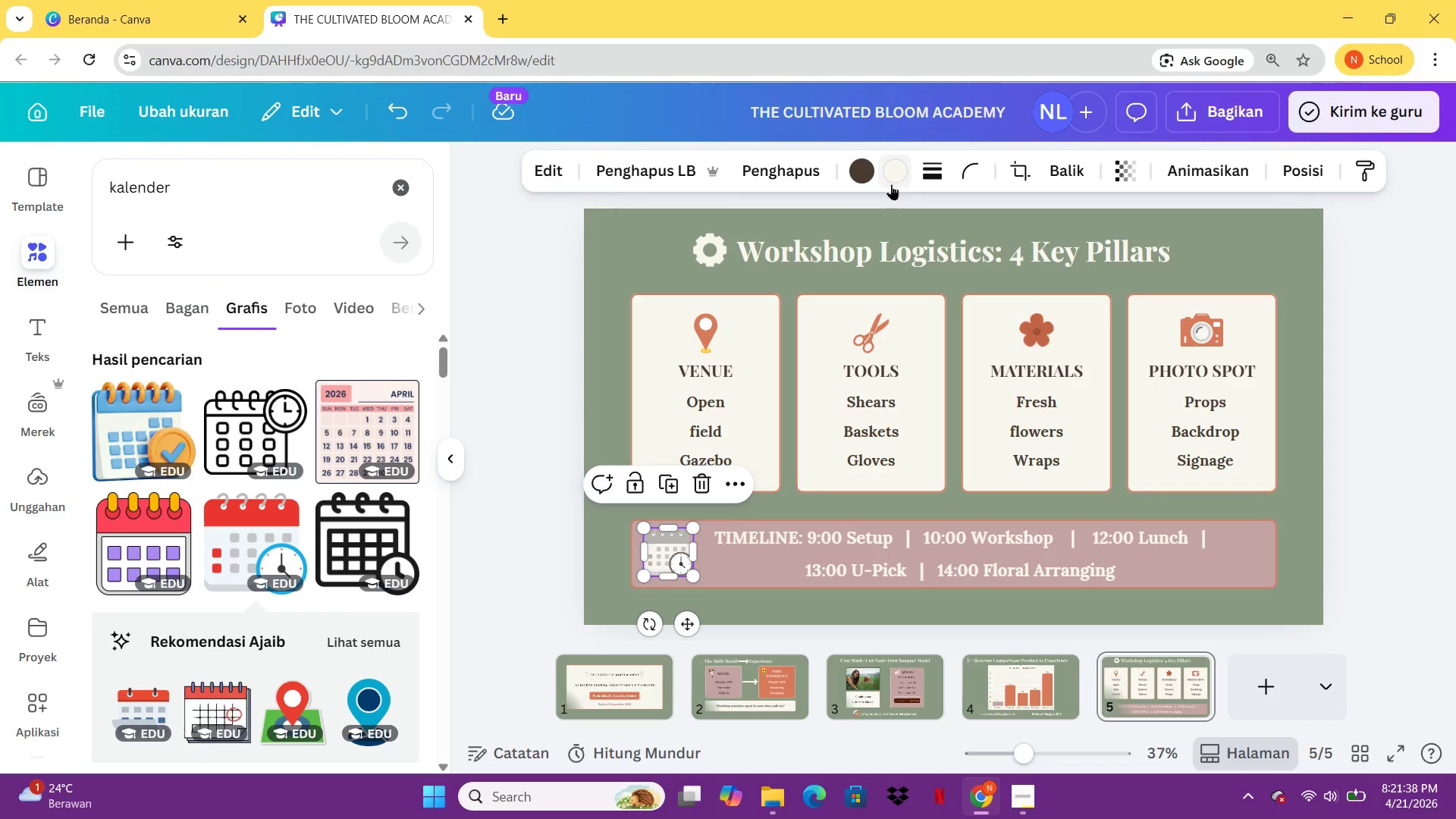 
left_click([891, 184])
 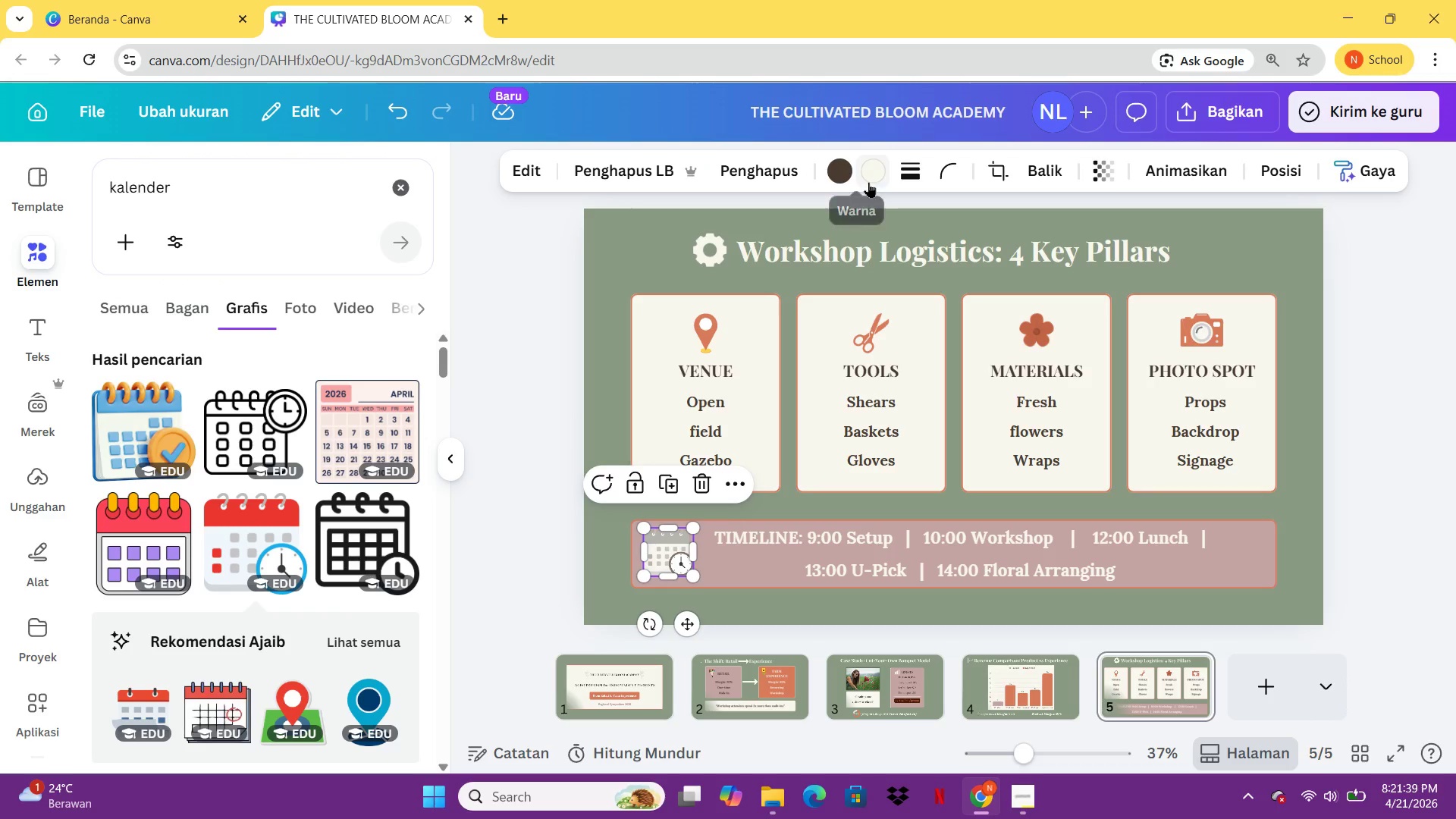 
left_click([868, 182])
 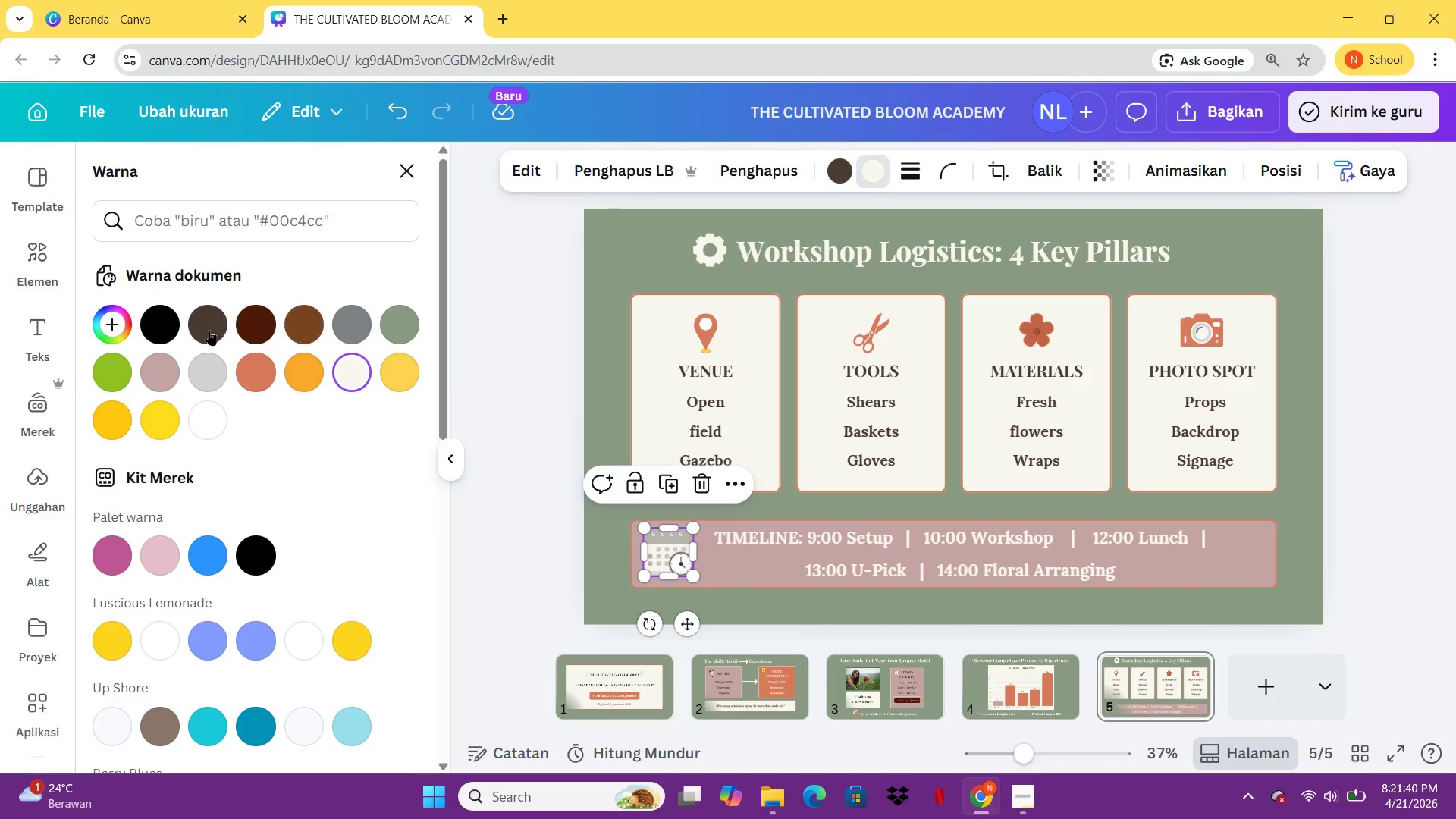 
left_click([208, 330])
 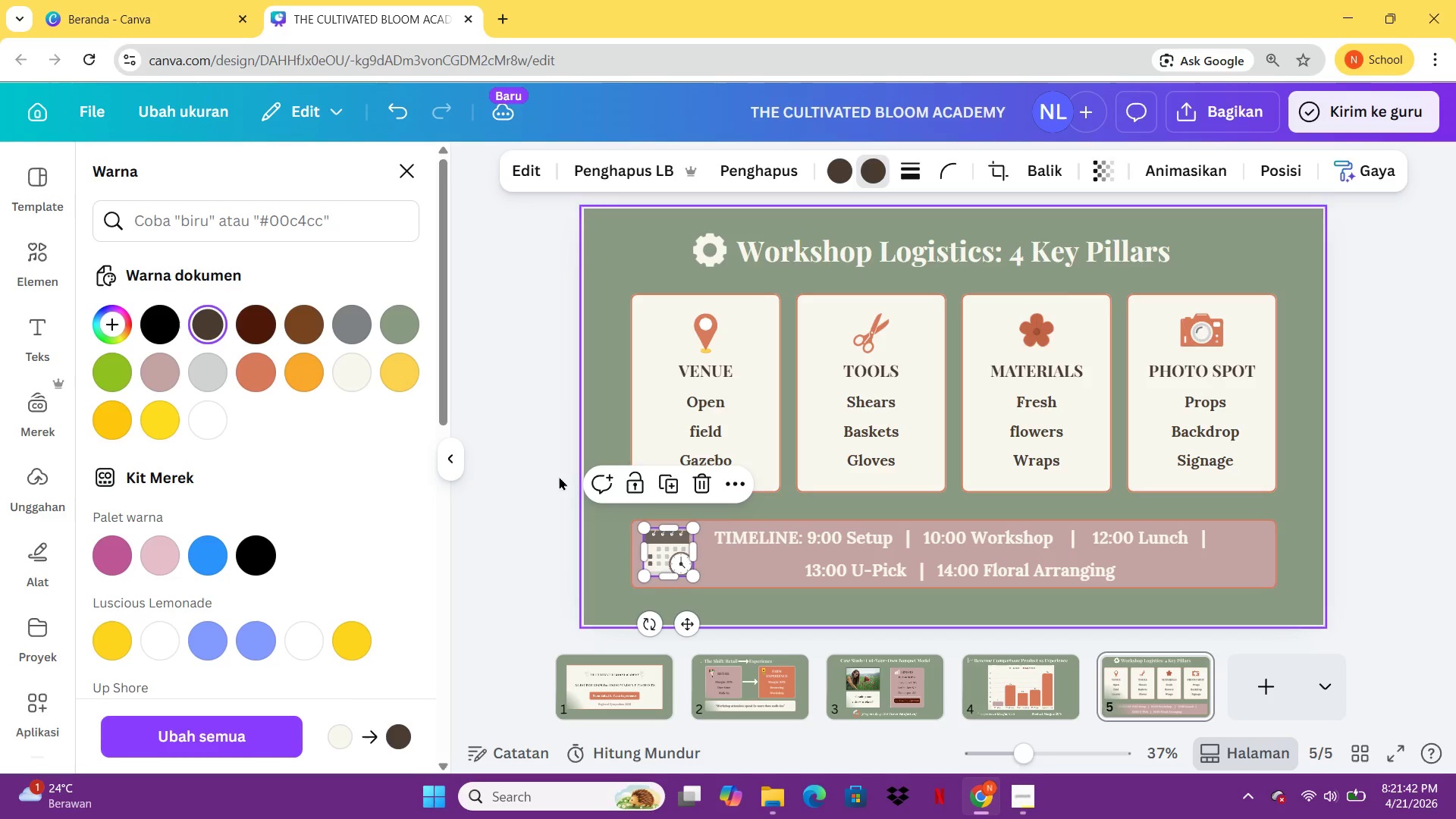 
left_click([563, 541])
 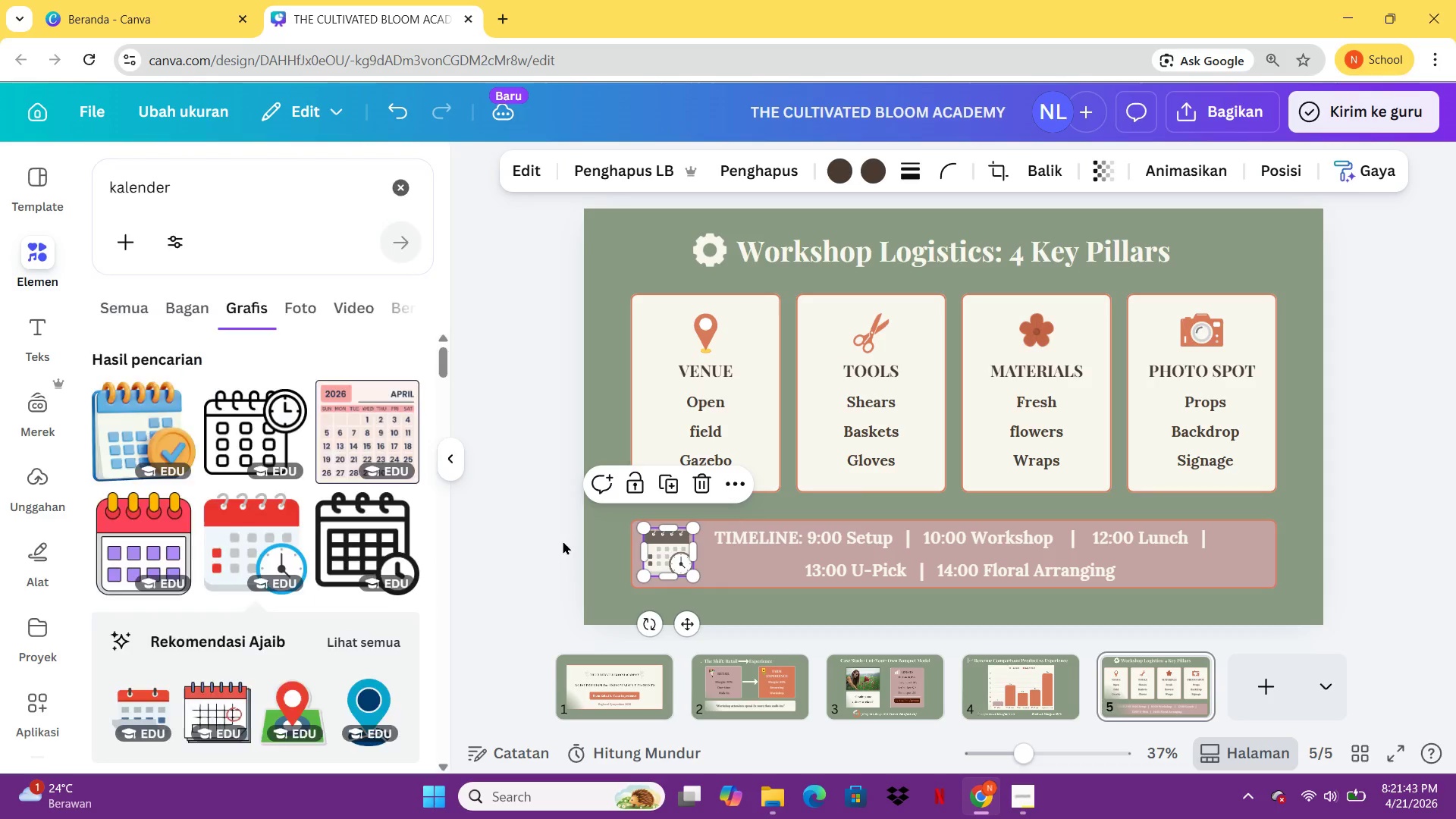 
left_click([563, 541])
 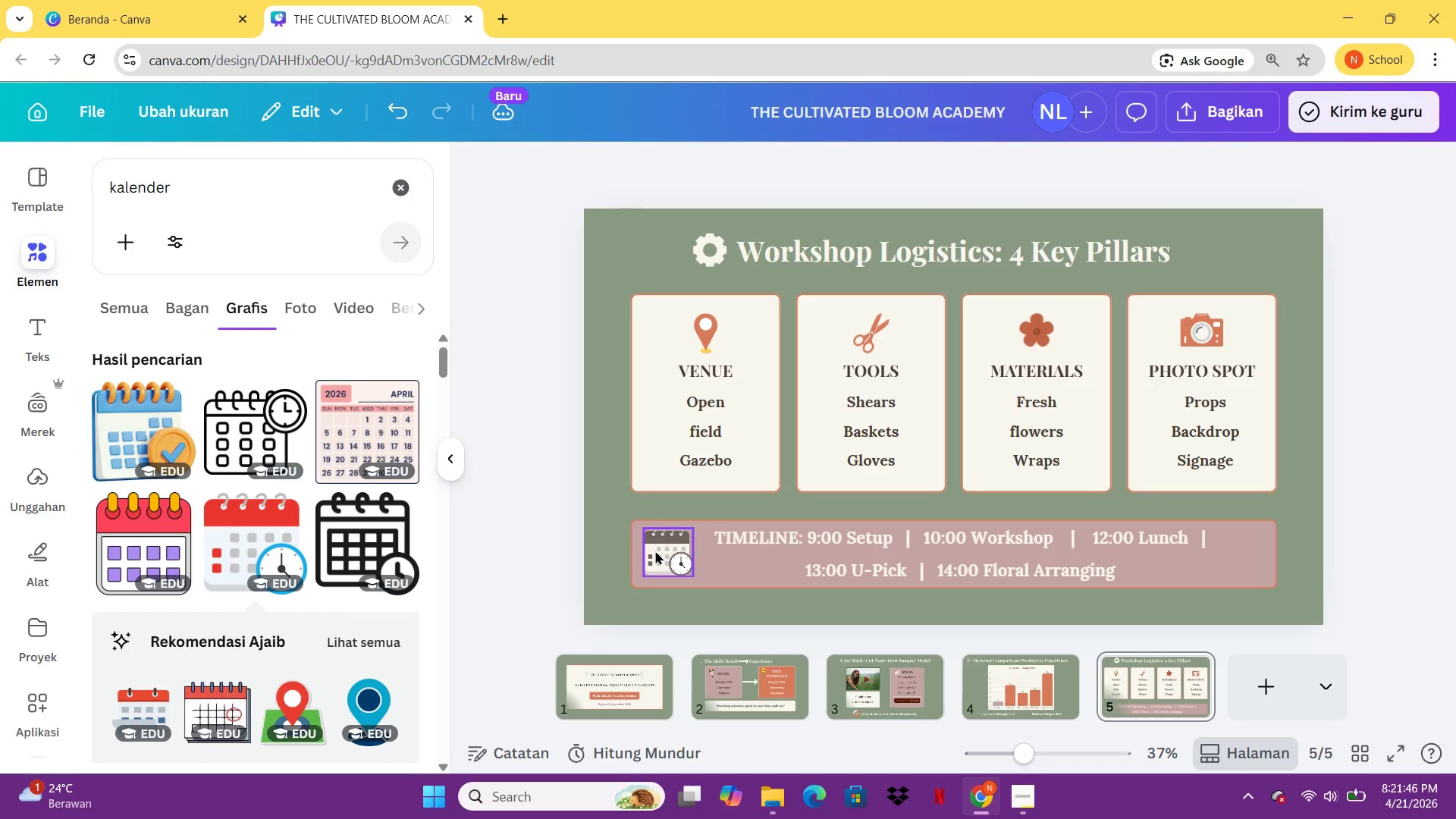 
left_click_drag(start_coordinate=[655, 551], to_coordinate=[674, 551])
 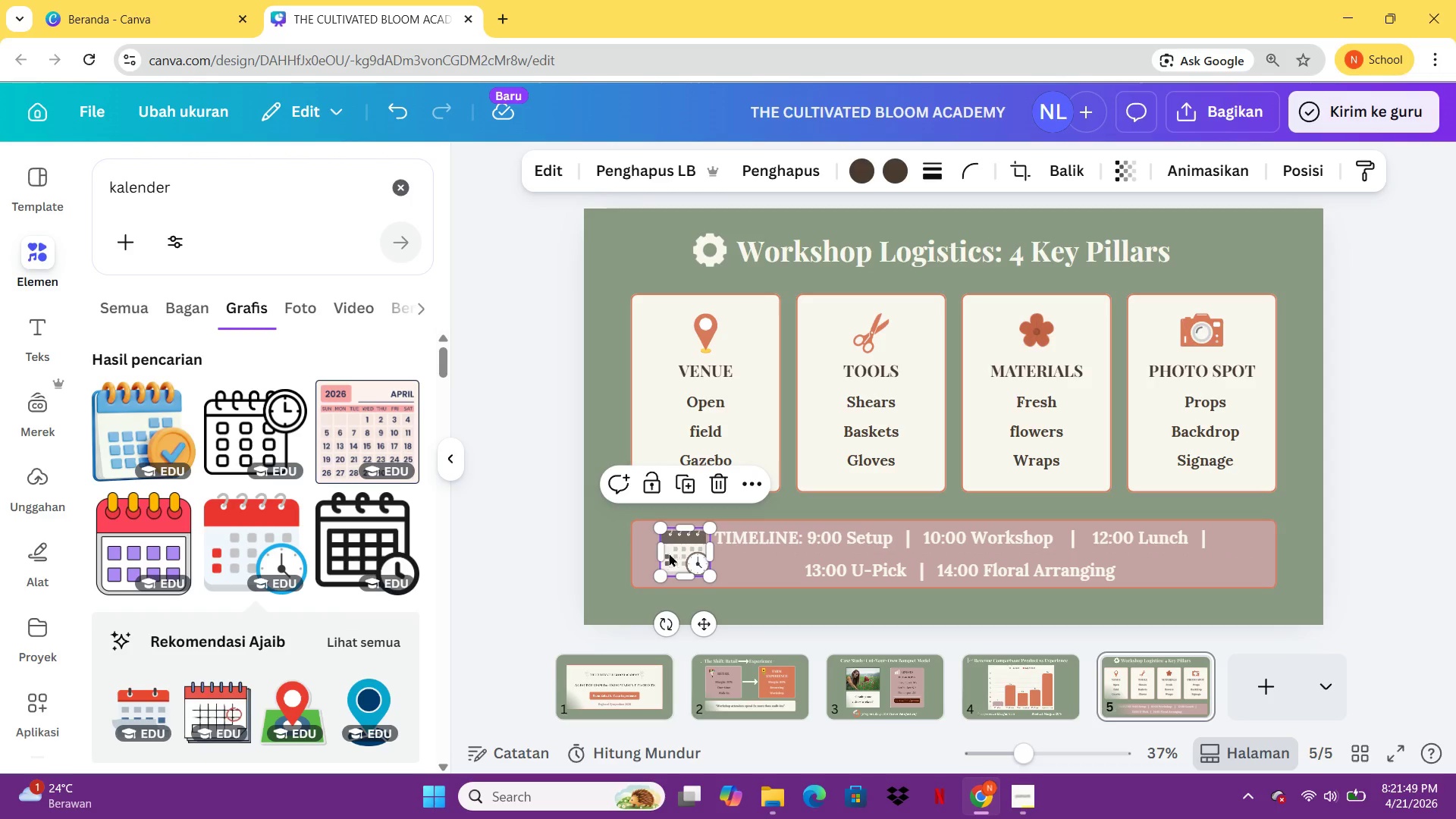 
left_click([598, 589])
 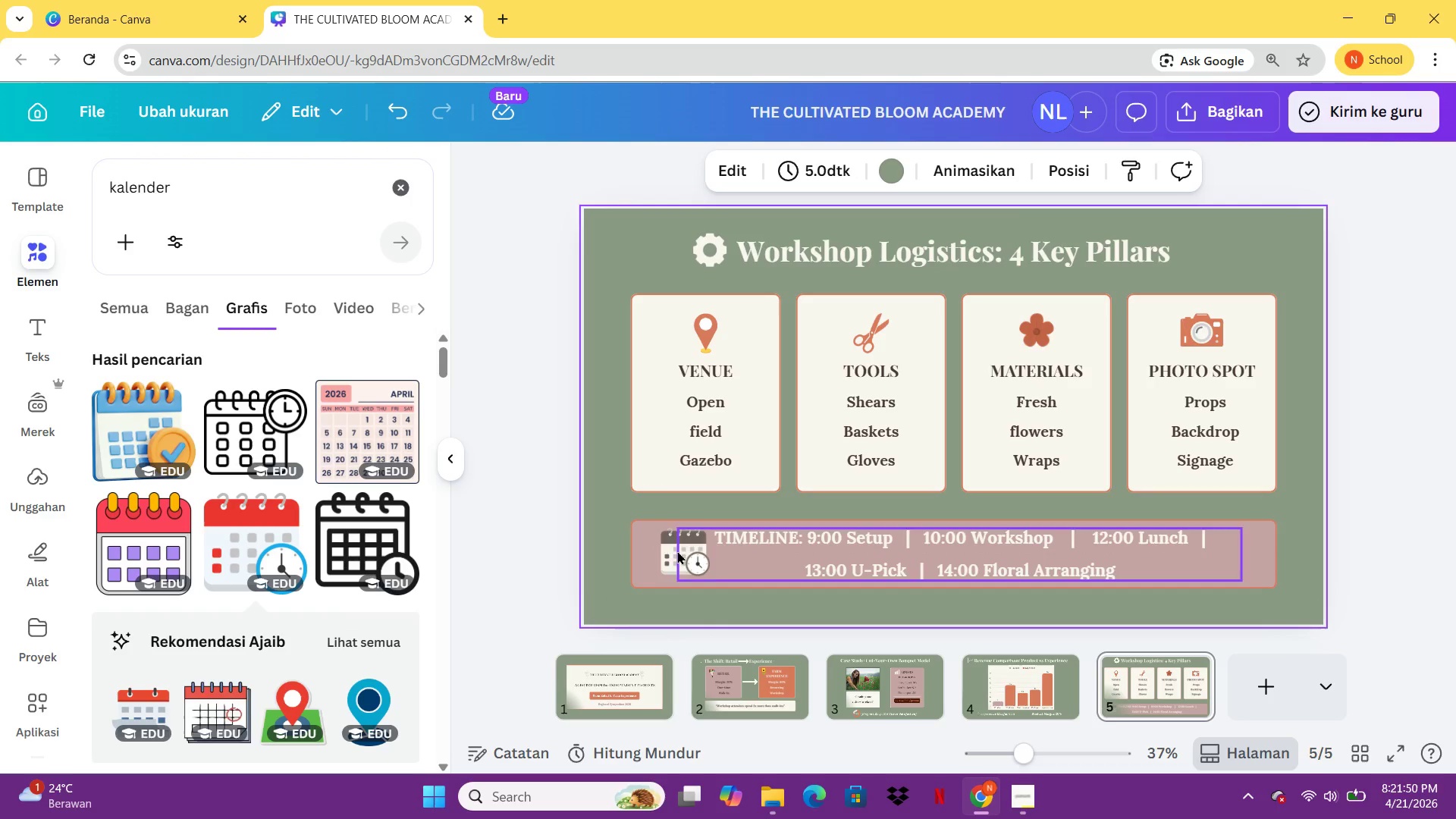 
left_click([668, 552])
 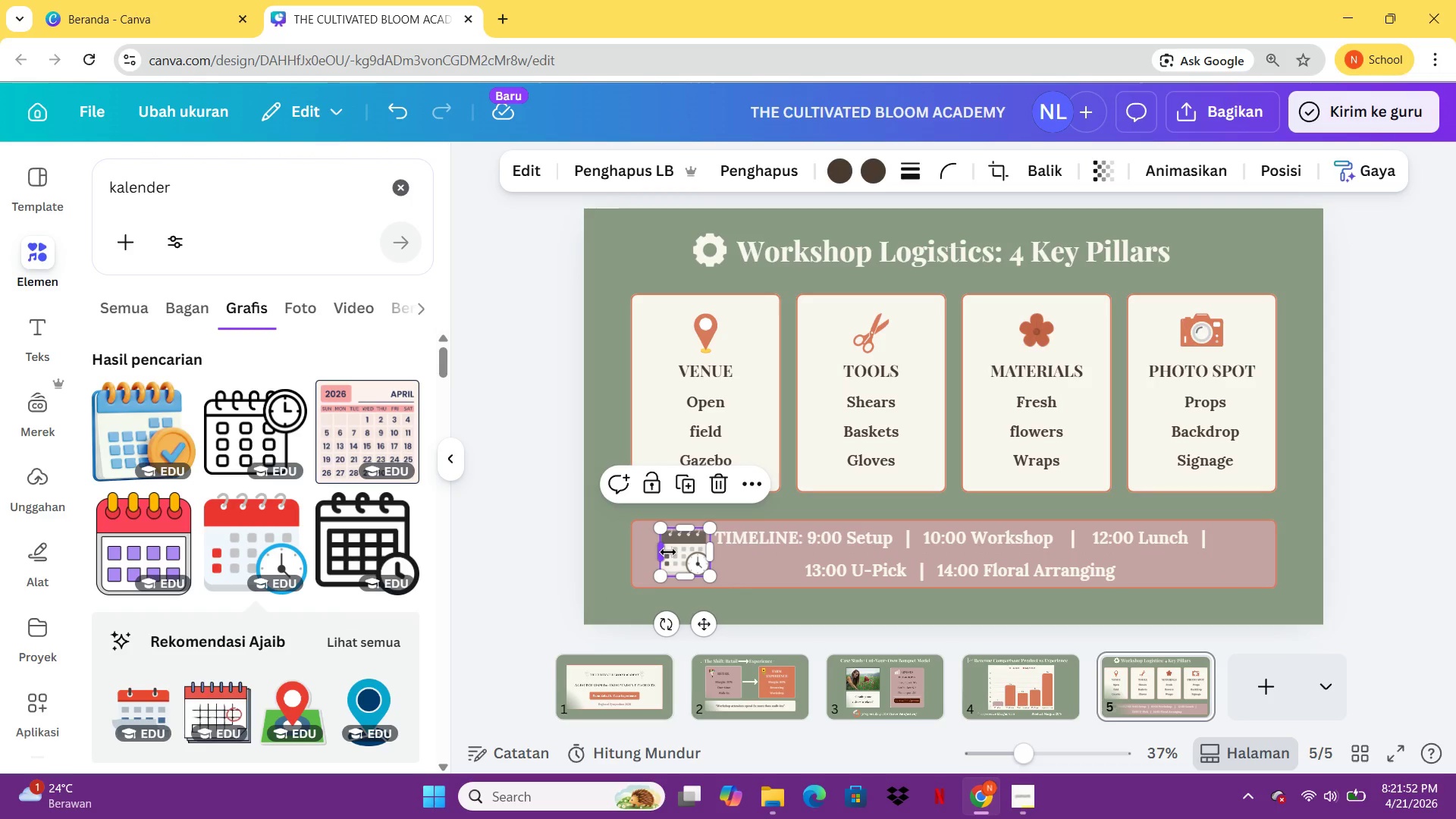 
key(ArrowDown)
 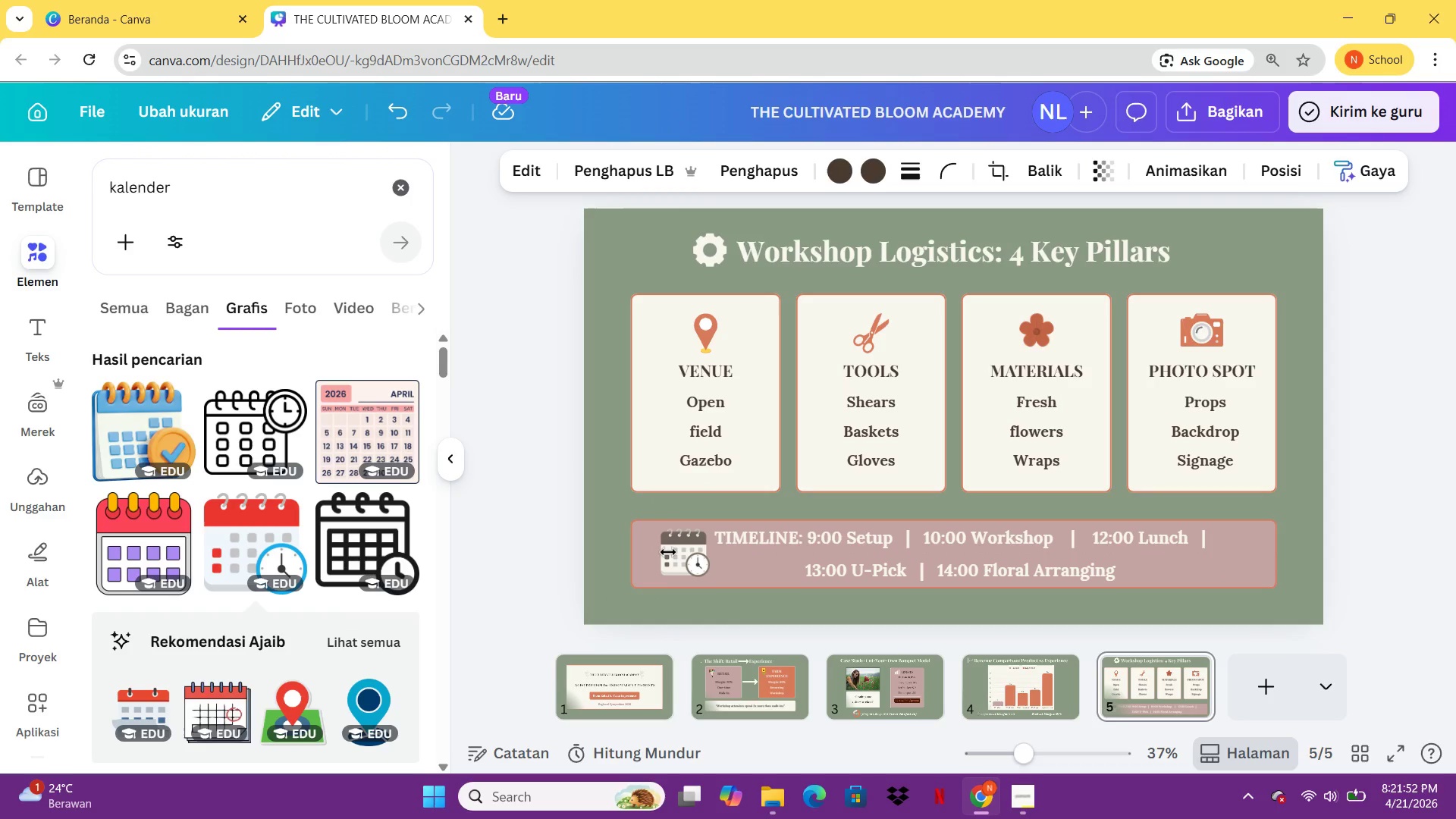 
key(ArrowDown)
 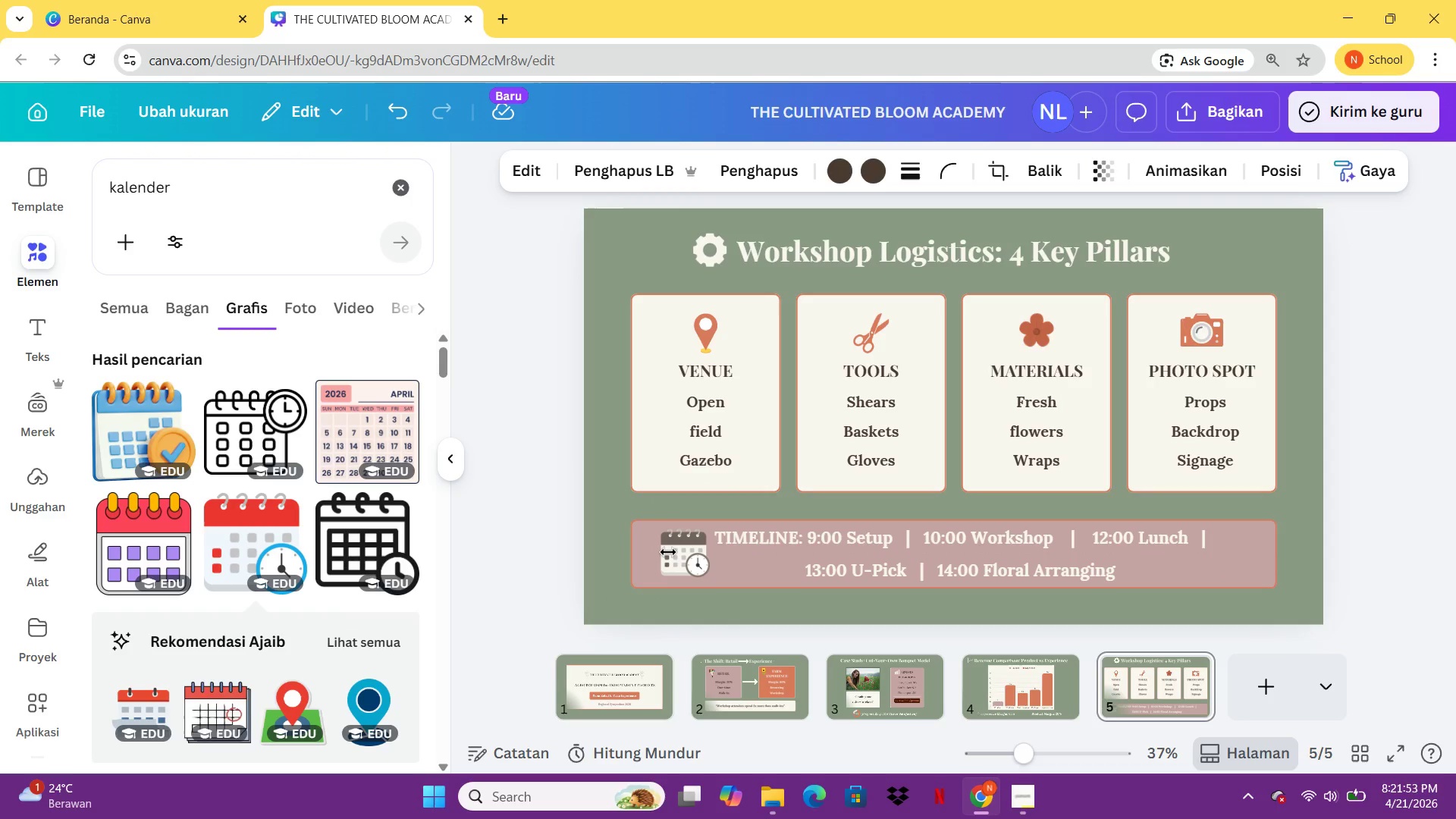 
key(ArrowDown)
 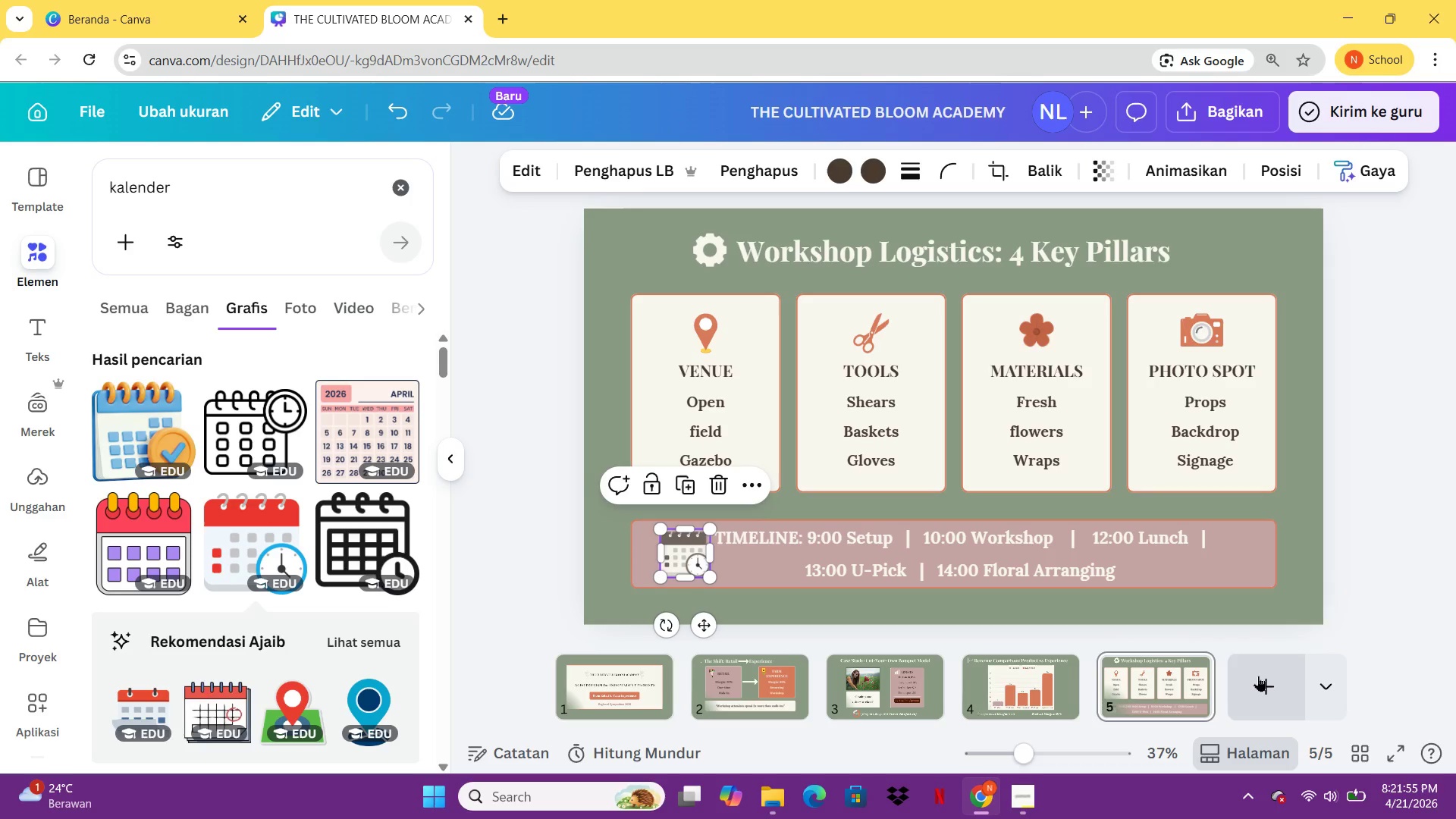 
left_click([1388, 739])
 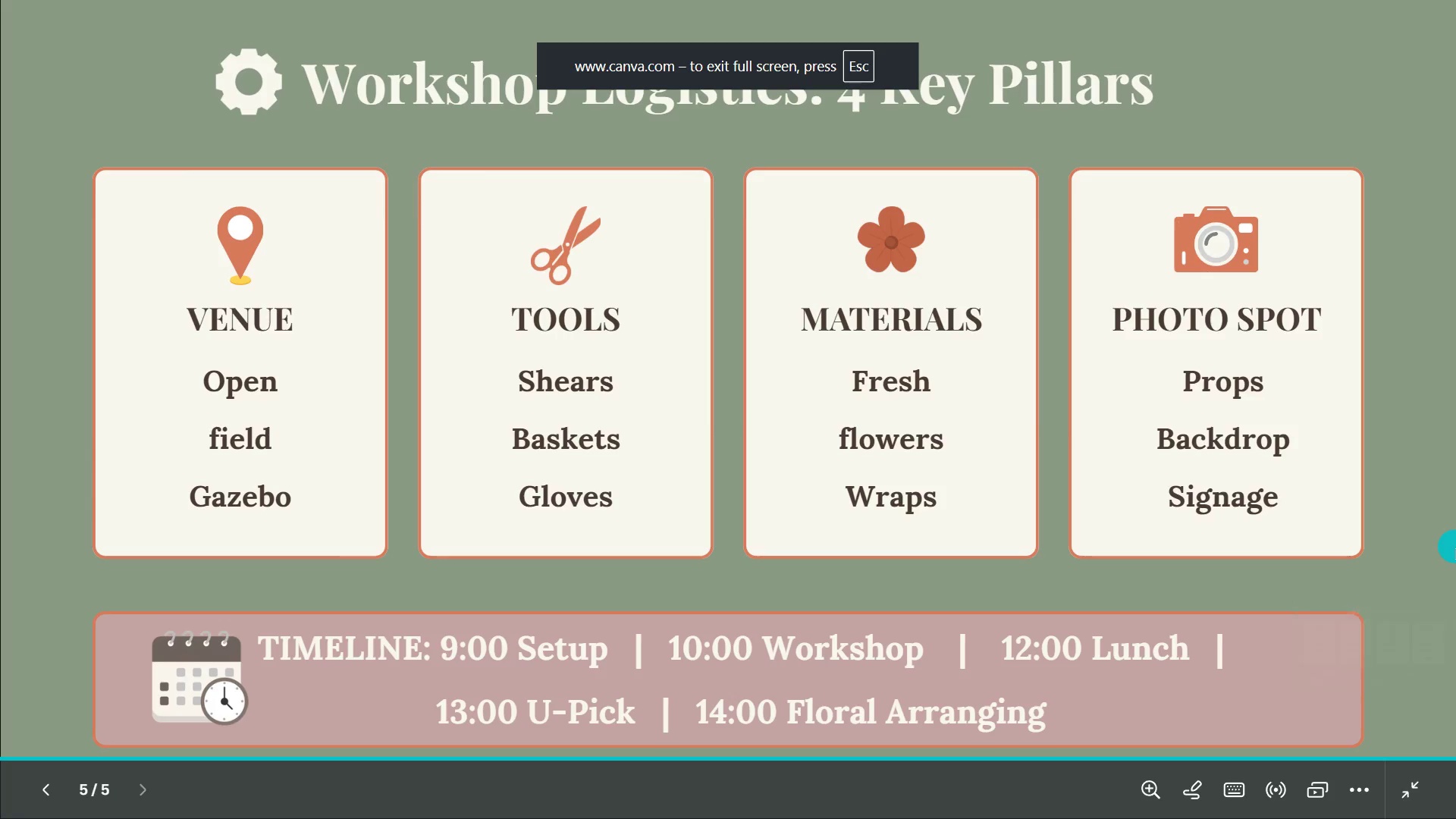 
wait(8.41)
 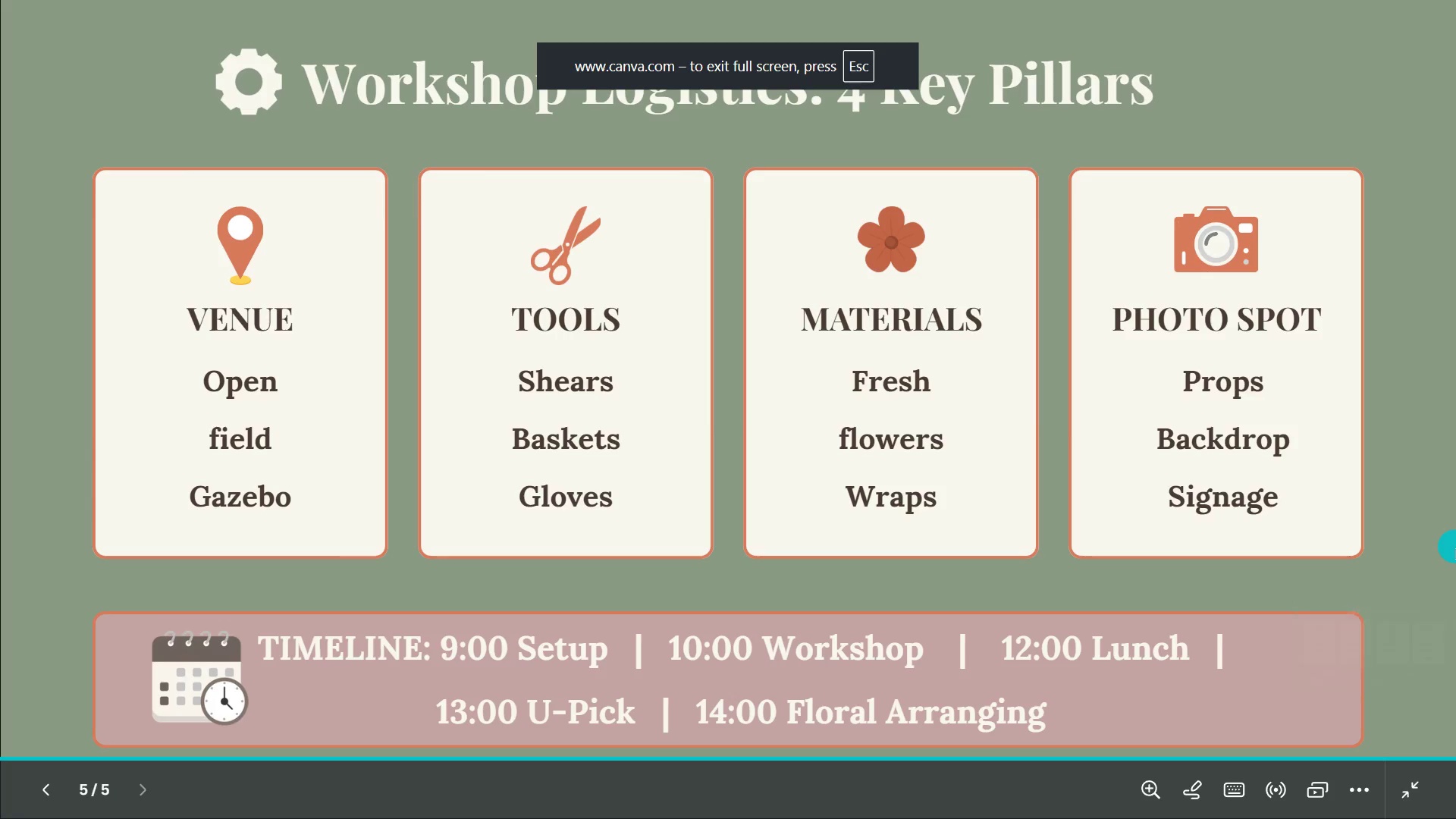 
key(Escape)
 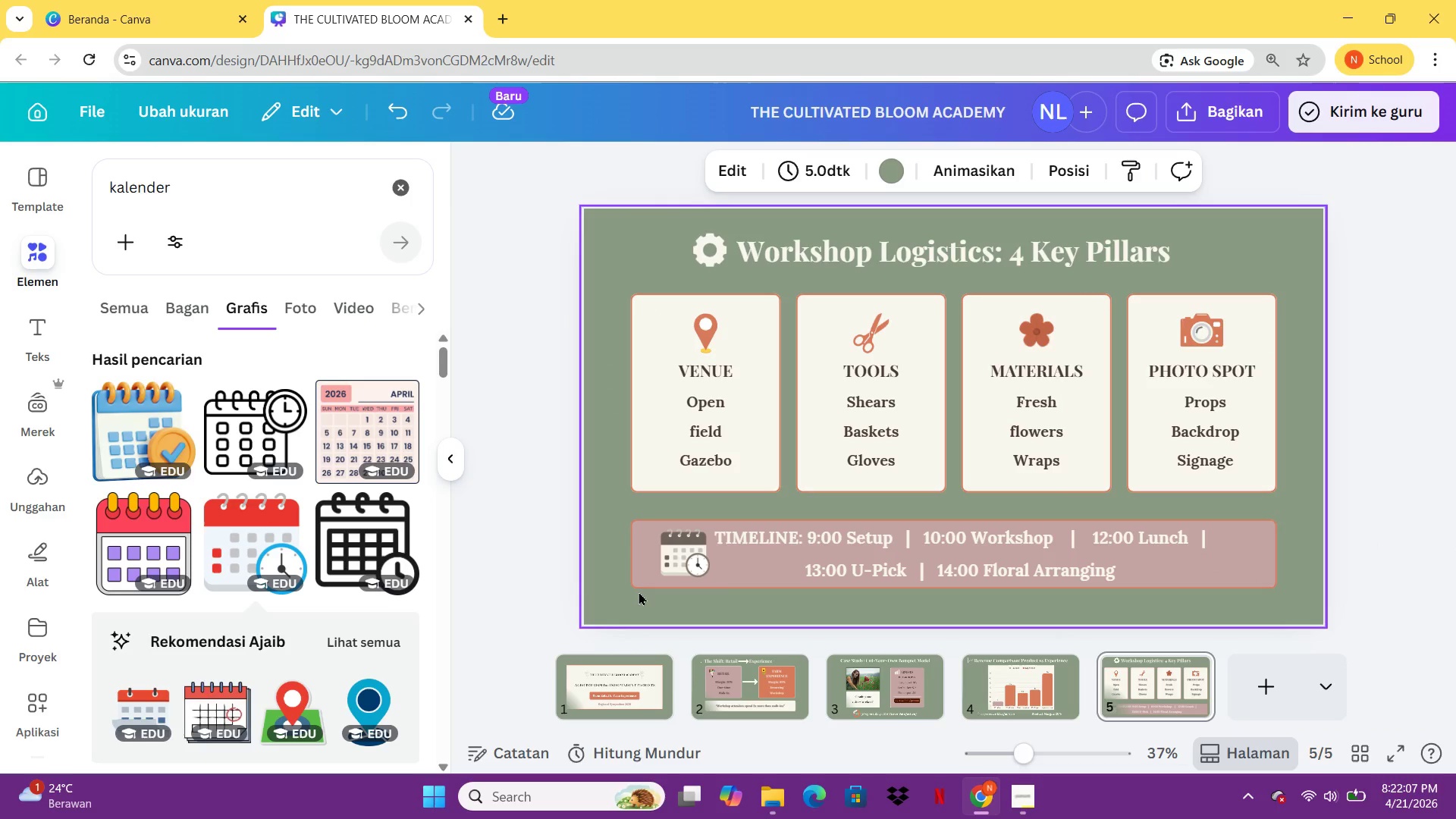 
left_click_drag(start_coordinate=[632, 595], to_coordinate=[1229, 318])
 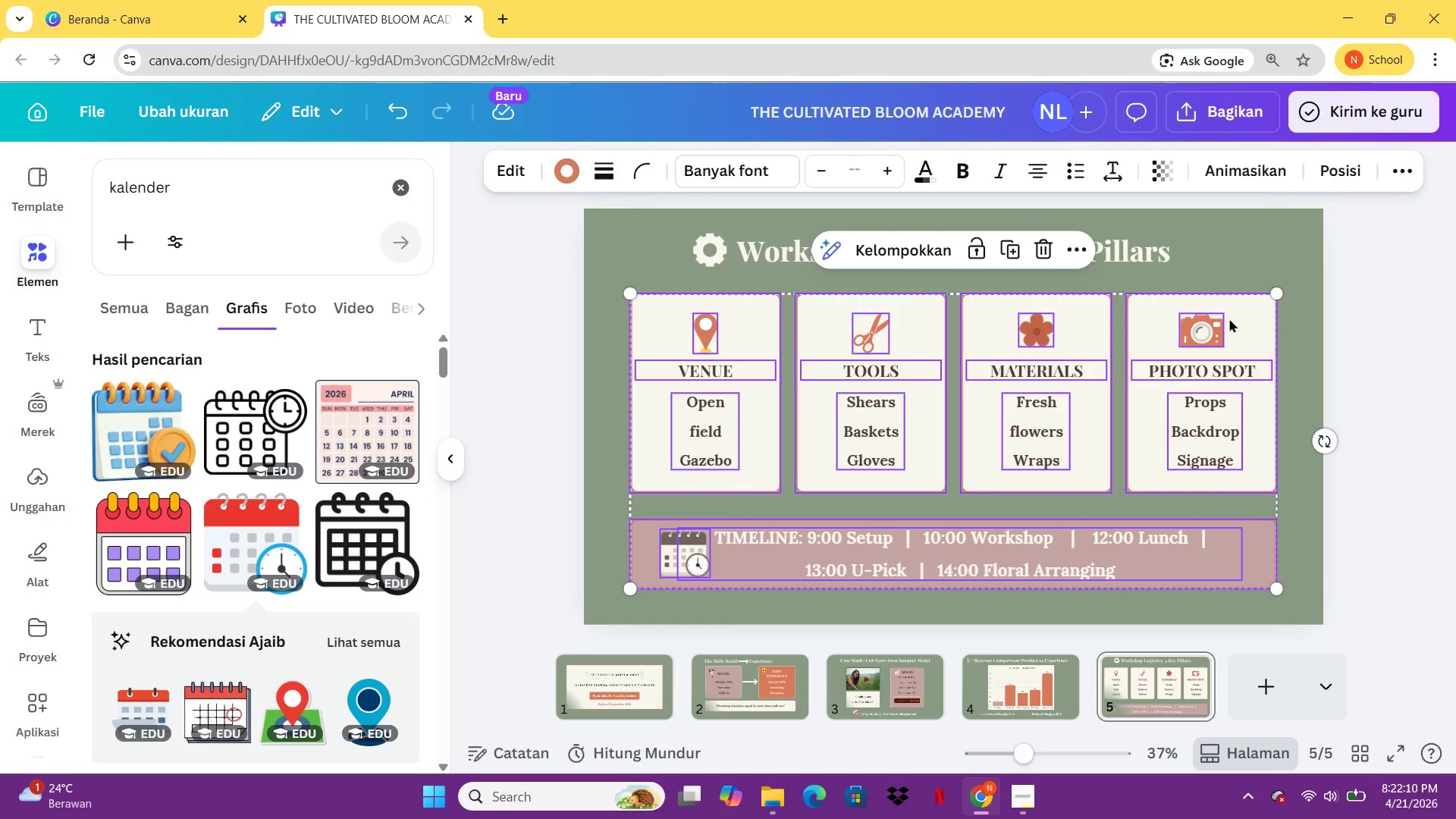 
key(Control+G)
 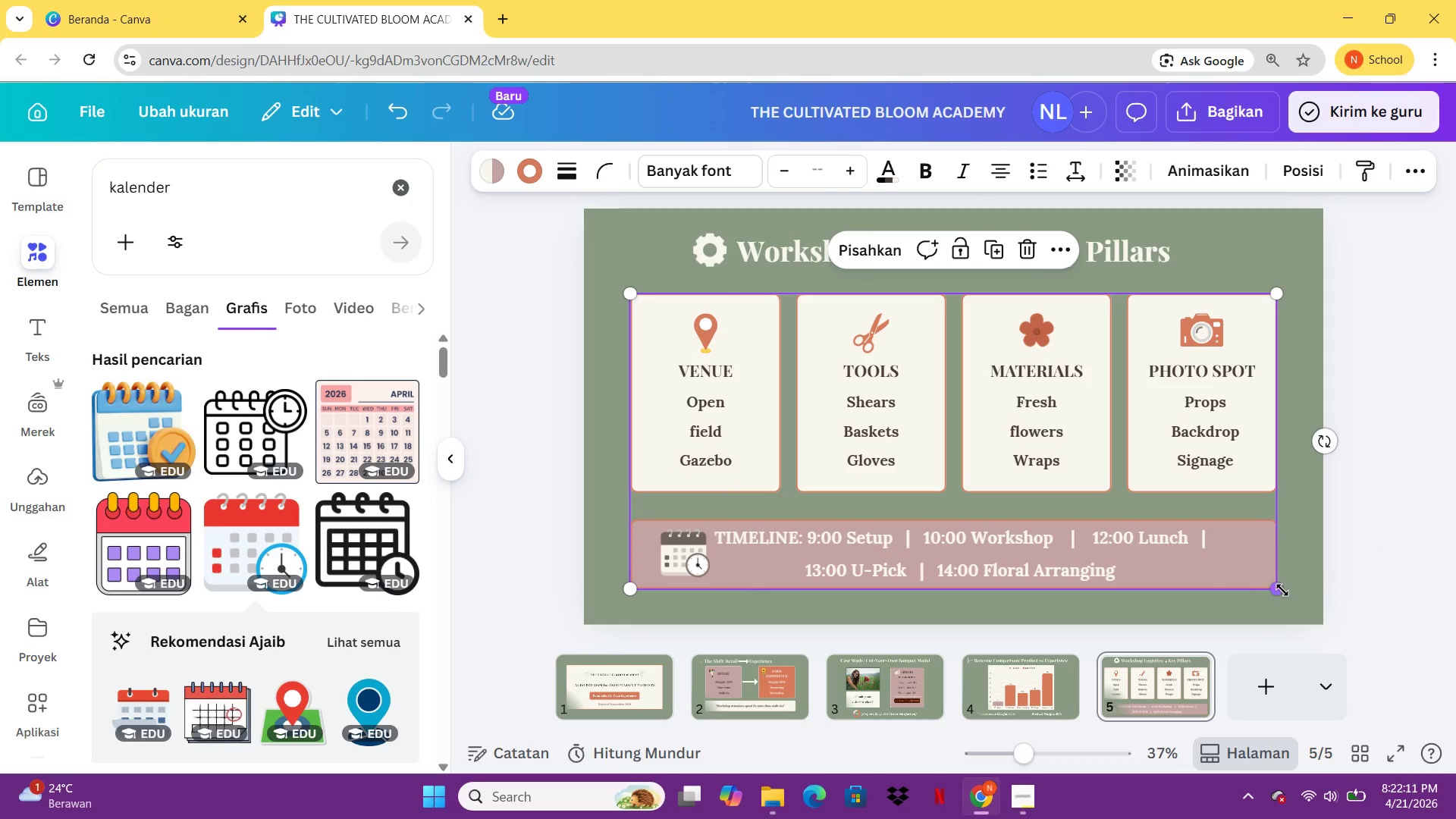 
left_click_drag(start_coordinate=[1282, 590], to_coordinate=[1220, 560])
 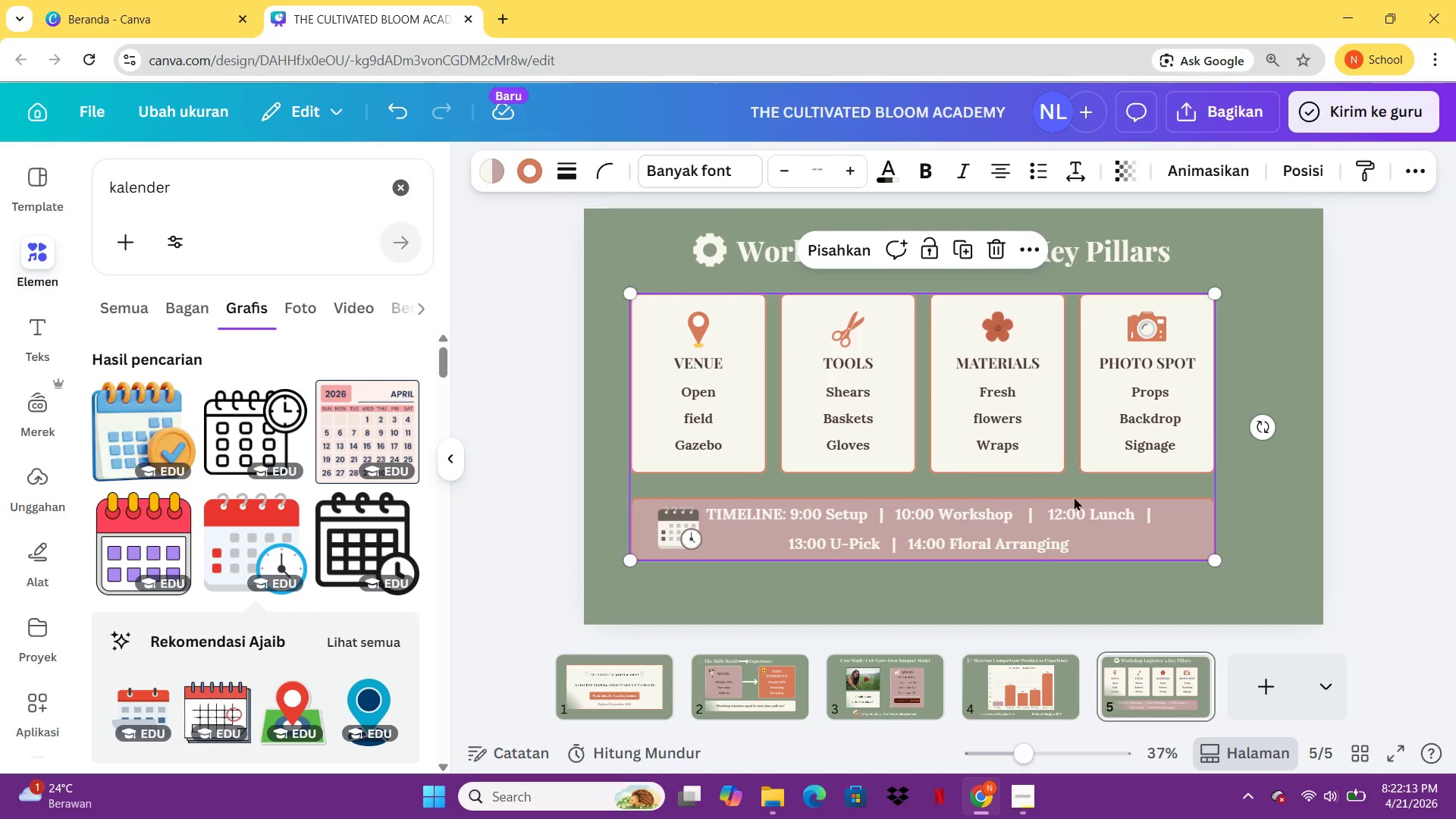 
left_click_drag(start_coordinate=[1063, 495], to_coordinate=[1094, 496])
 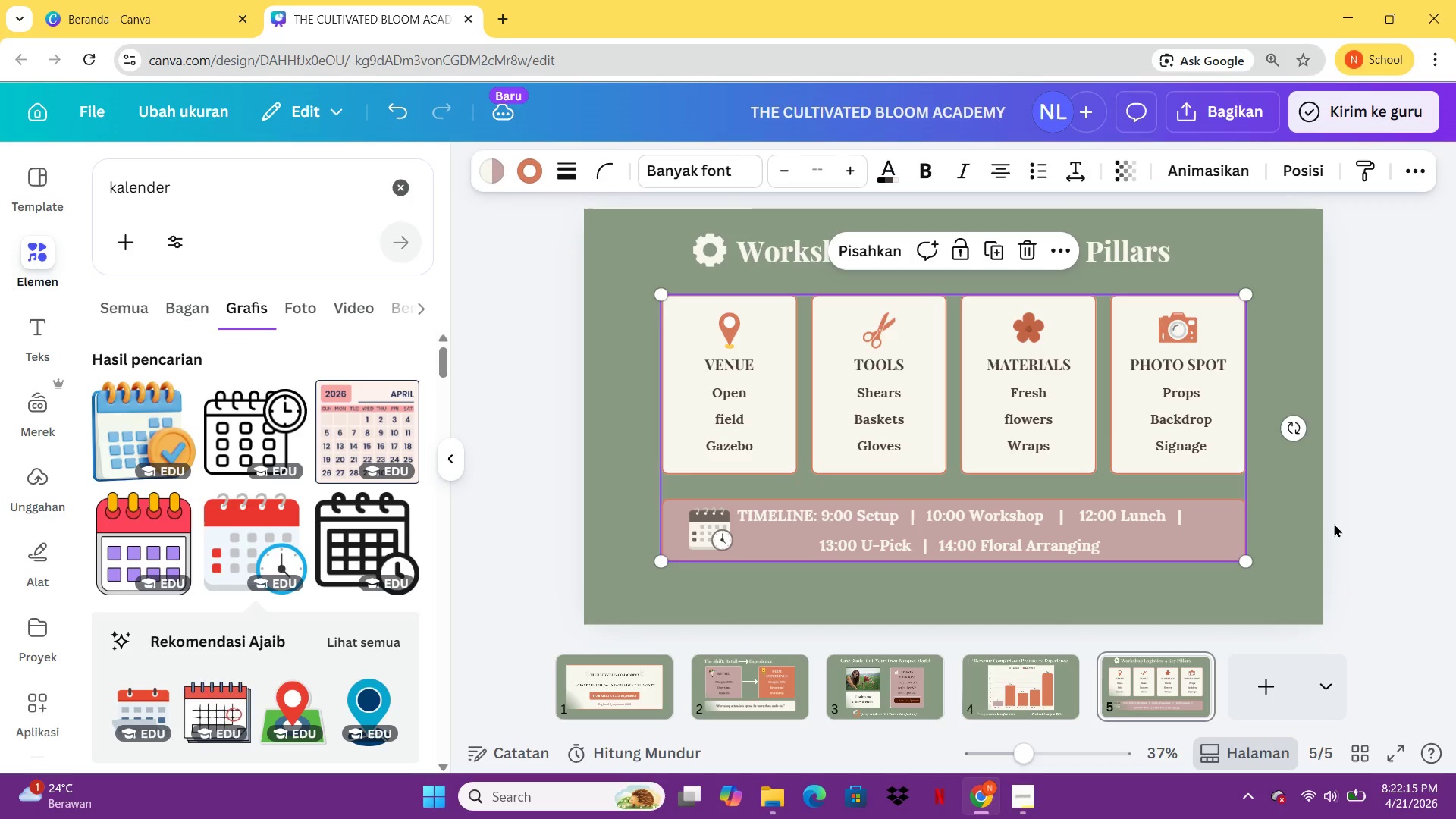 
left_click([1334, 523])
 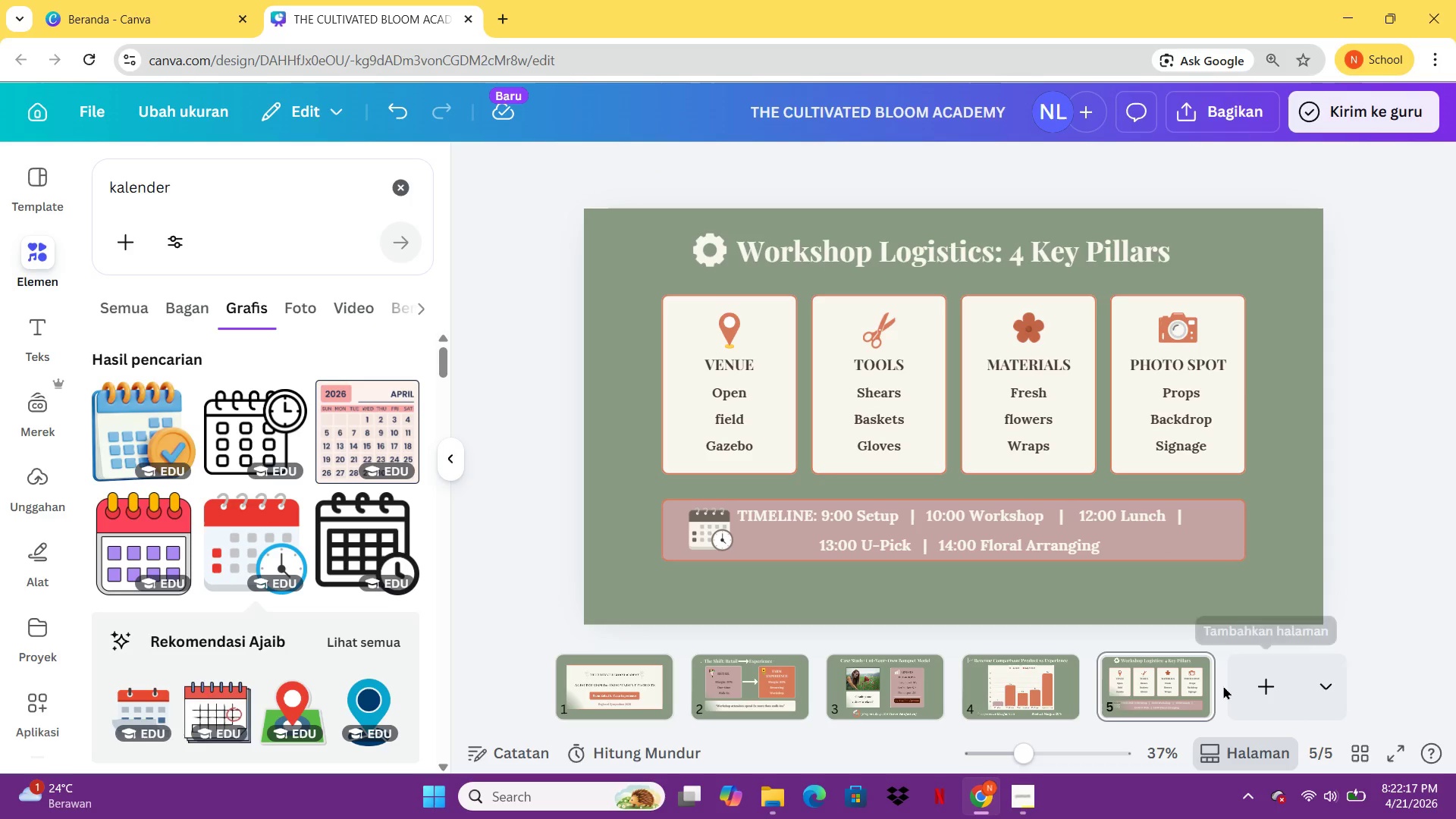 
left_click([1238, 685])
 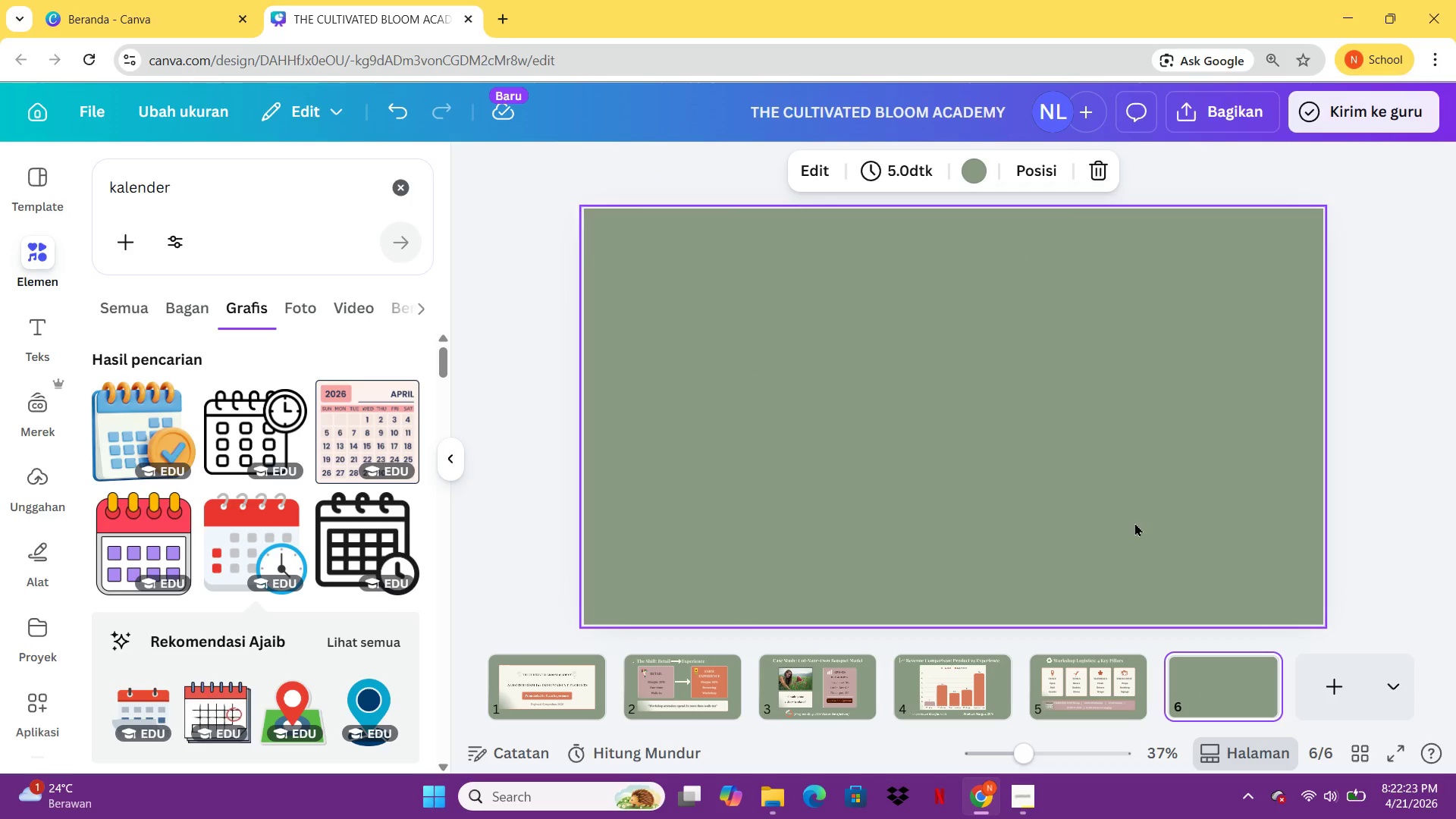 
wait(7.12)
 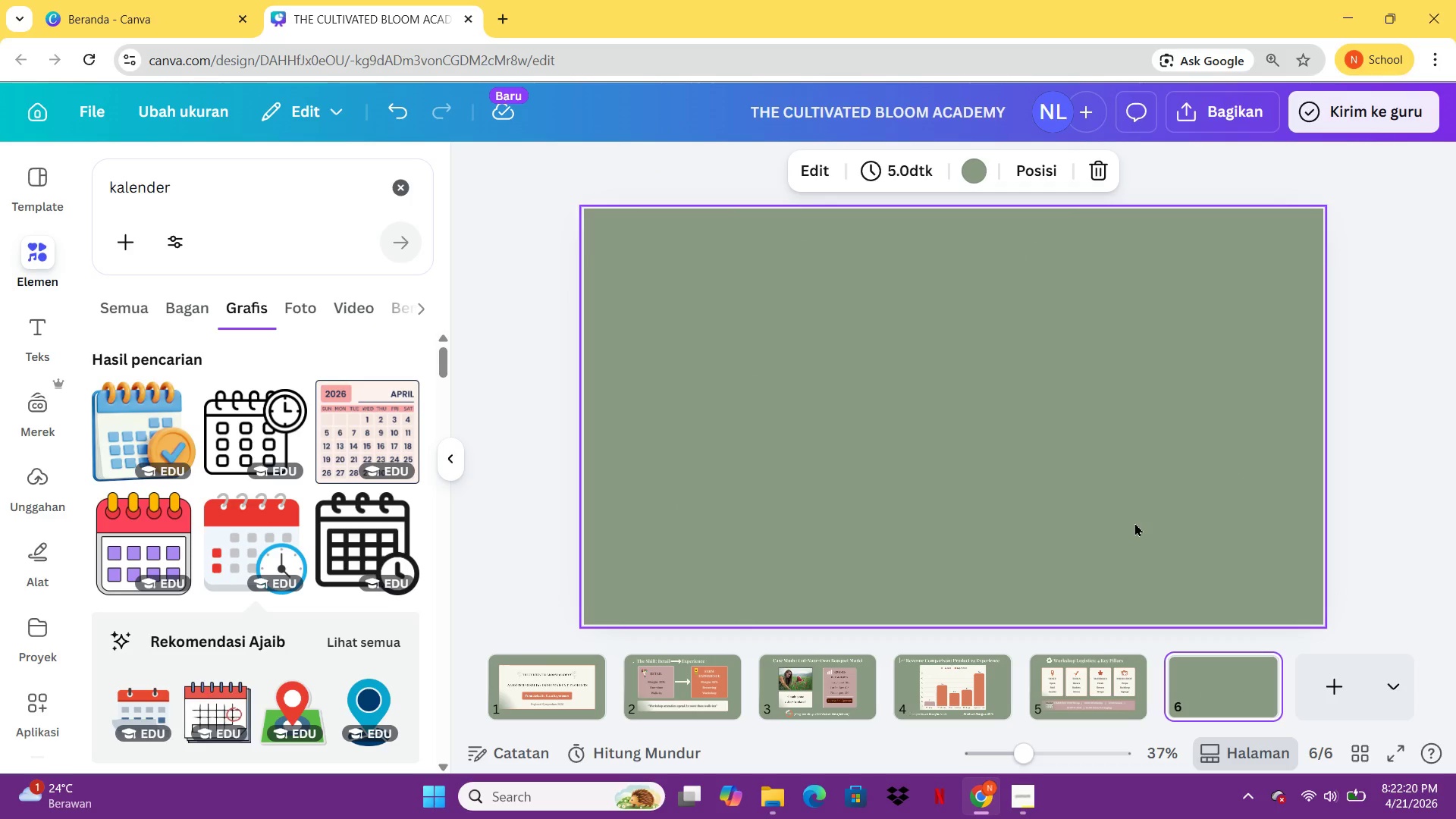 
left_click([961, 676])
 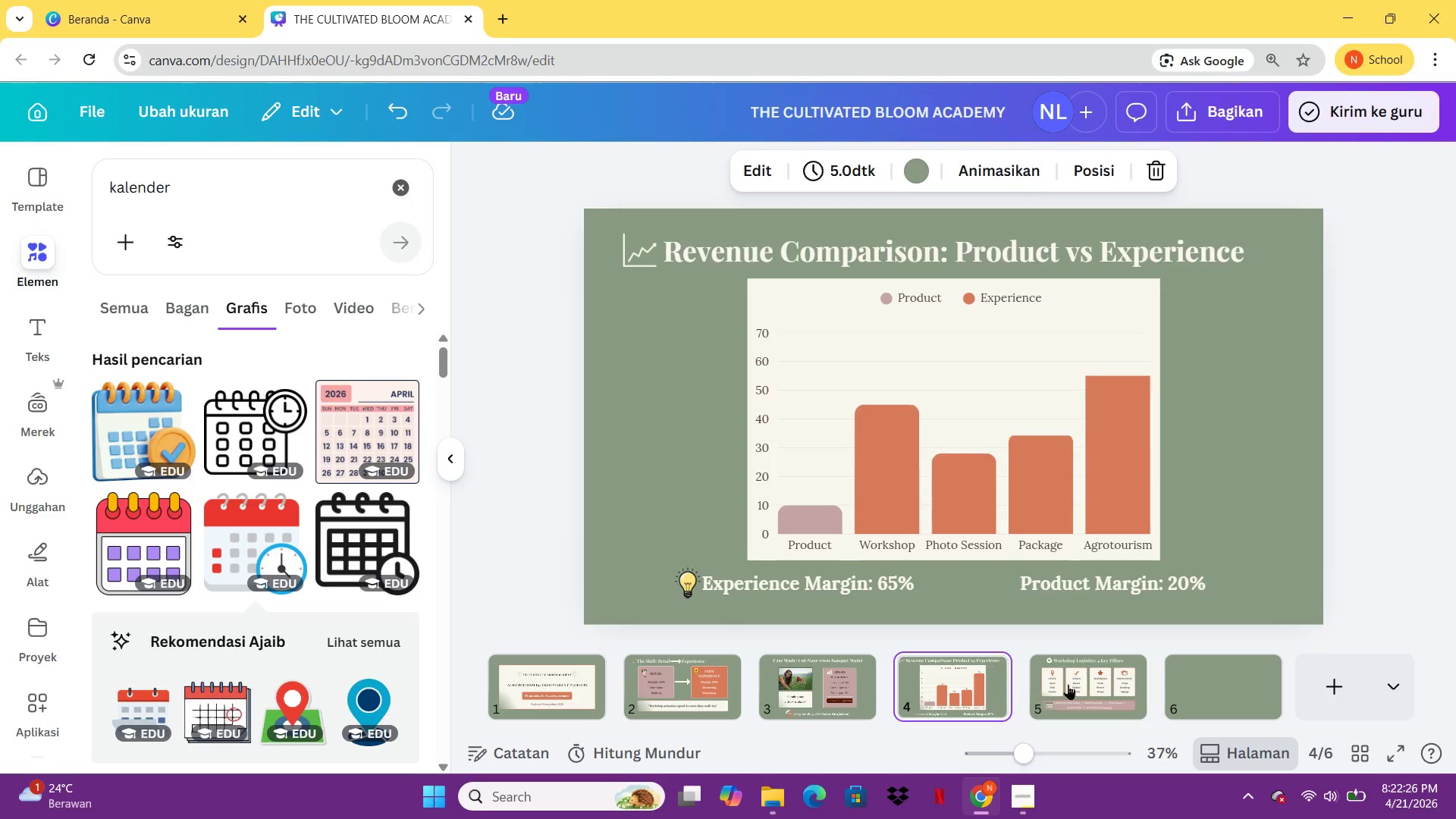 
left_click([1077, 684])
 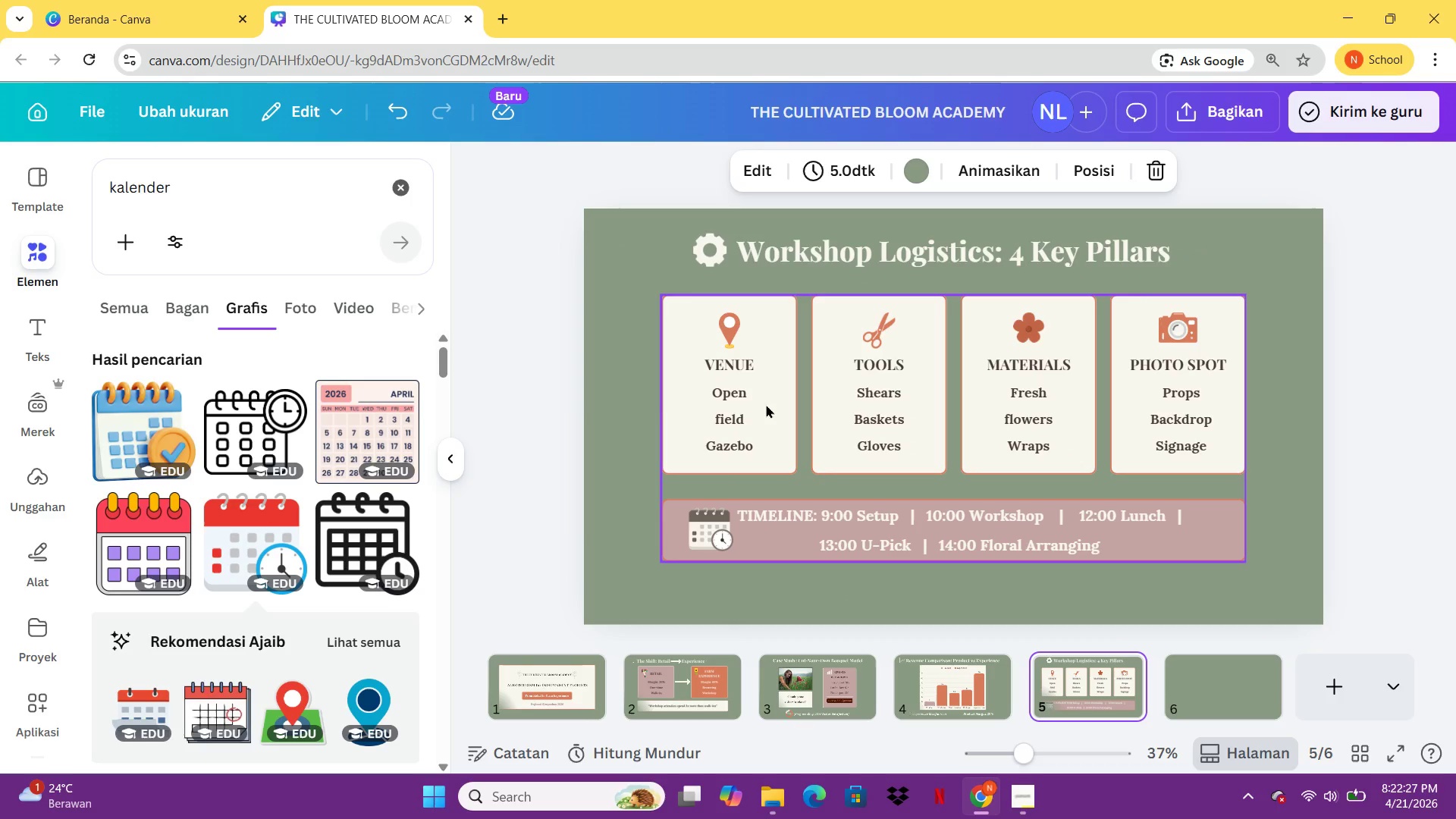 
left_click([758, 397])
 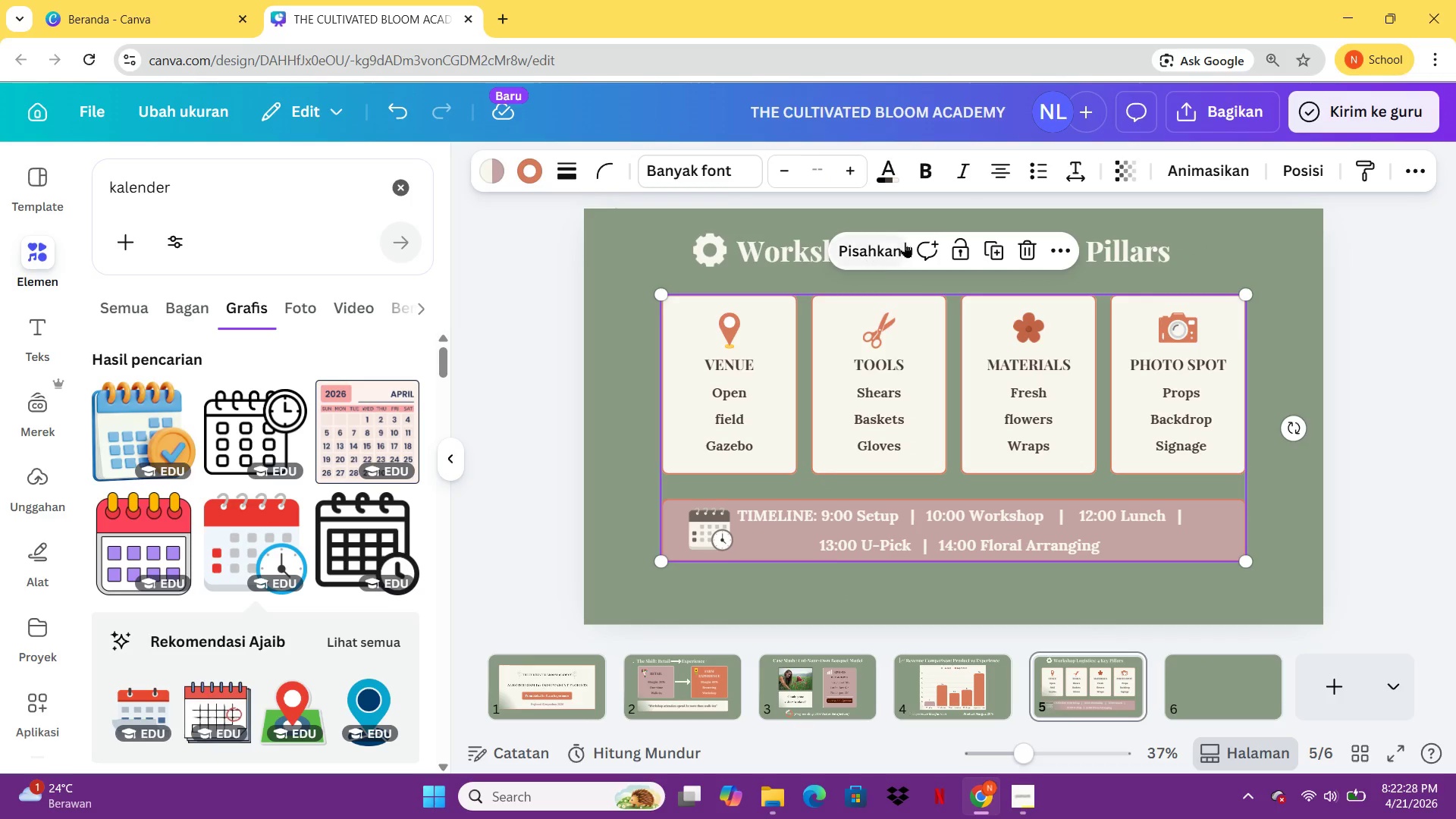 
left_click([906, 242])
 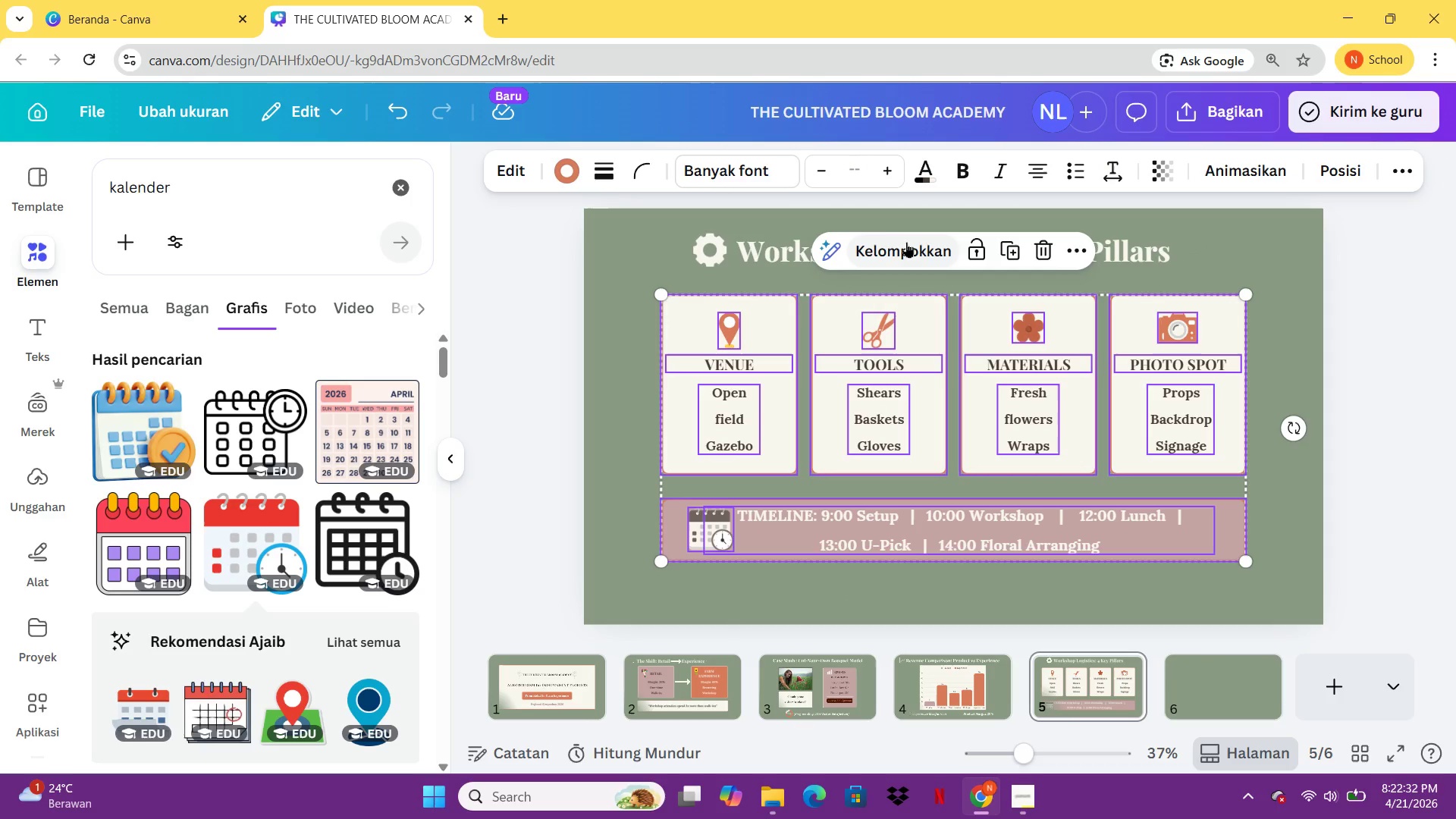 
left_click([769, 336])
 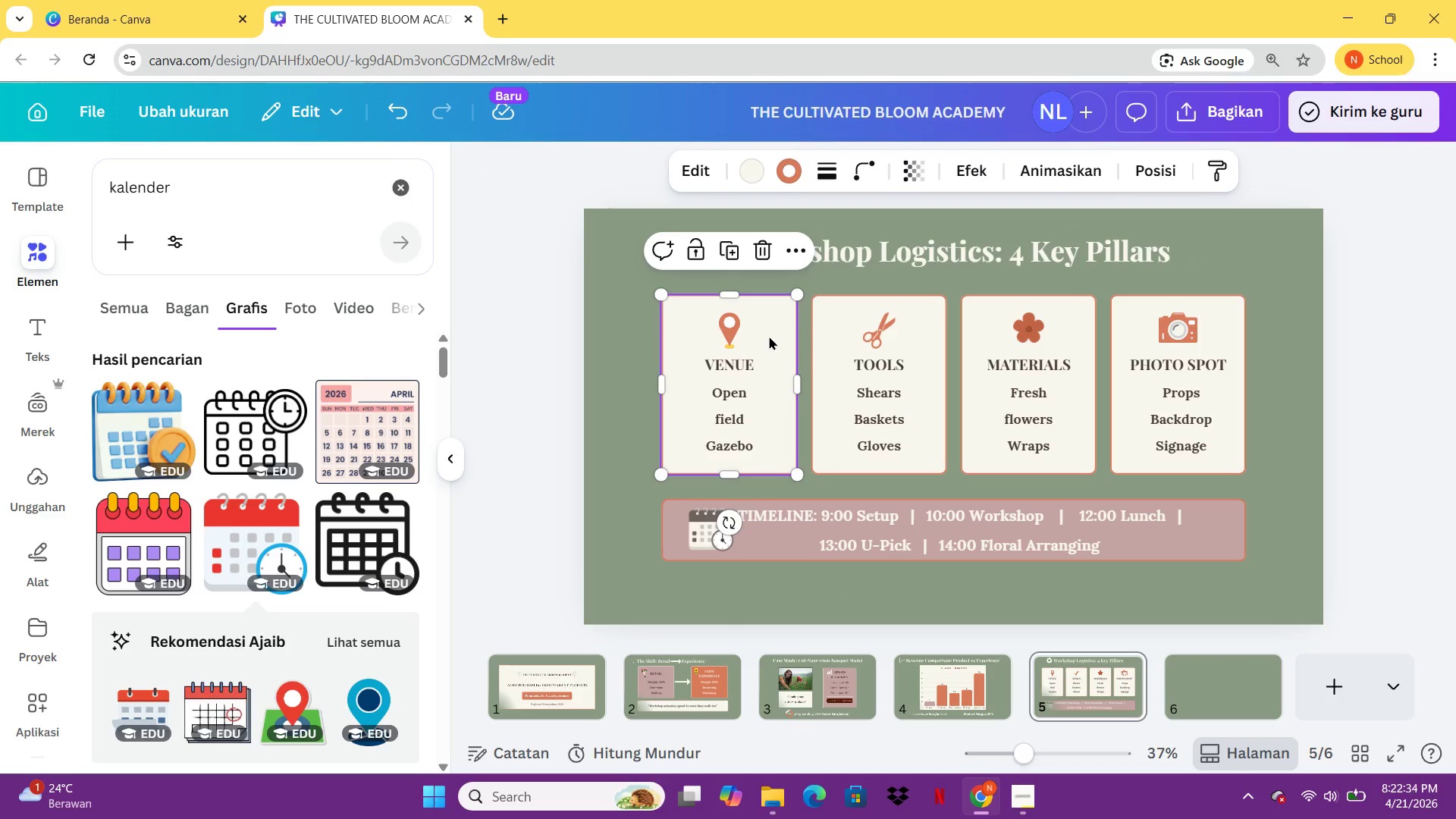 
key(Control+C)
 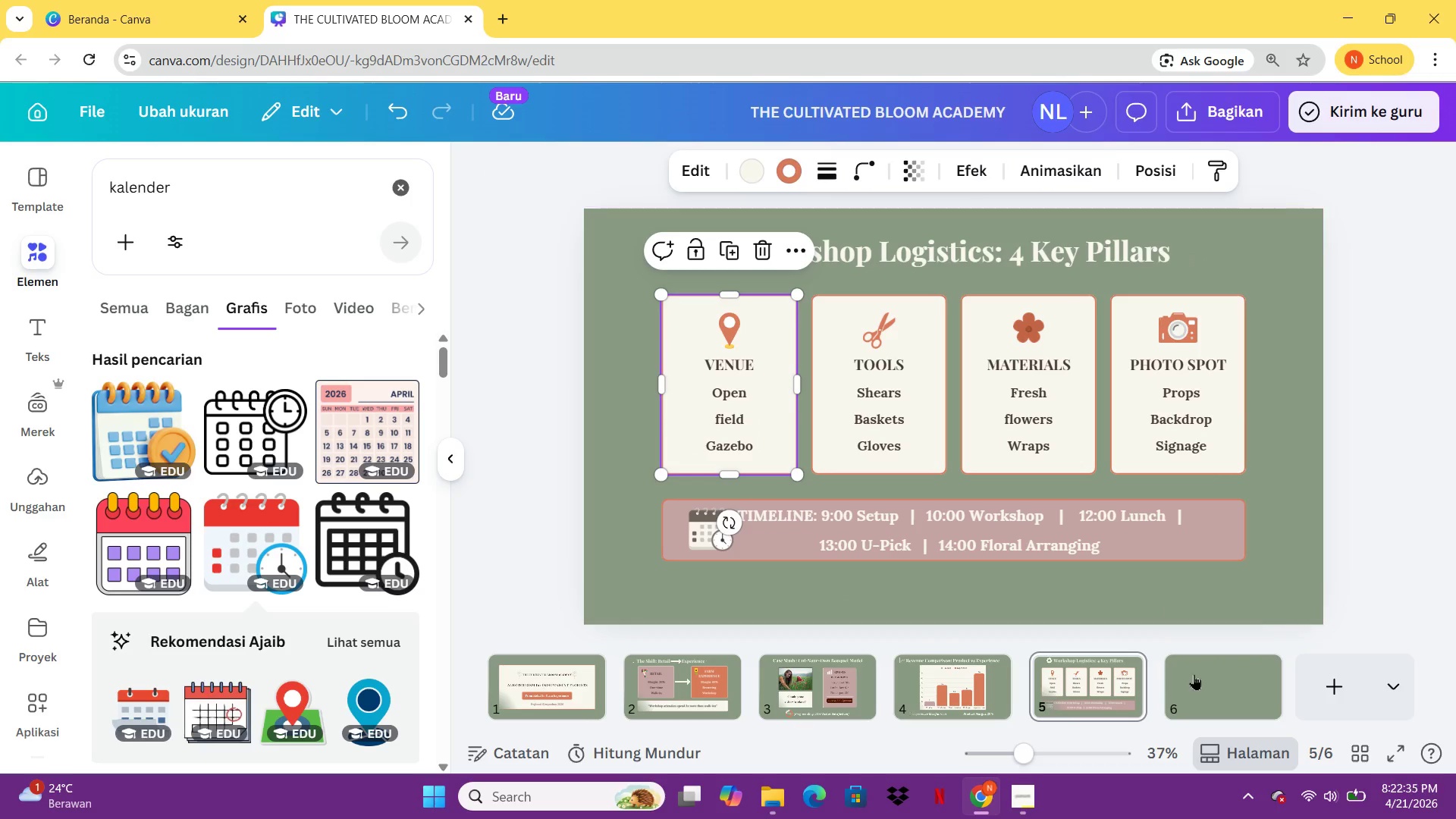 
left_click([1201, 683])
 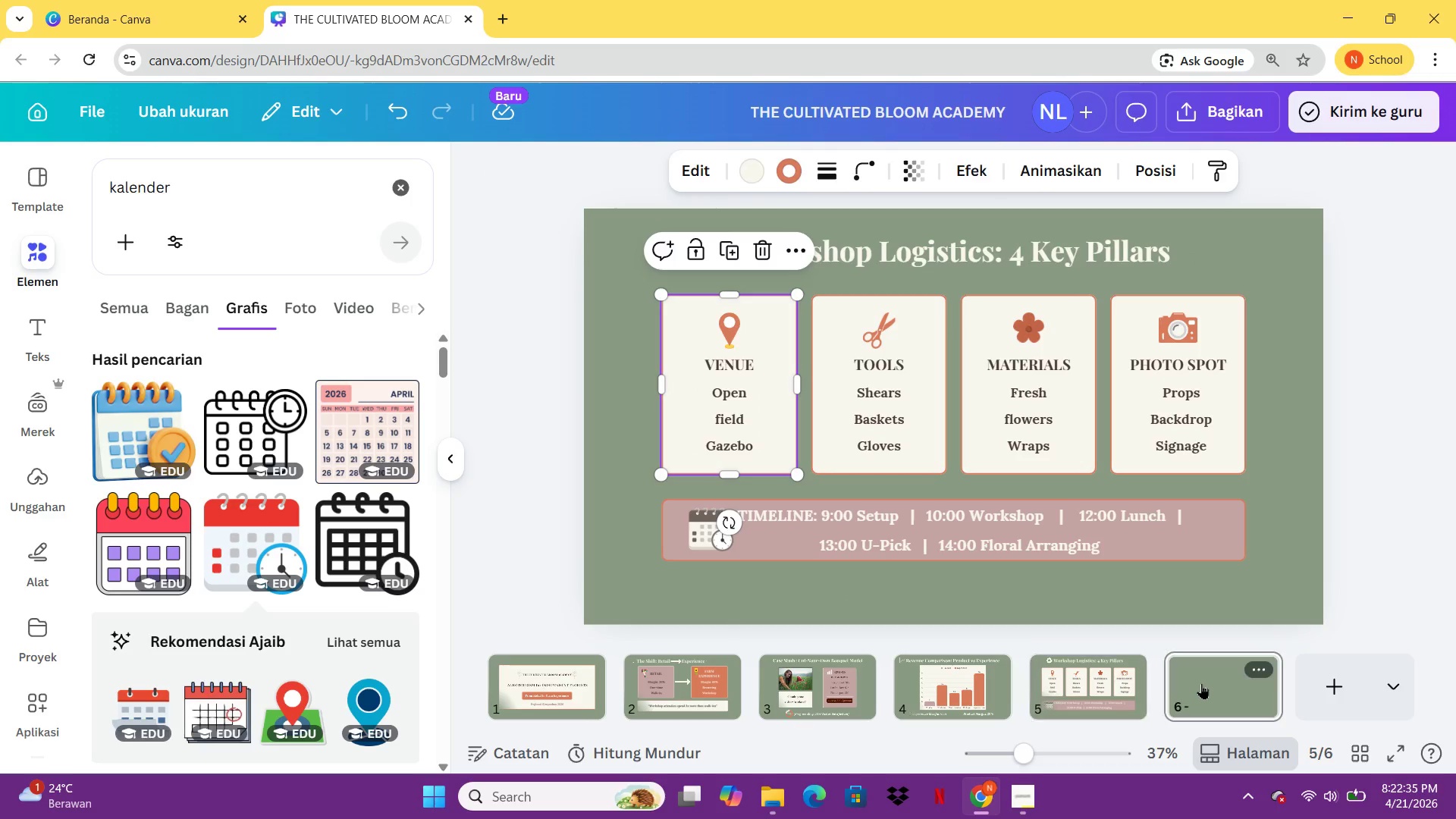 
key(Control+ControlLeft)
 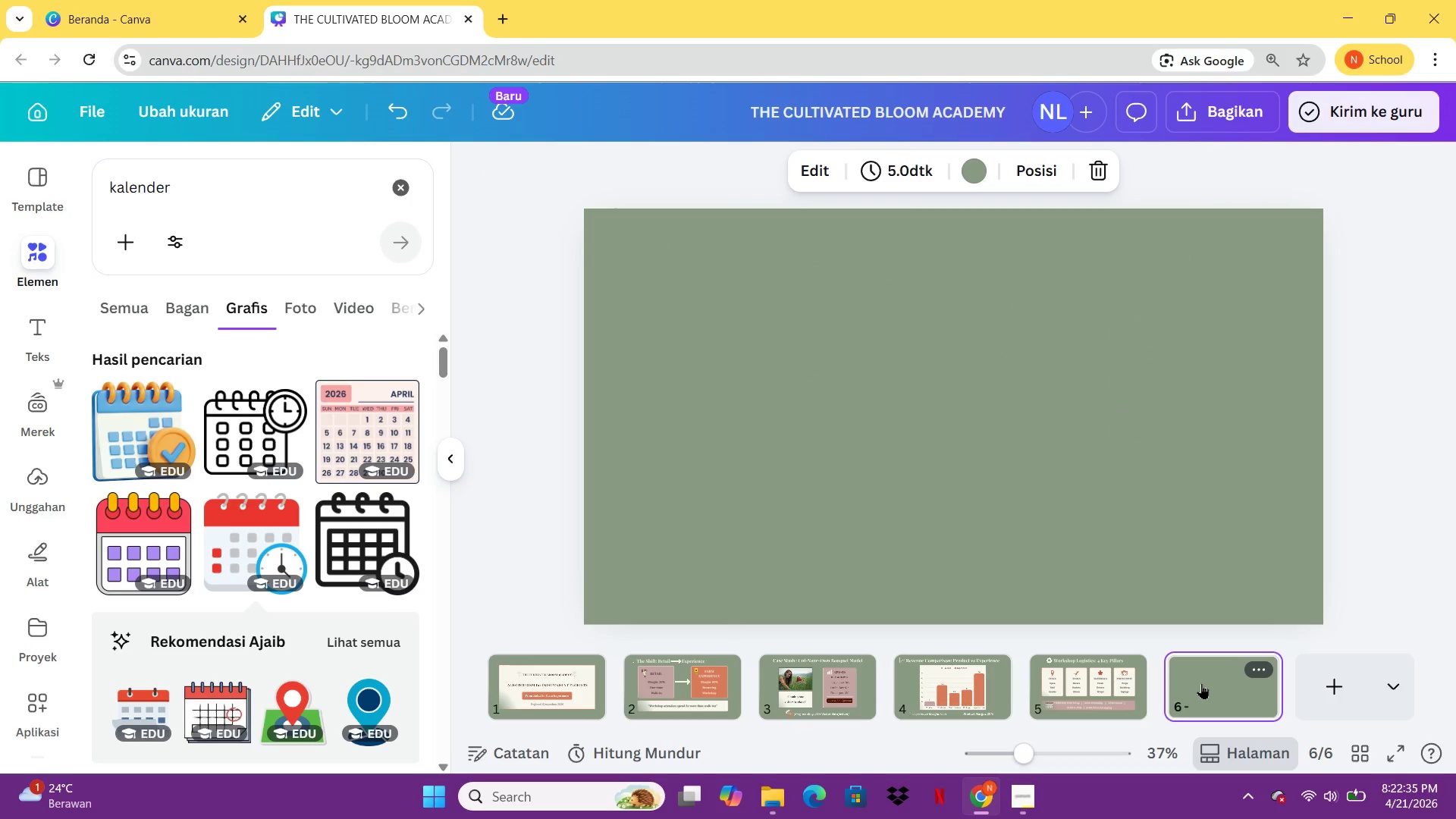 
key(Control+V)
 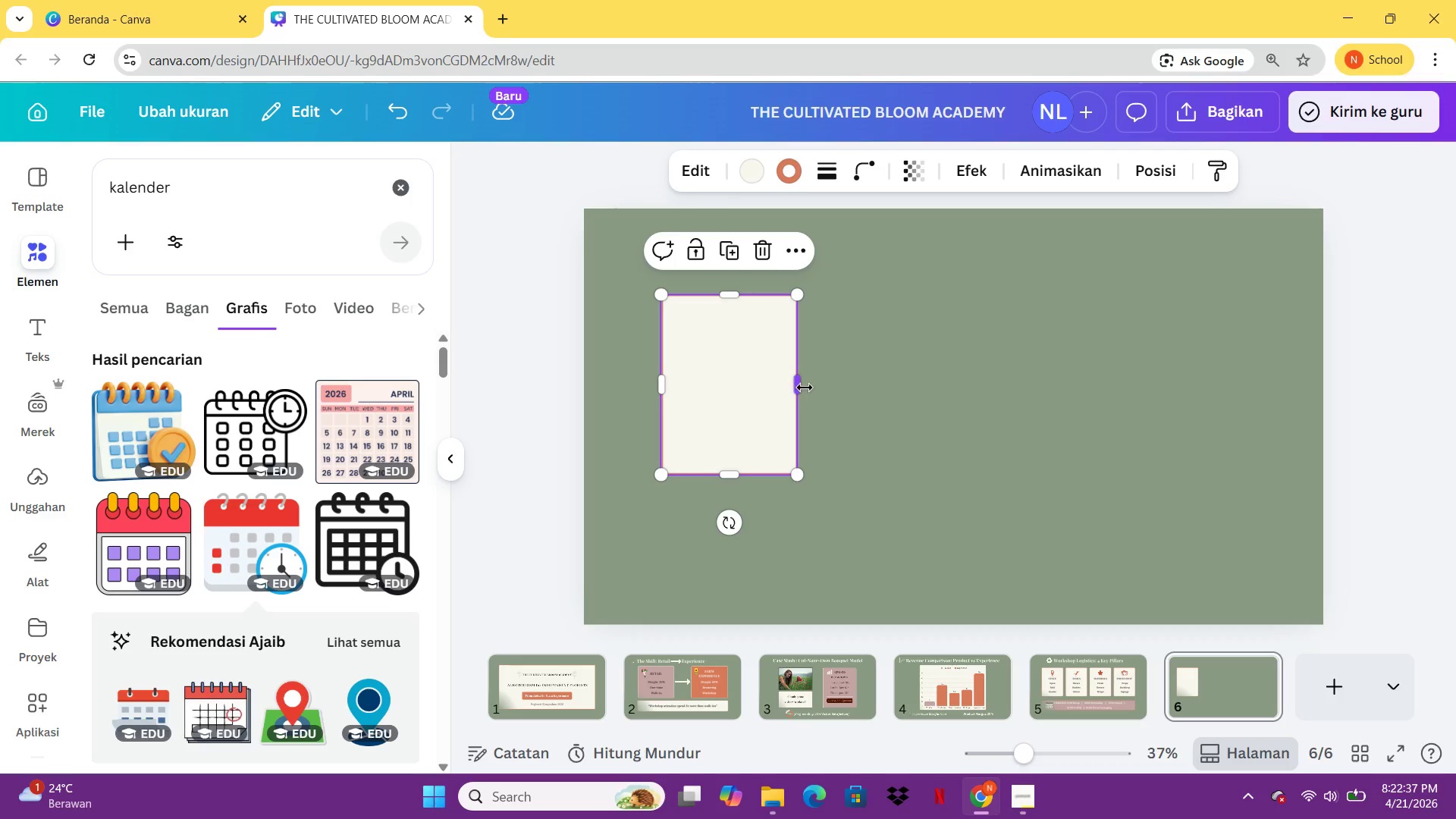 
left_click_drag(start_coordinate=[804, 388], to_coordinate=[1235, 401])
 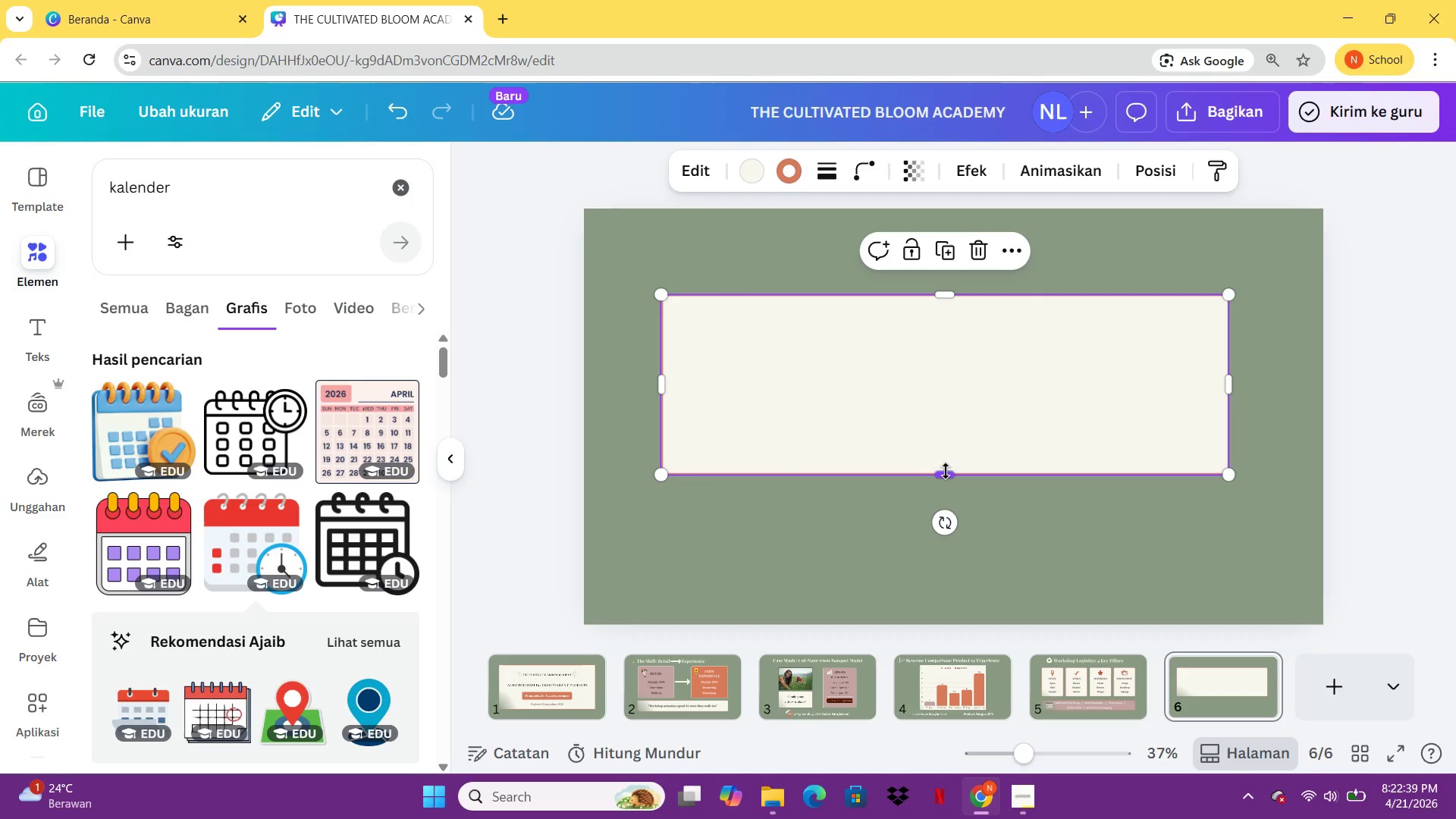 
left_click_drag(start_coordinate=[946, 471], to_coordinate=[952, 575])
 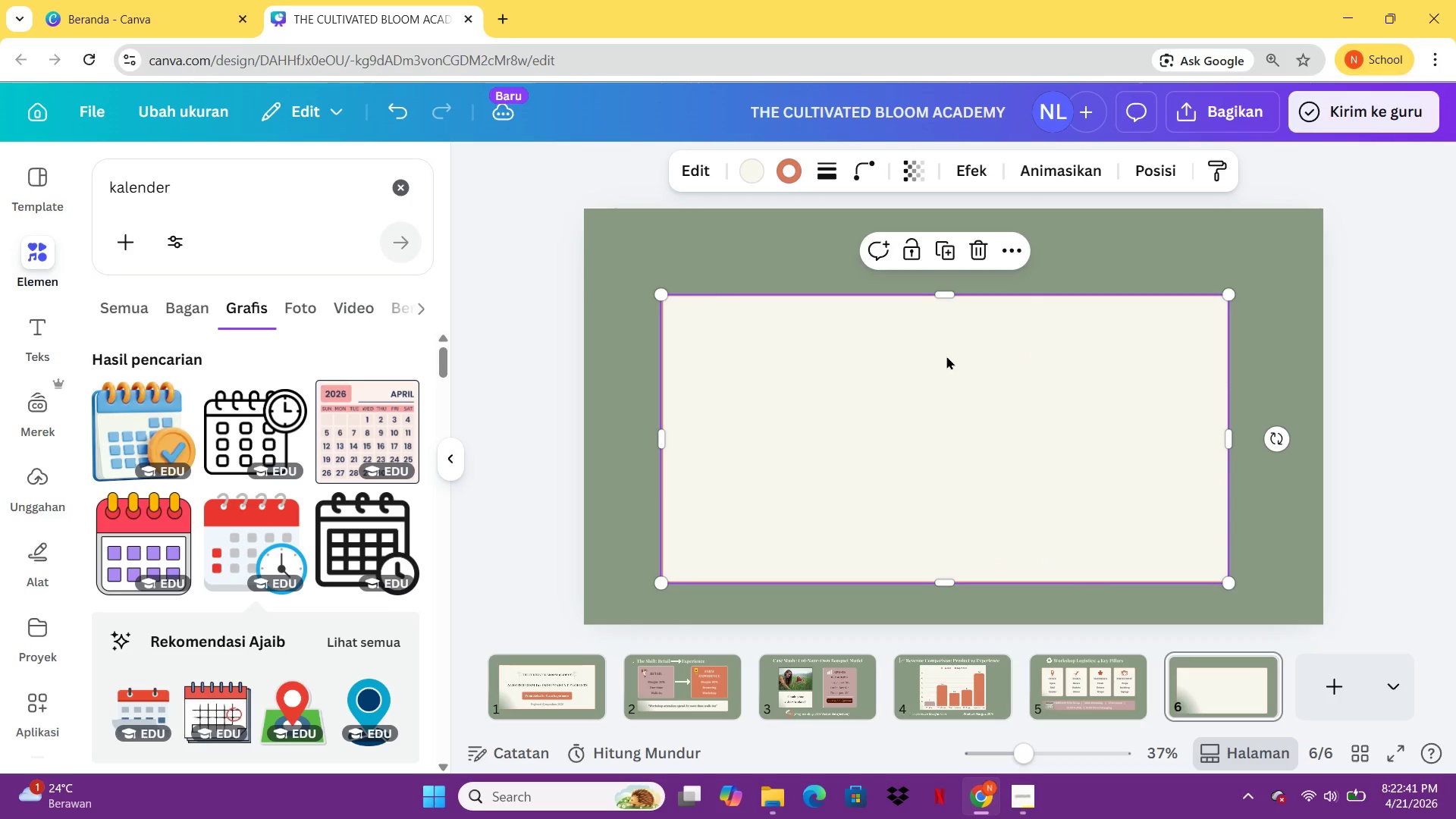 
left_click_drag(start_coordinate=[1018, 387], to_coordinate=[1025, 361])
 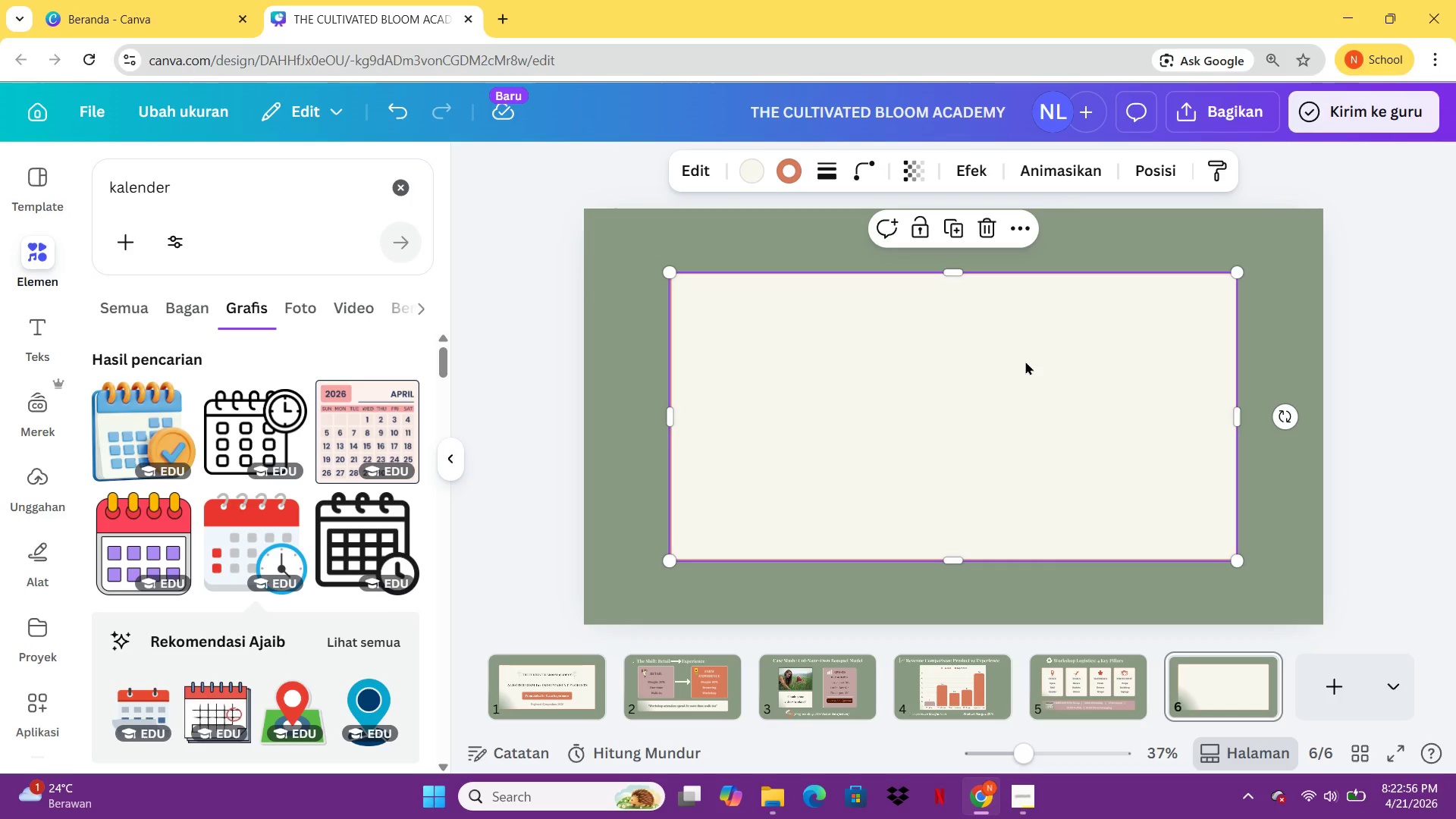 
wait(19.08)
 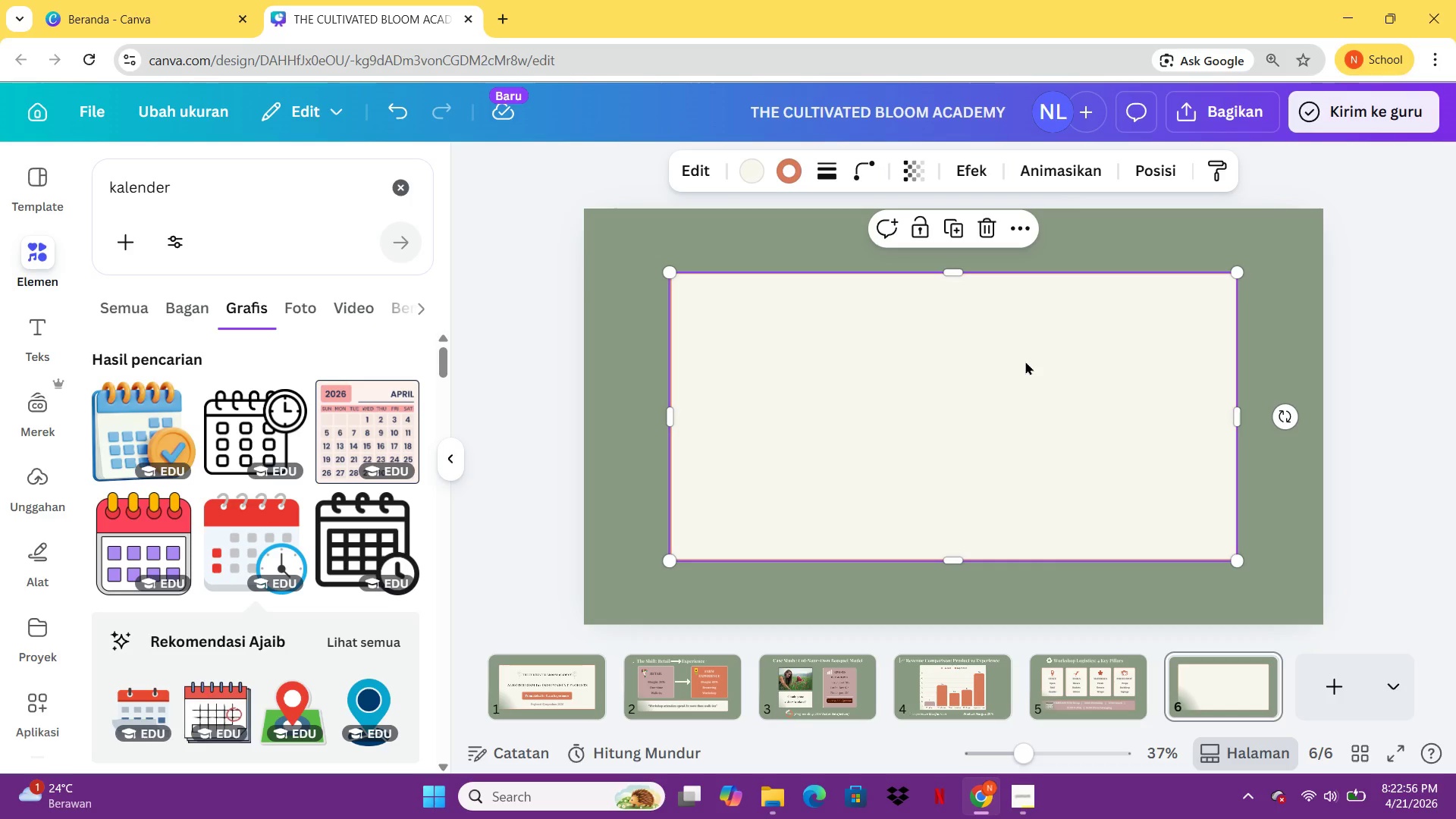 
left_click([1084, 690])
 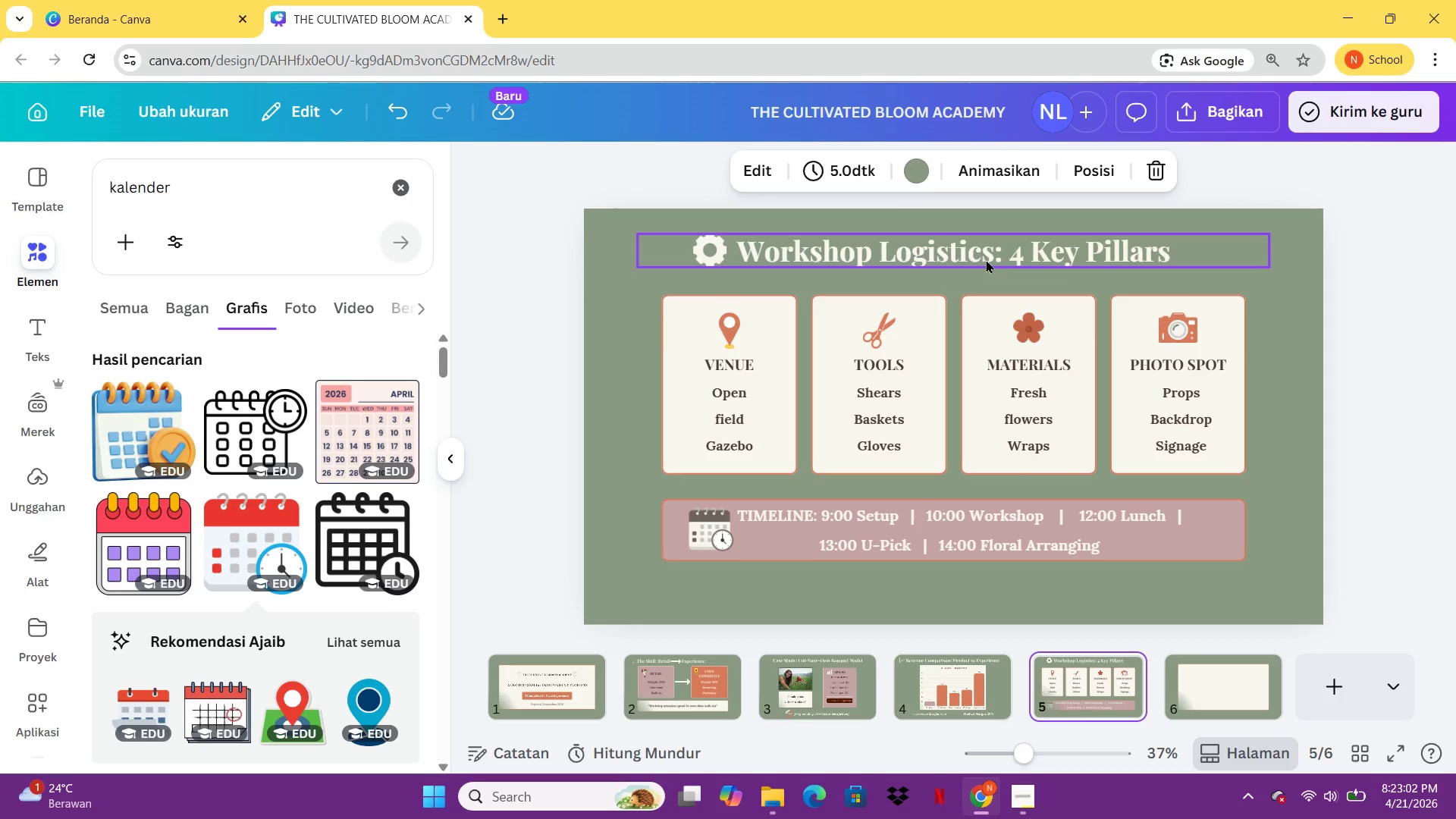 
left_click([986, 259])
 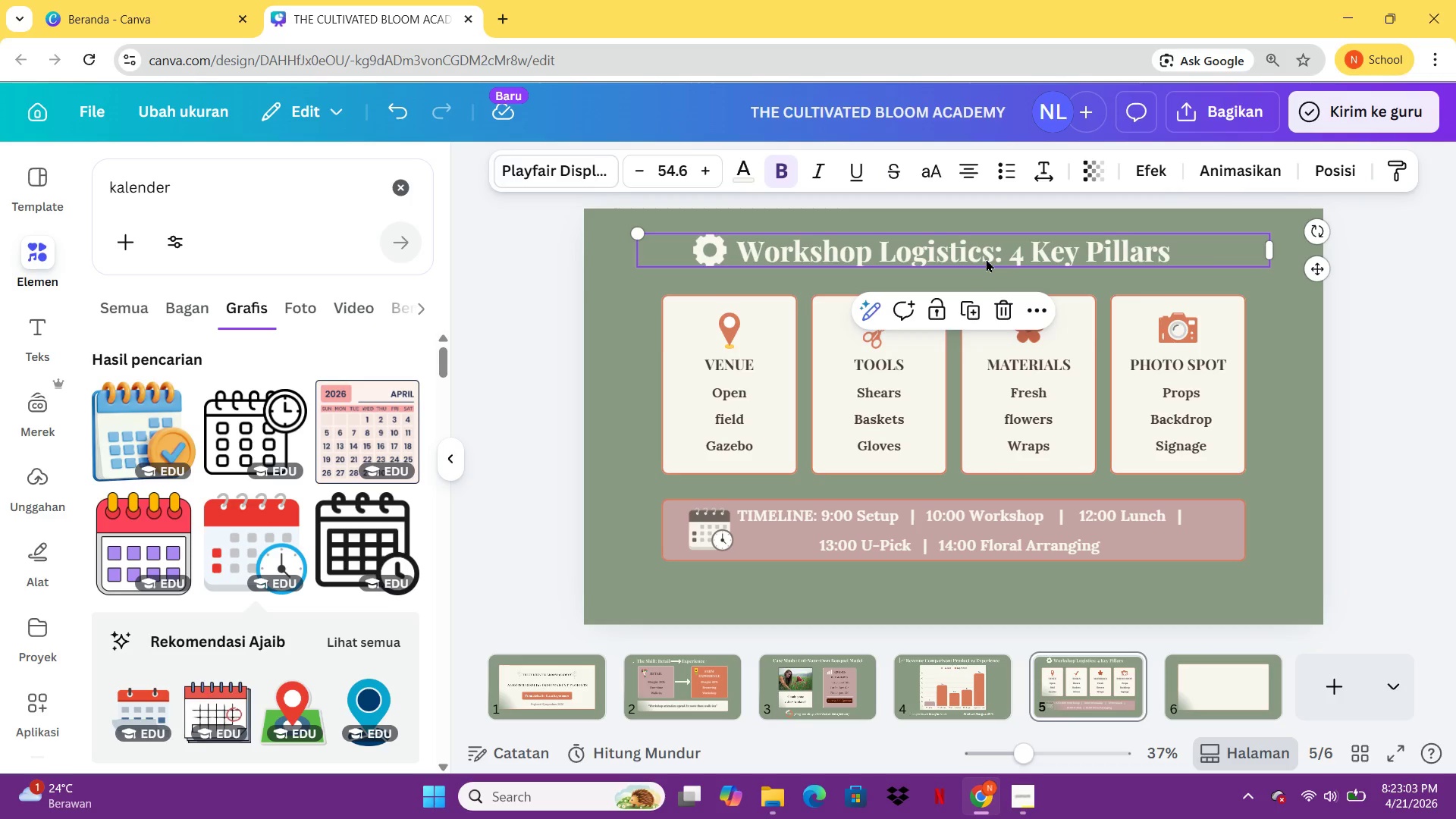 
key(Control+C)
 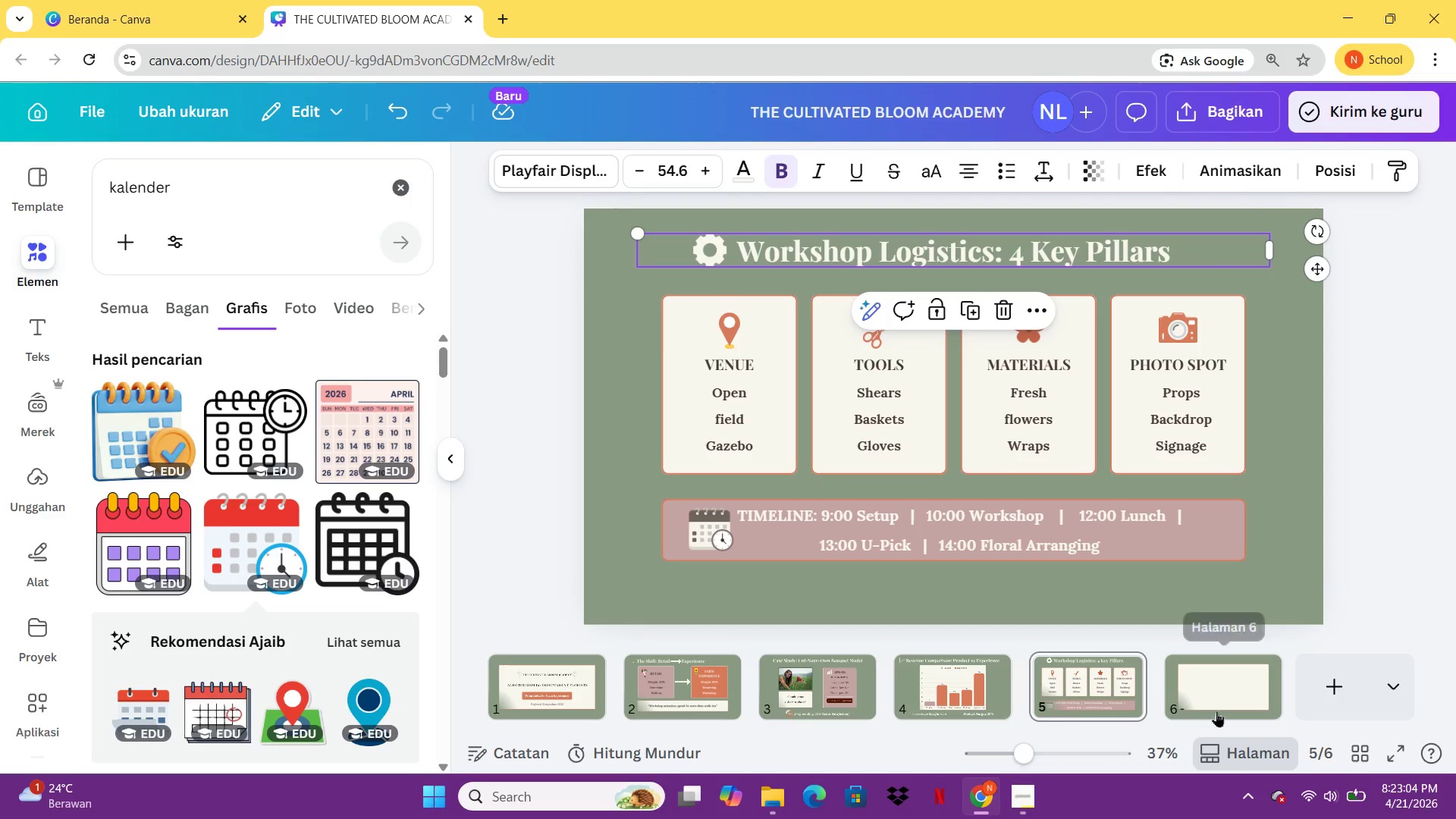 
left_click([1224, 676])
 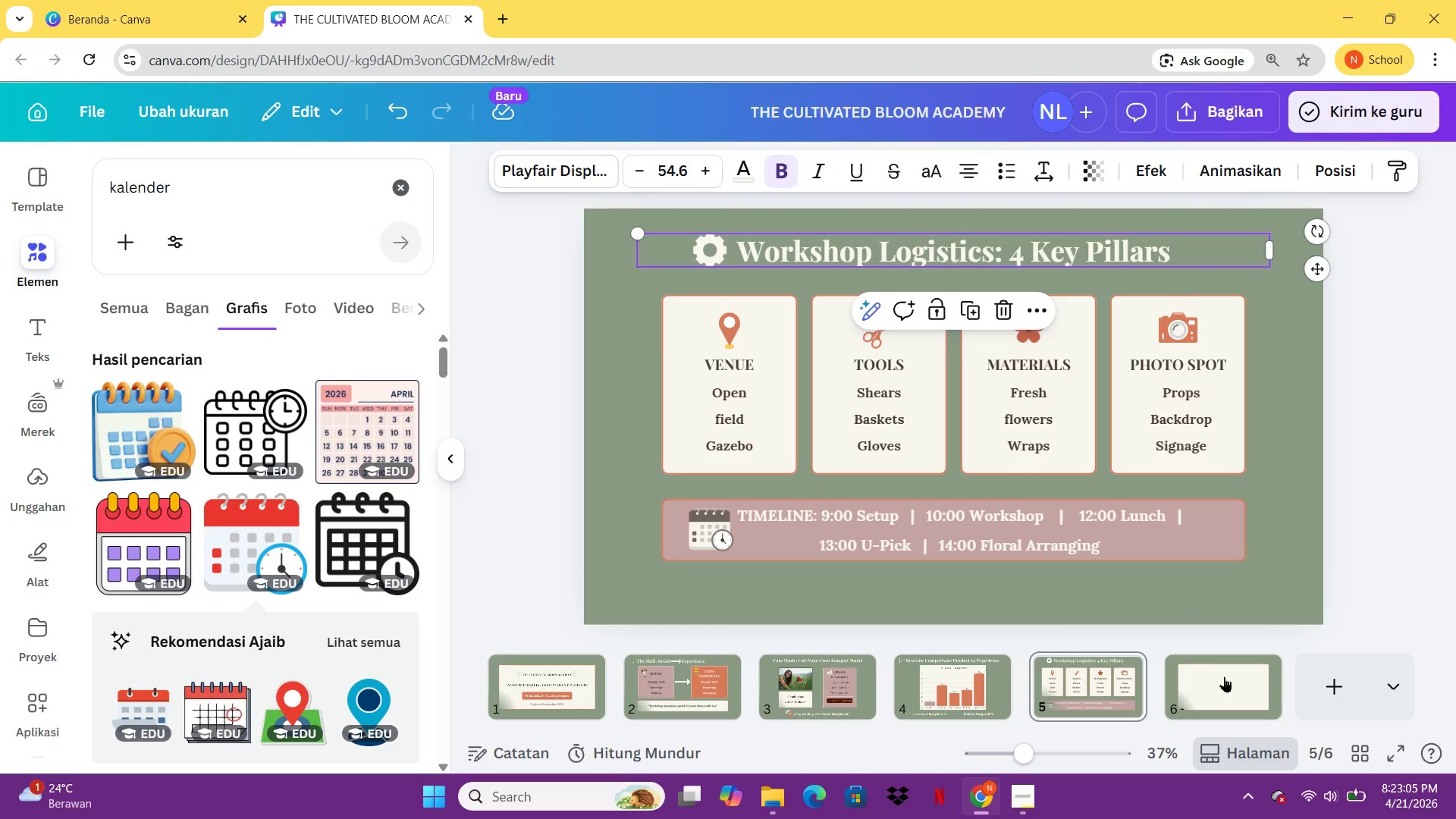 
key(Control+V)
 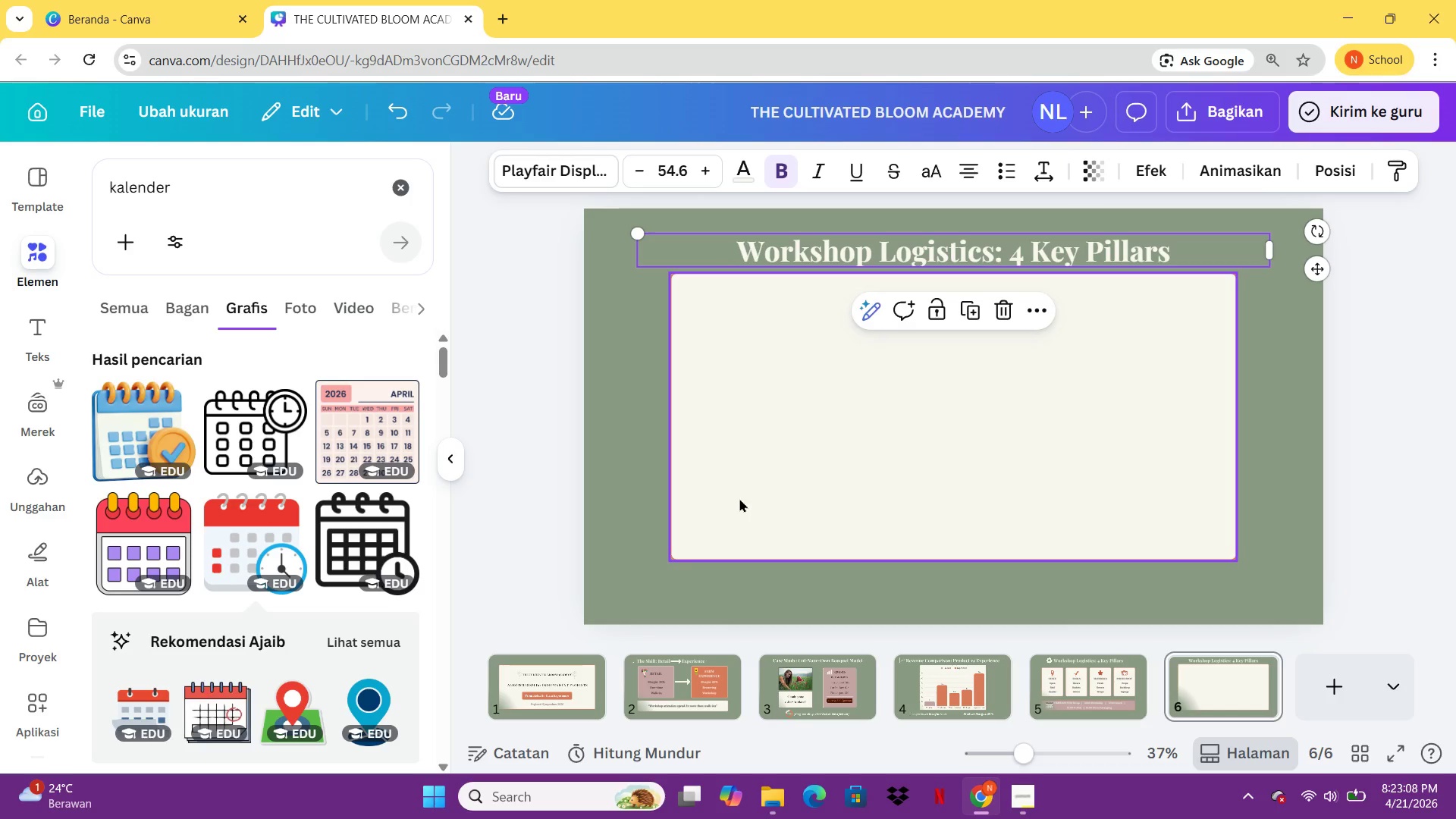 
left_click([739, 498])
 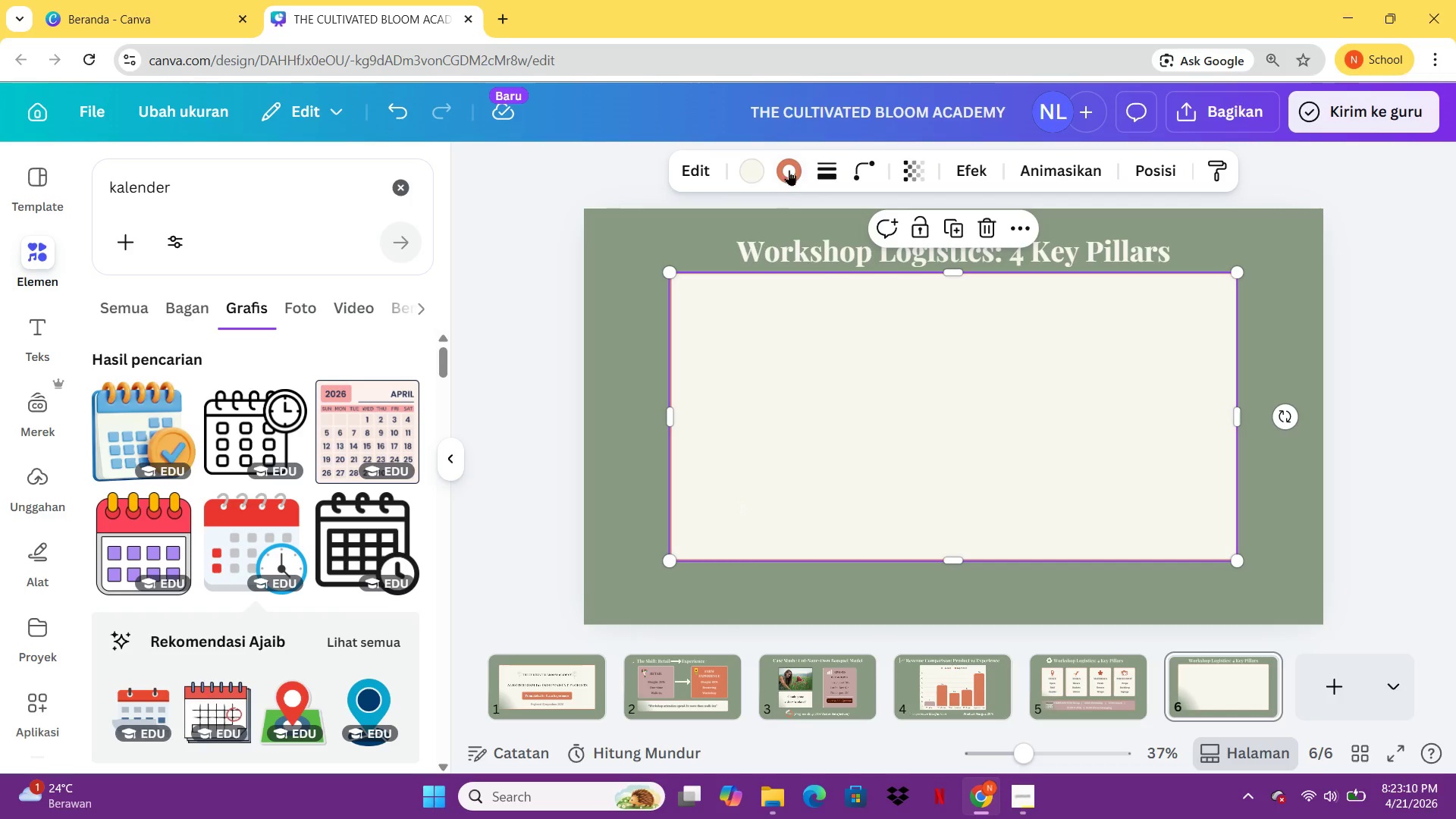 
left_click([789, 168])
 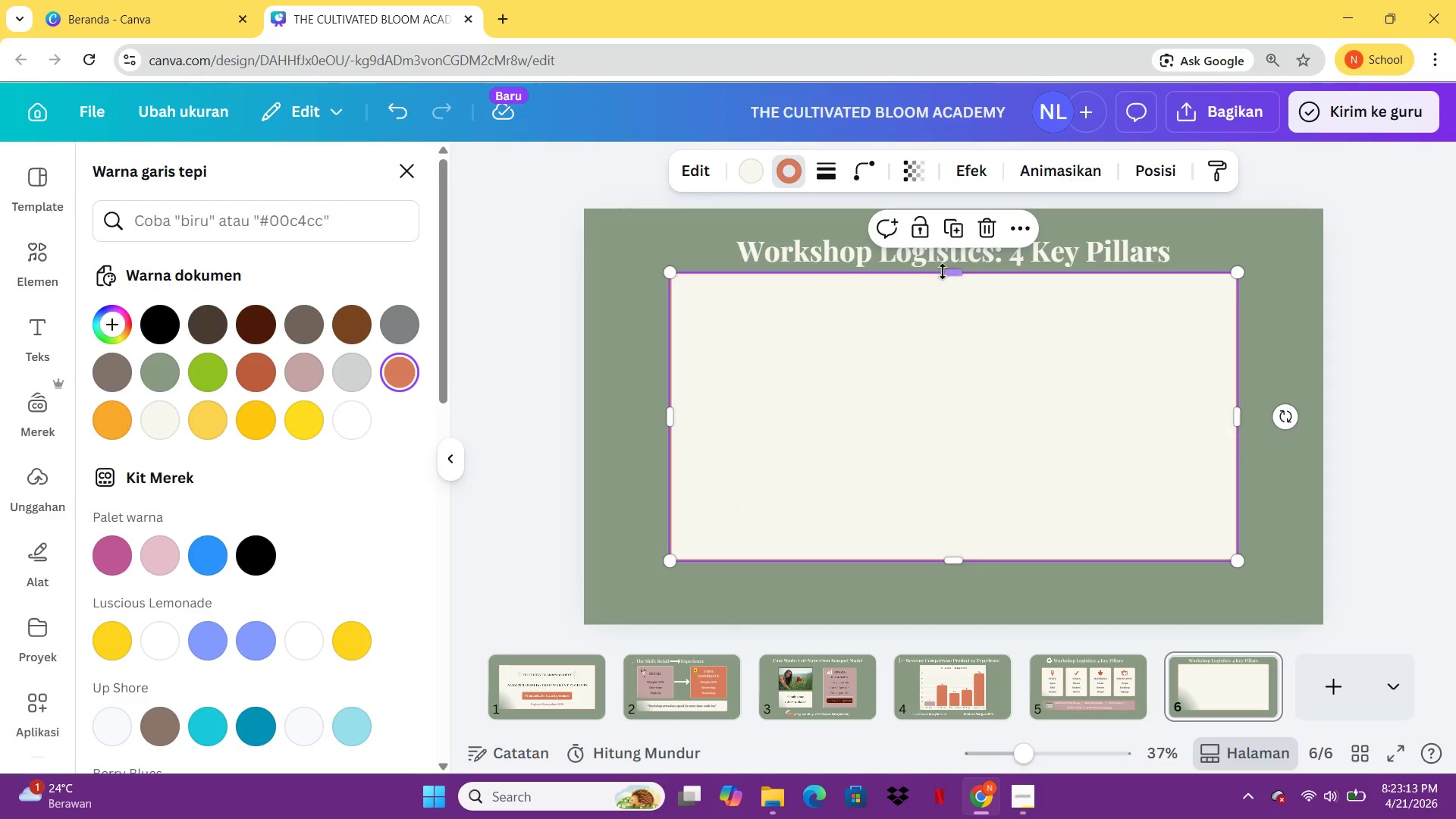 
left_click([937, 255])
 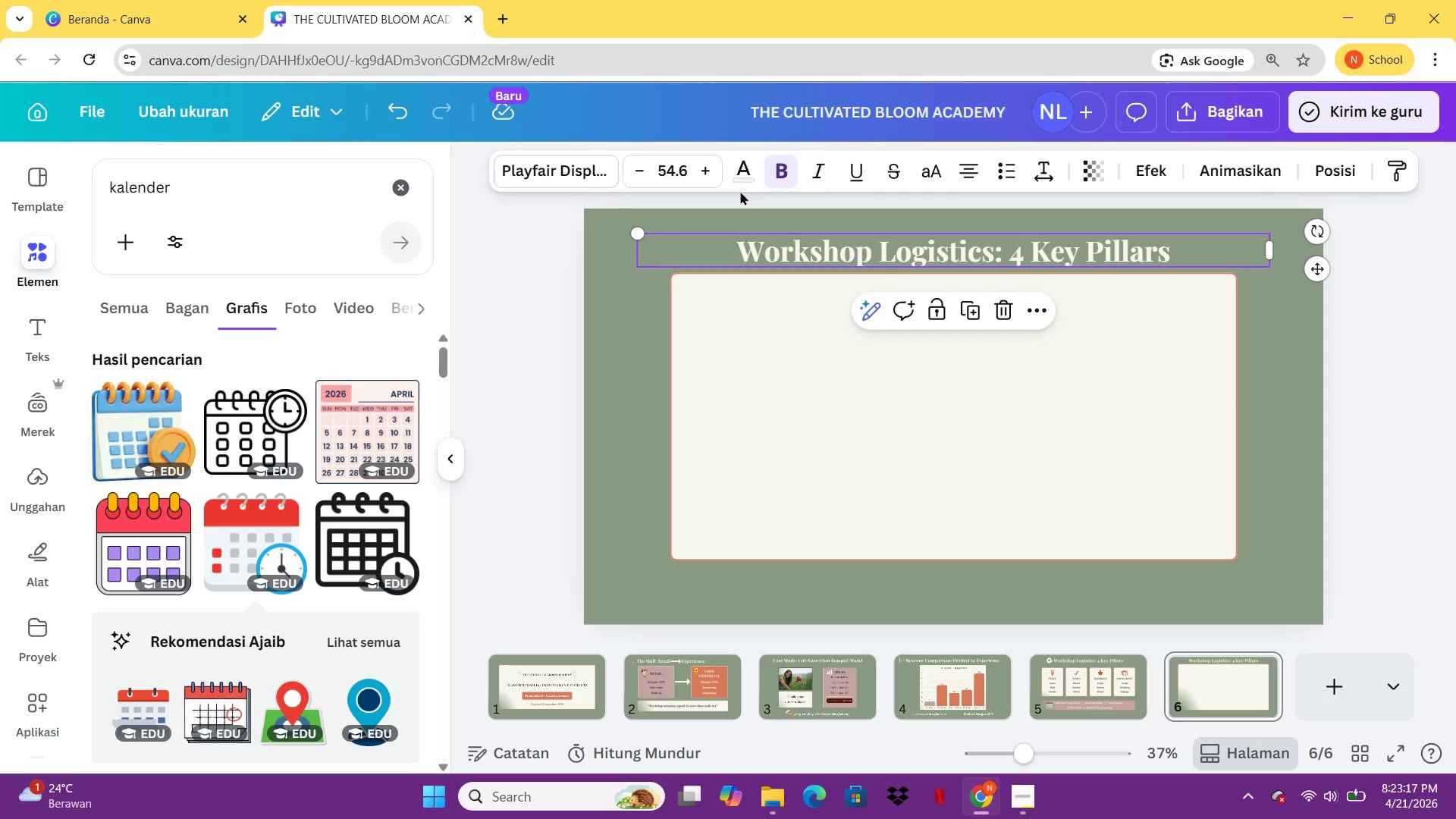 
left_click([739, 179])
 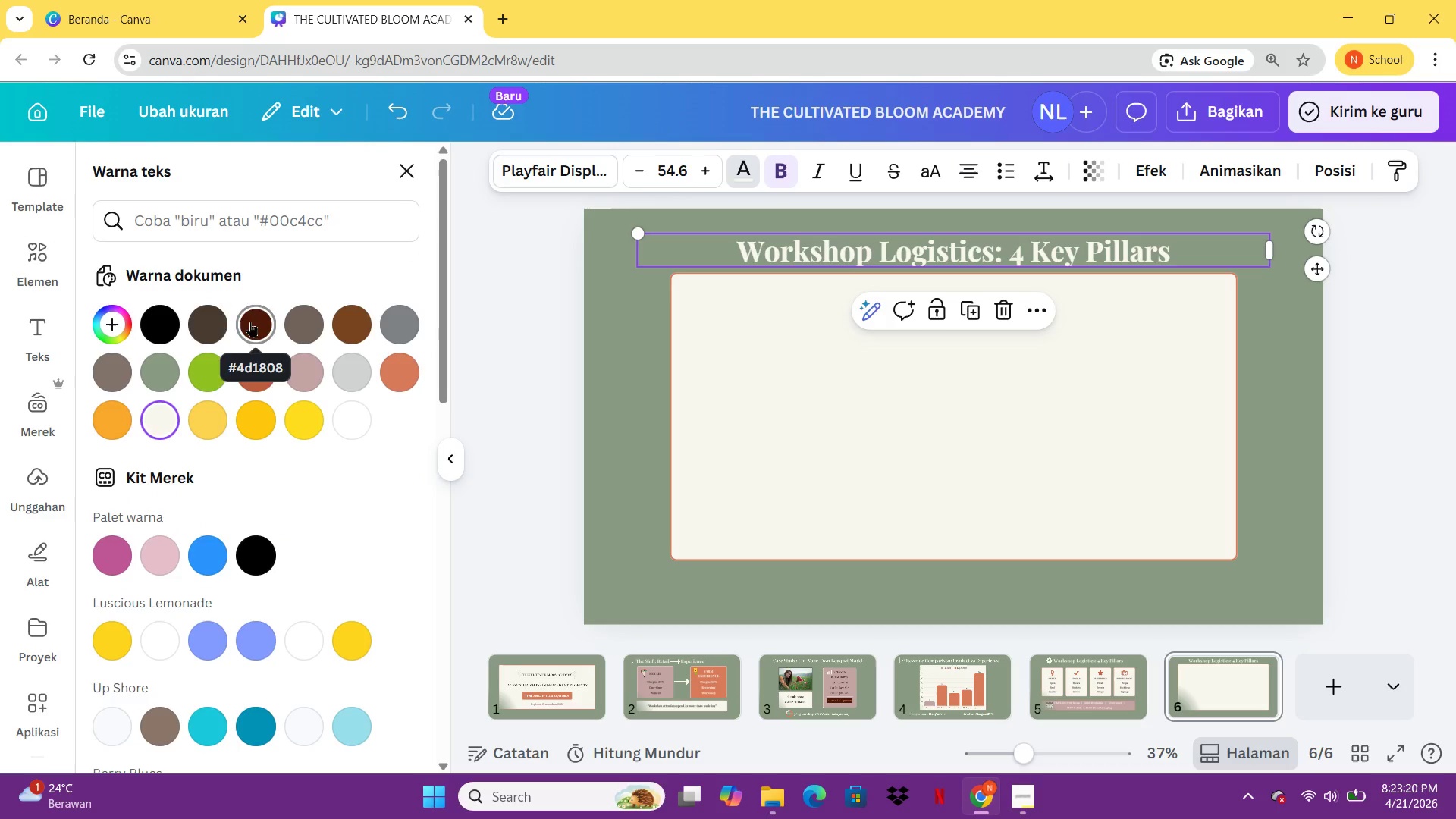 
left_click([219, 323])
 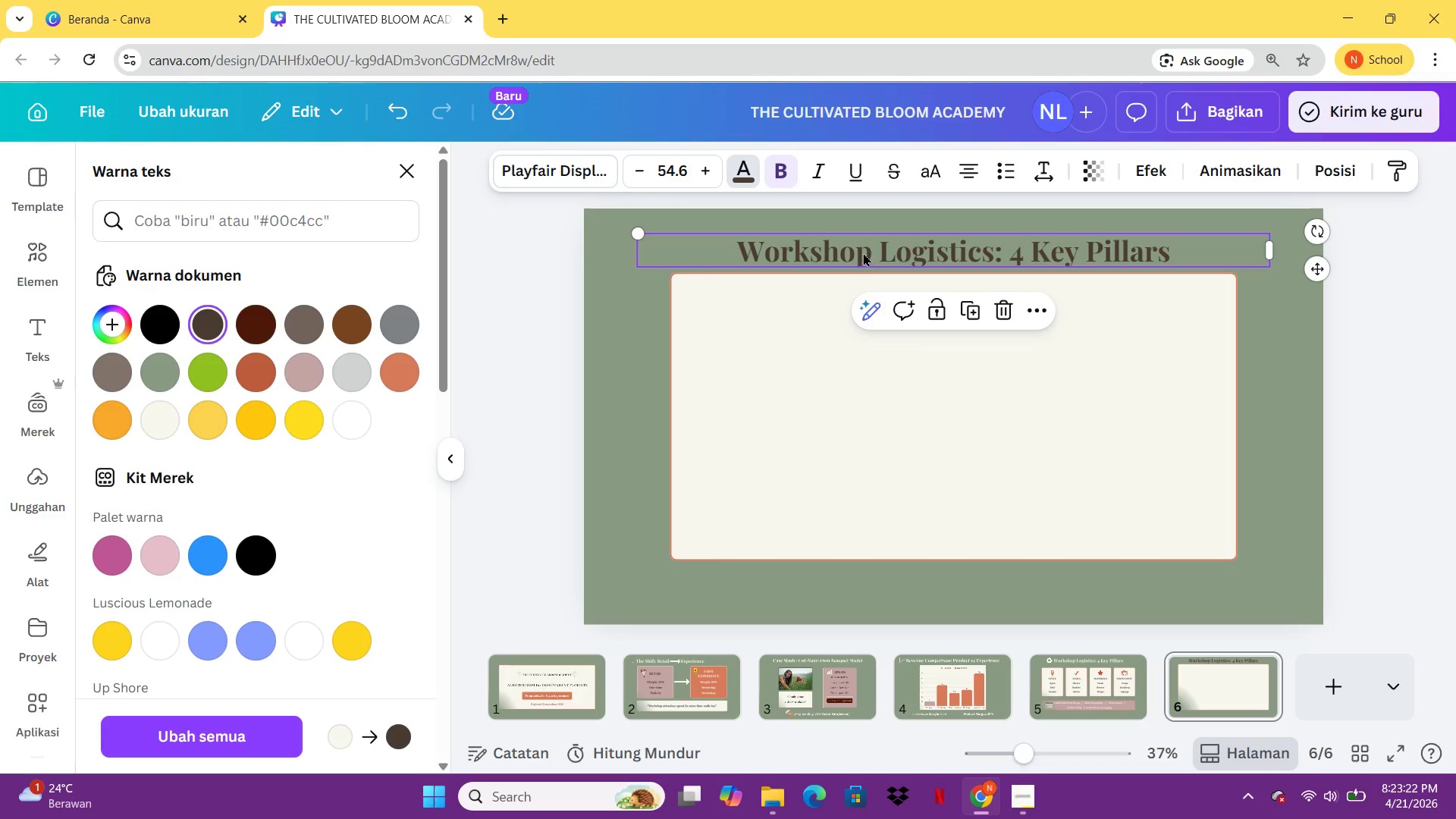 
double_click([863, 253])
 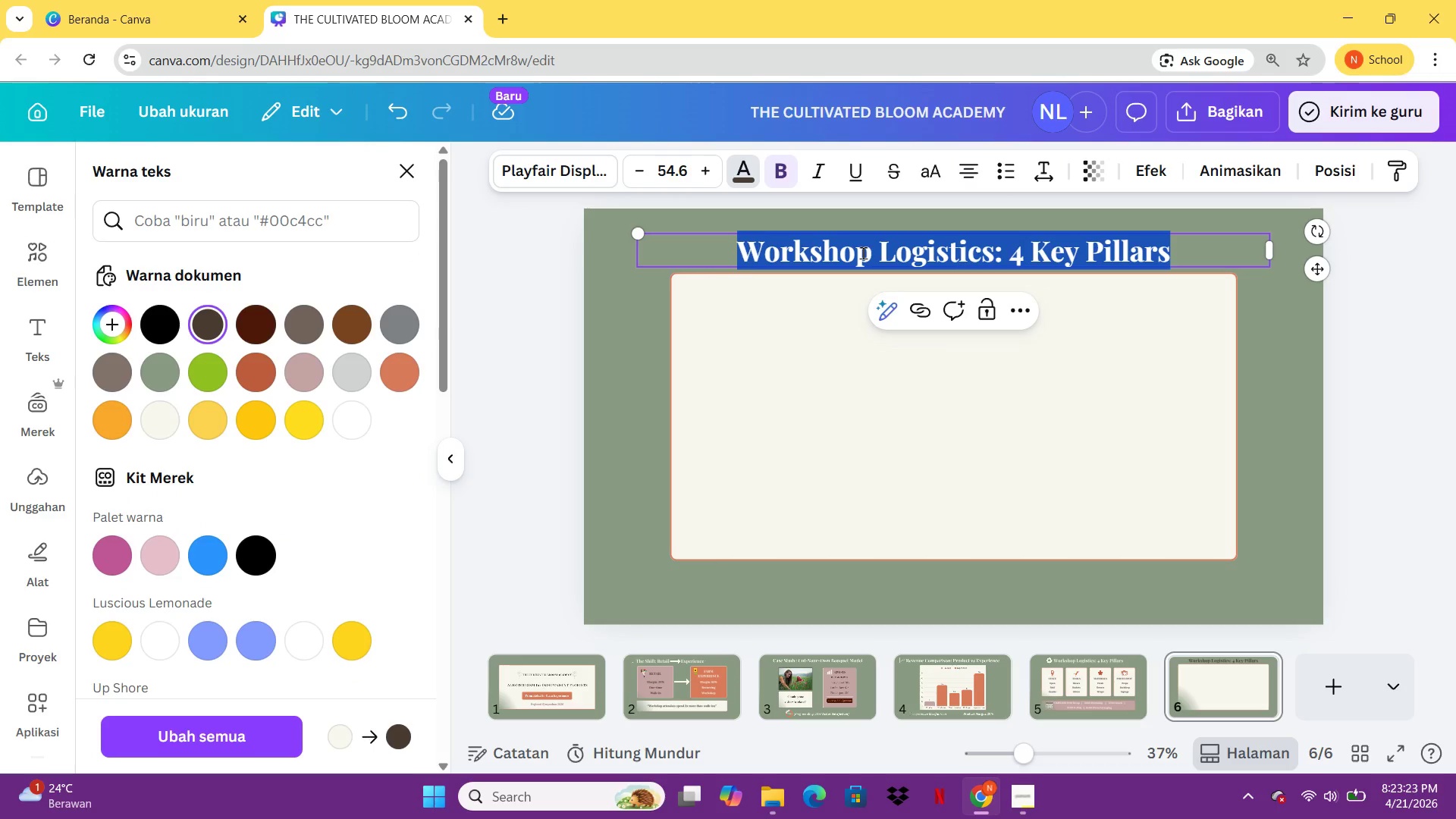 
type(Ready to Grow?)
 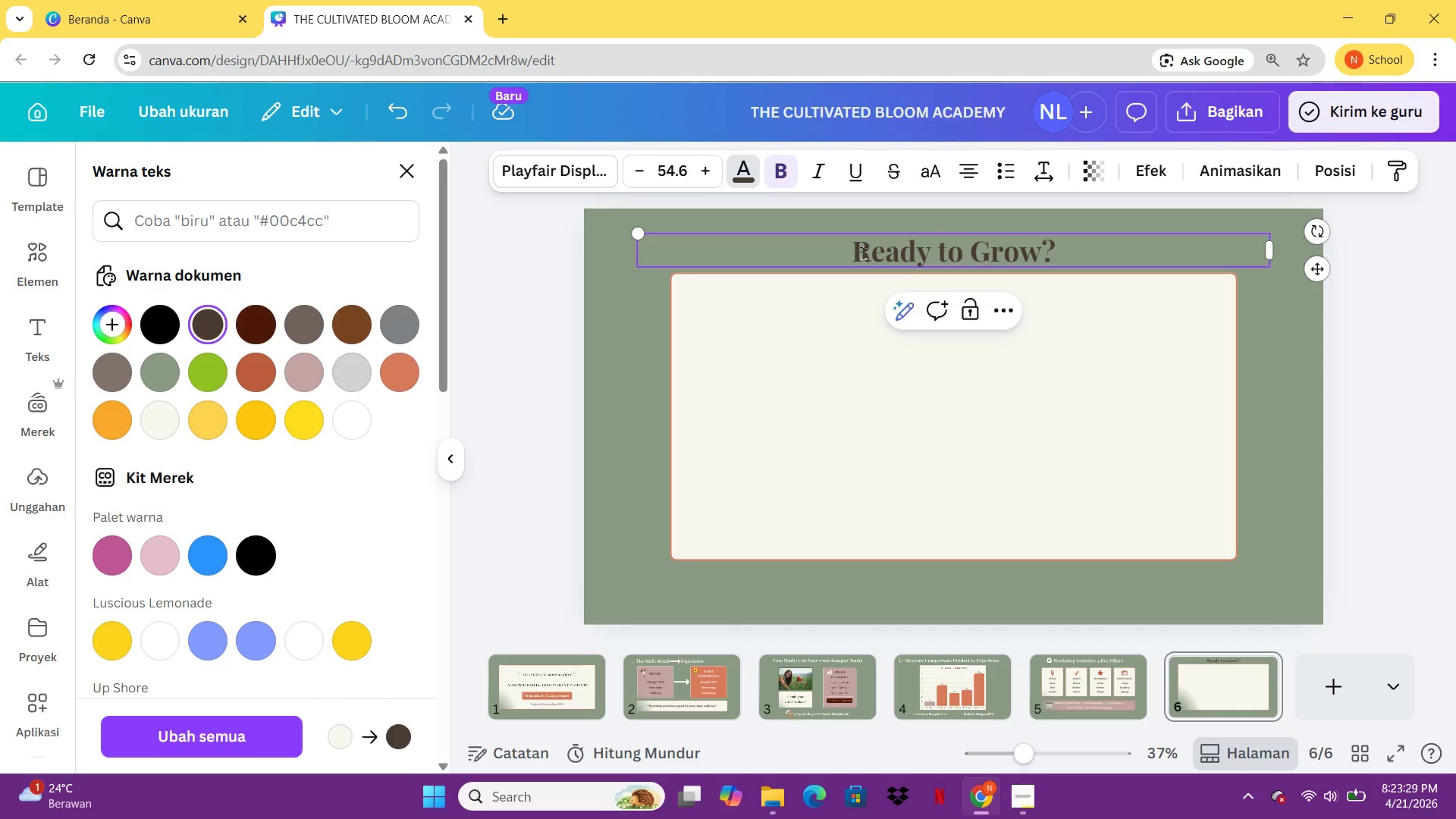 
left_click_drag(start_coordinate=[1283, 256], to_coordinate=[896, 262])
 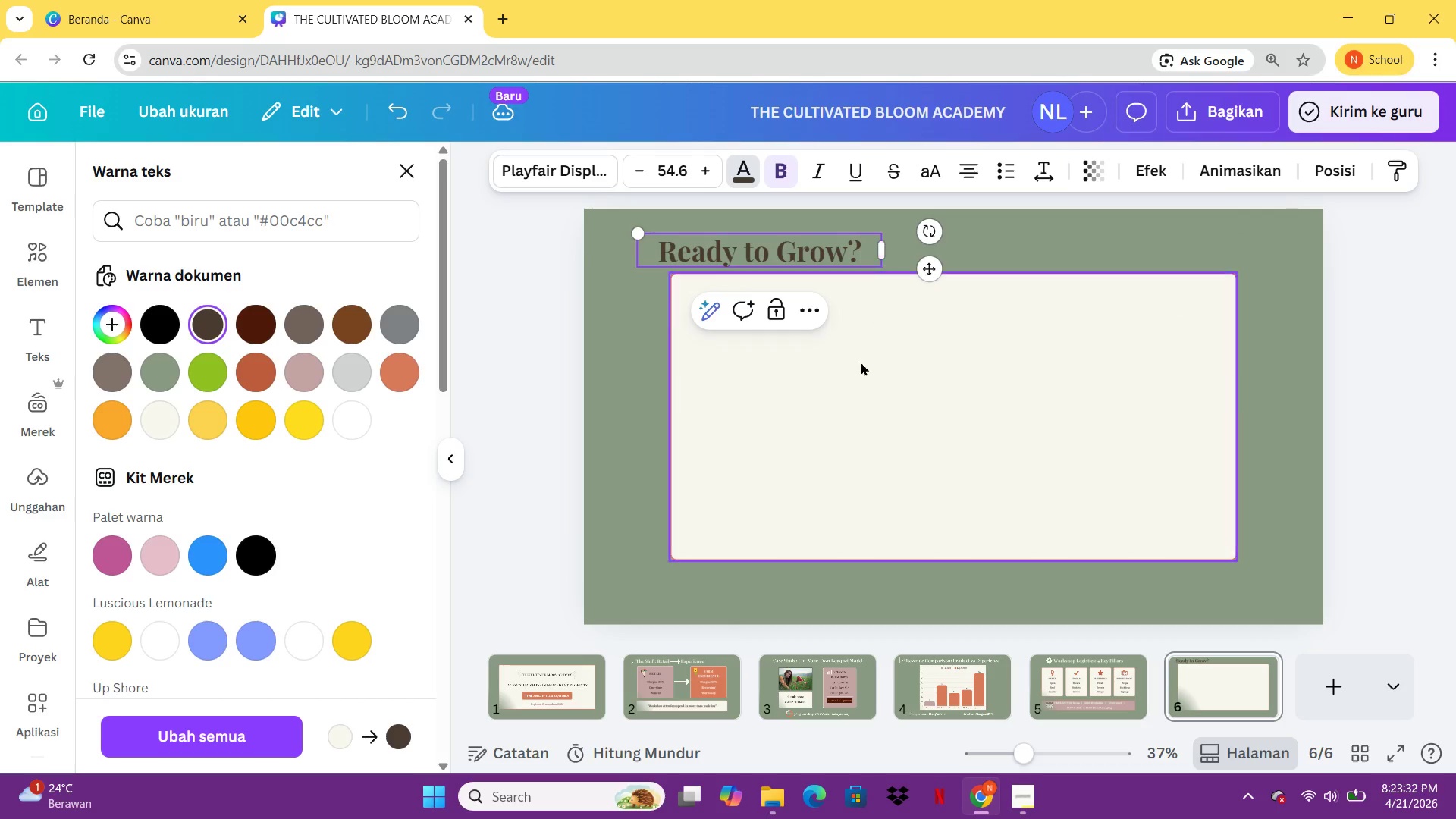 
left_click([861, 362])
 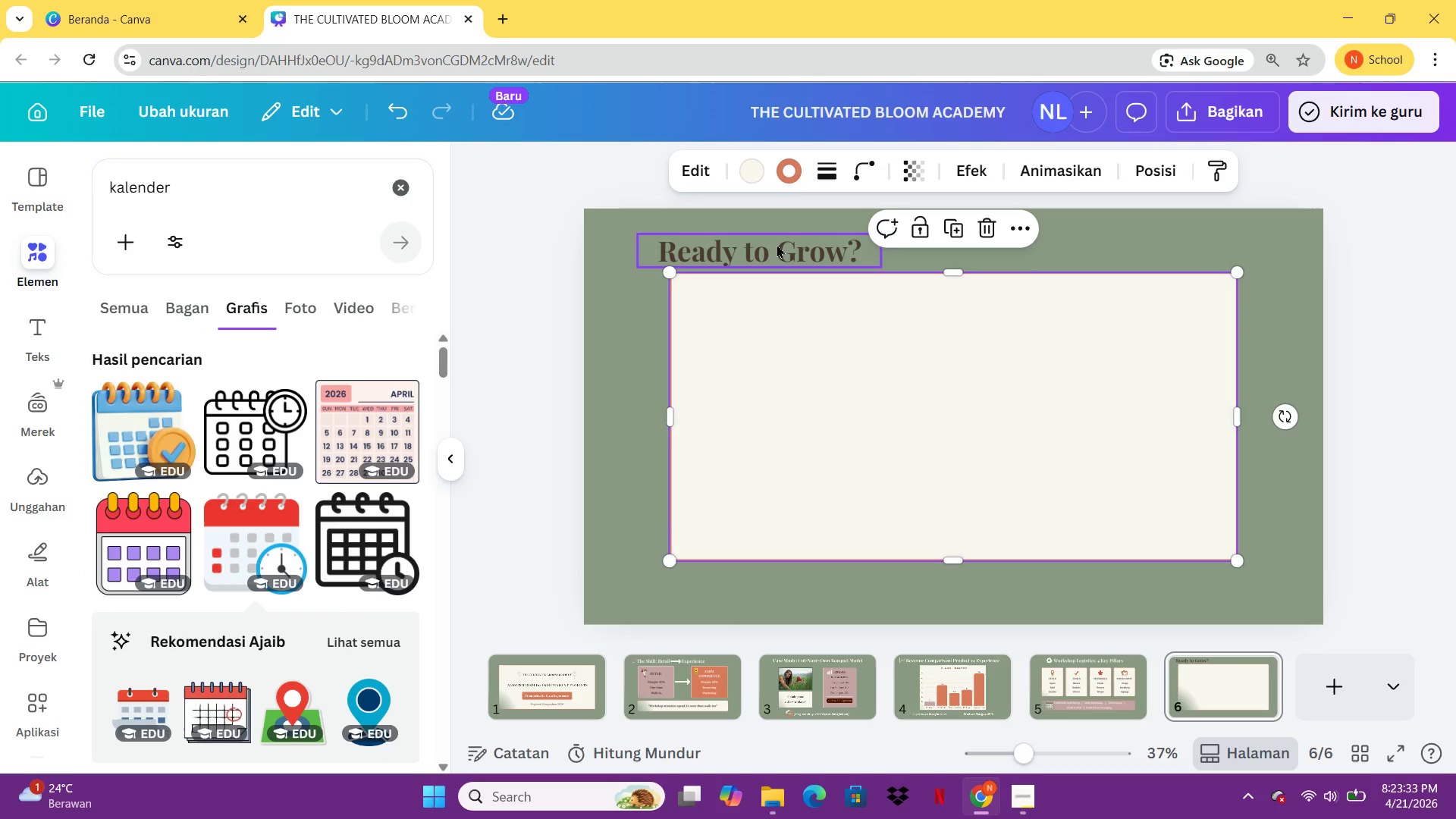 
left_click_drag(start_coordinate=[777, 244], to_coordinate=[966, 306])
 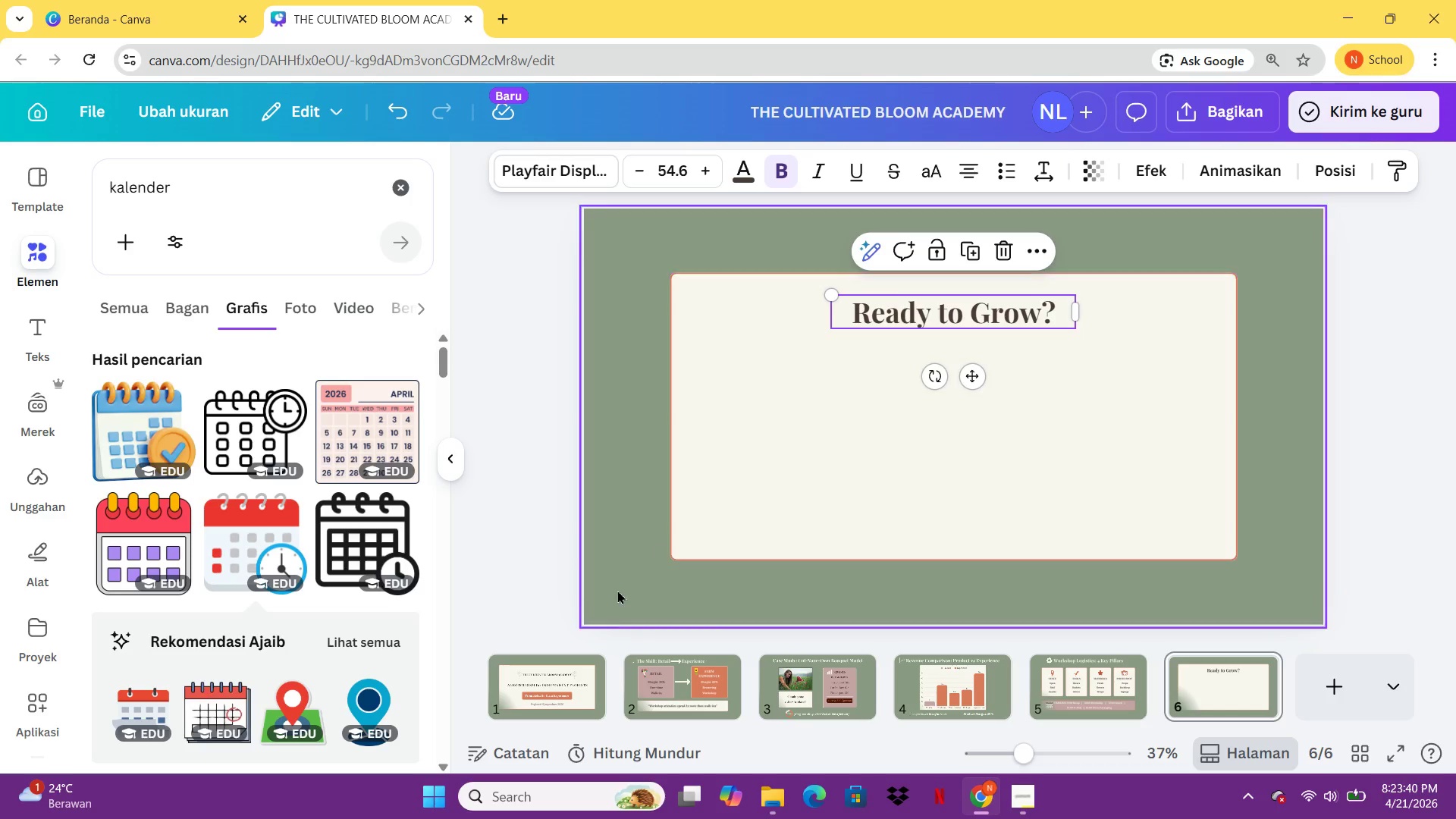 
left_click([644, 676])
 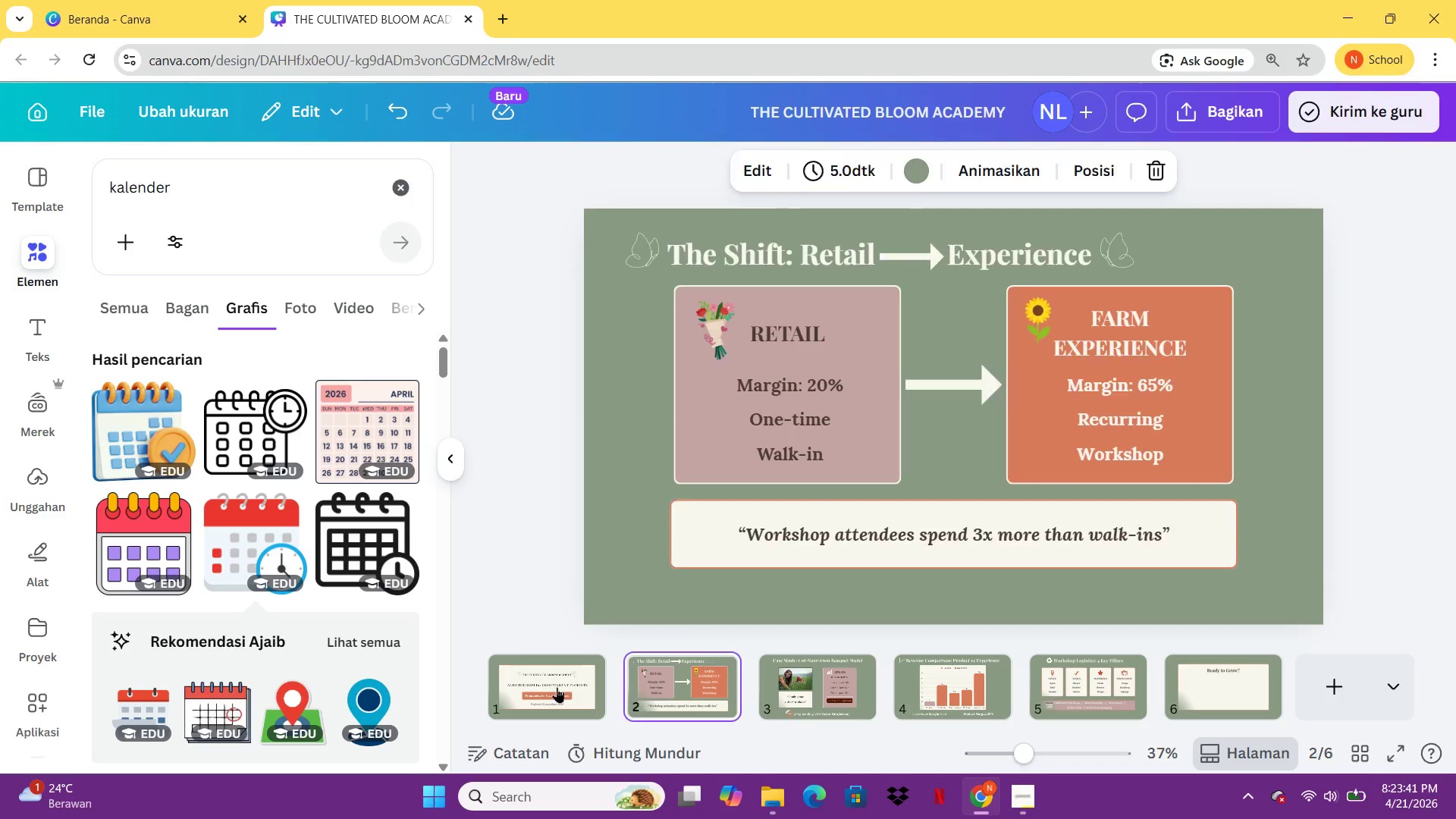 
left_click([548, 690])
 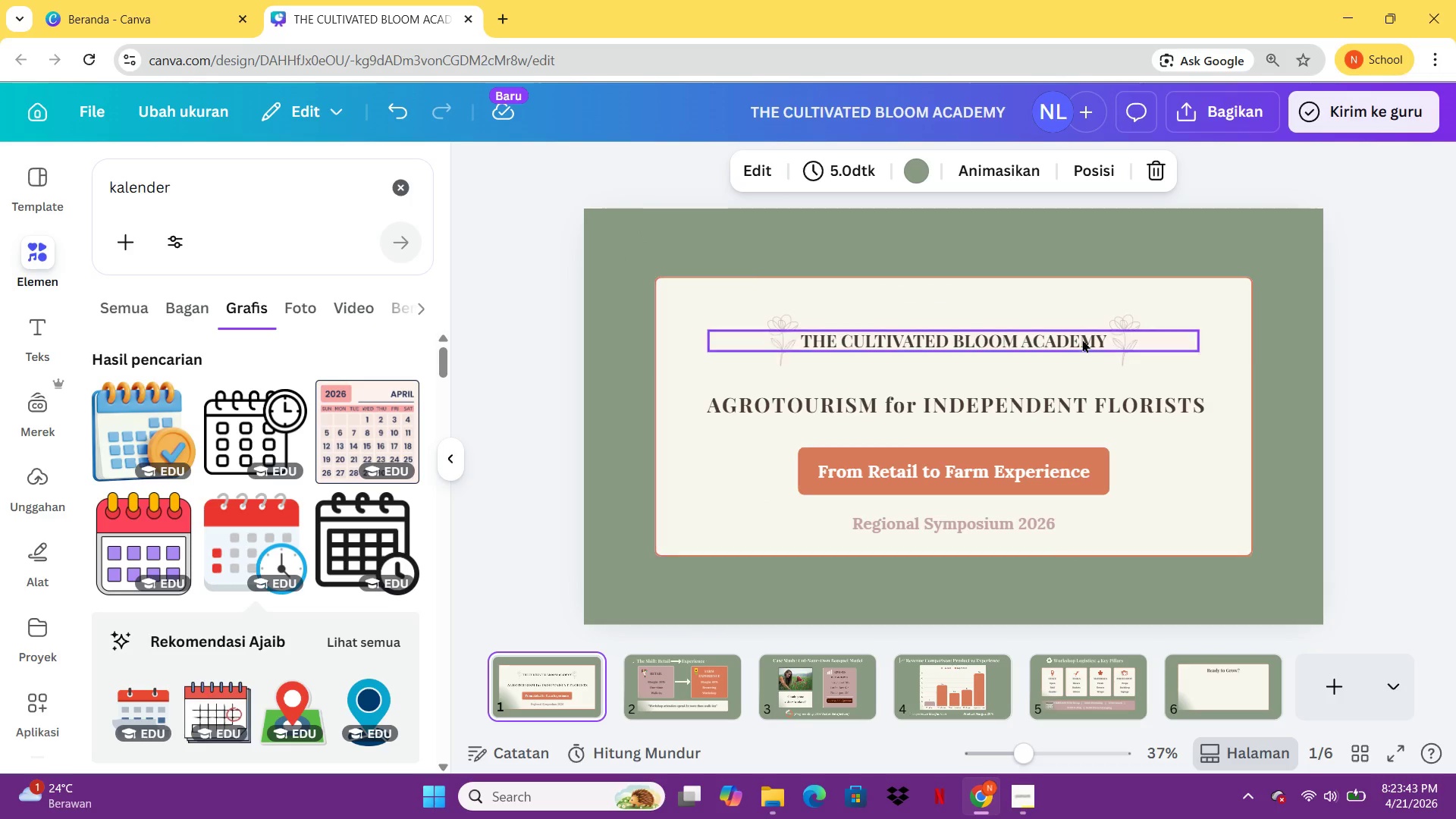 
left_click([1109, 324])
 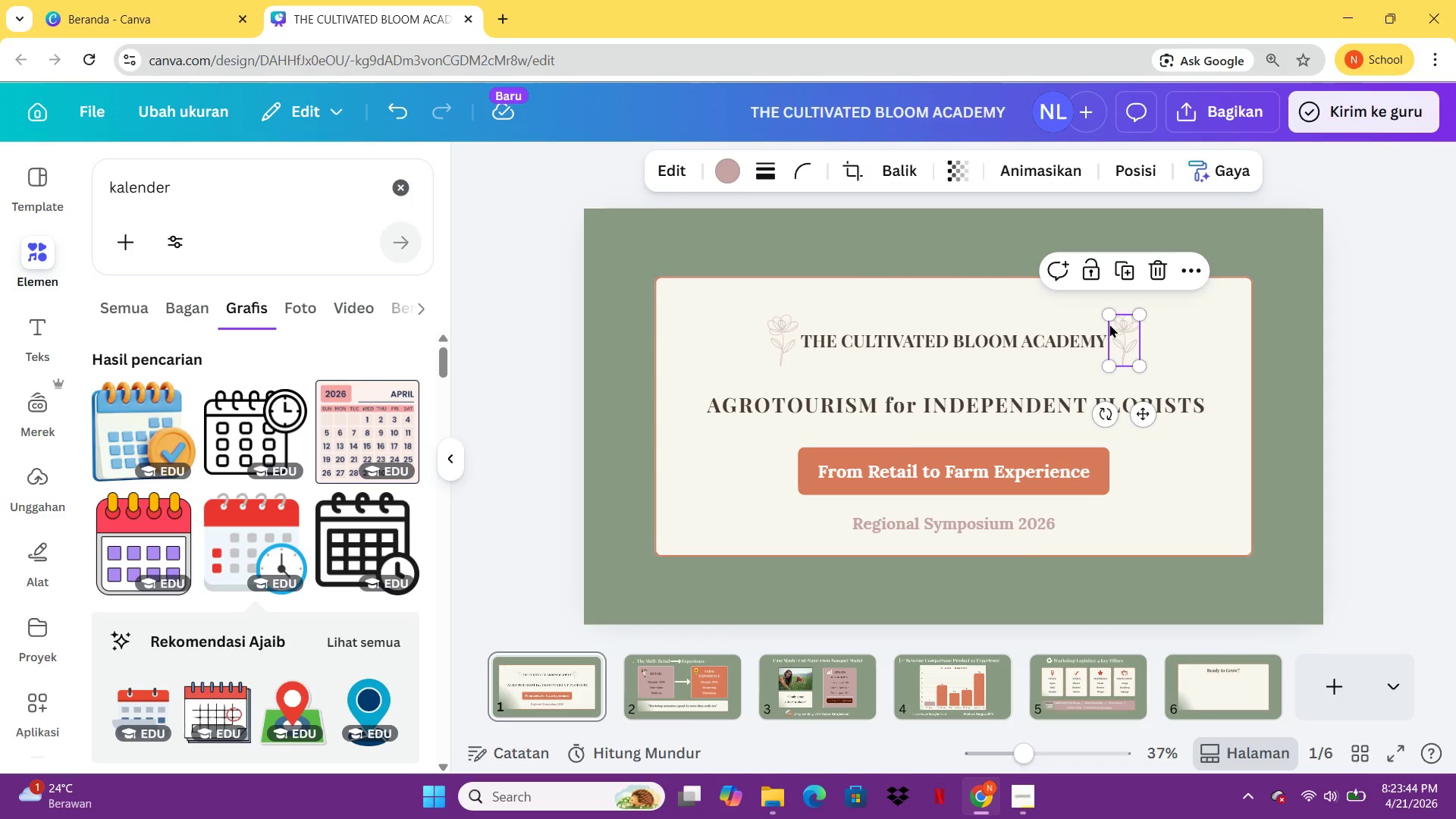 
key(Control+C)
 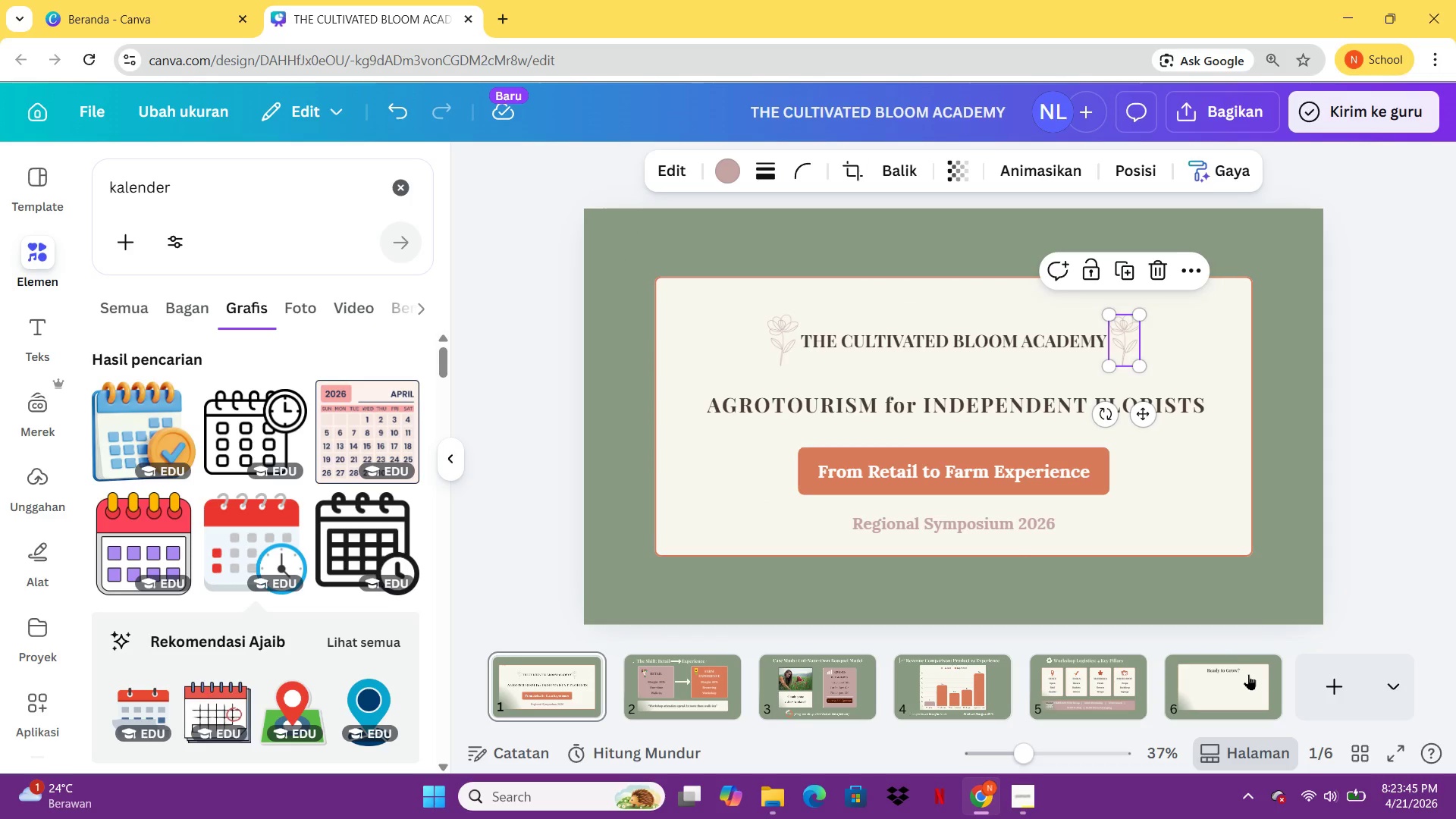 
left_click([1248, 674])
 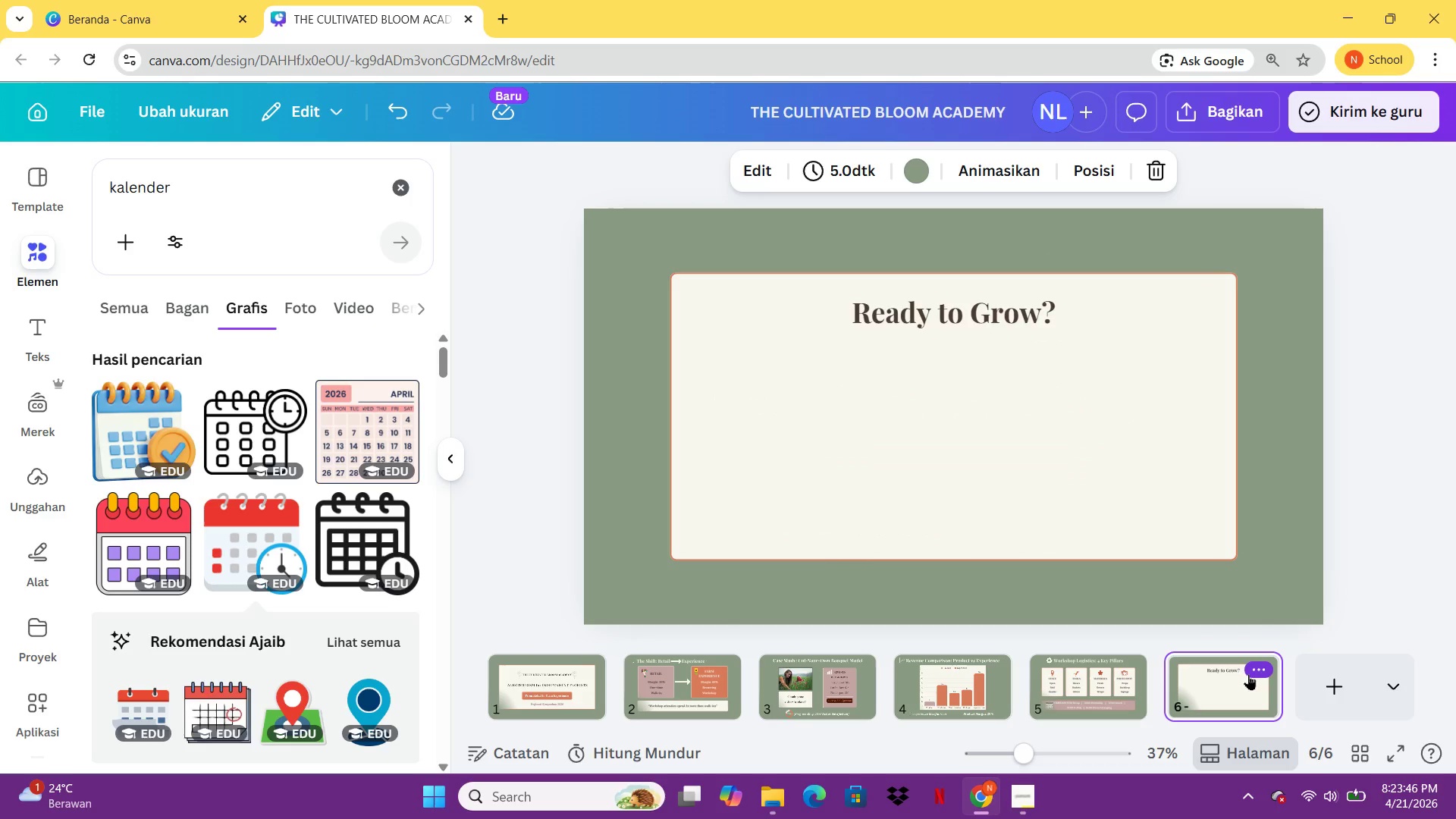 
key(Control+C)
 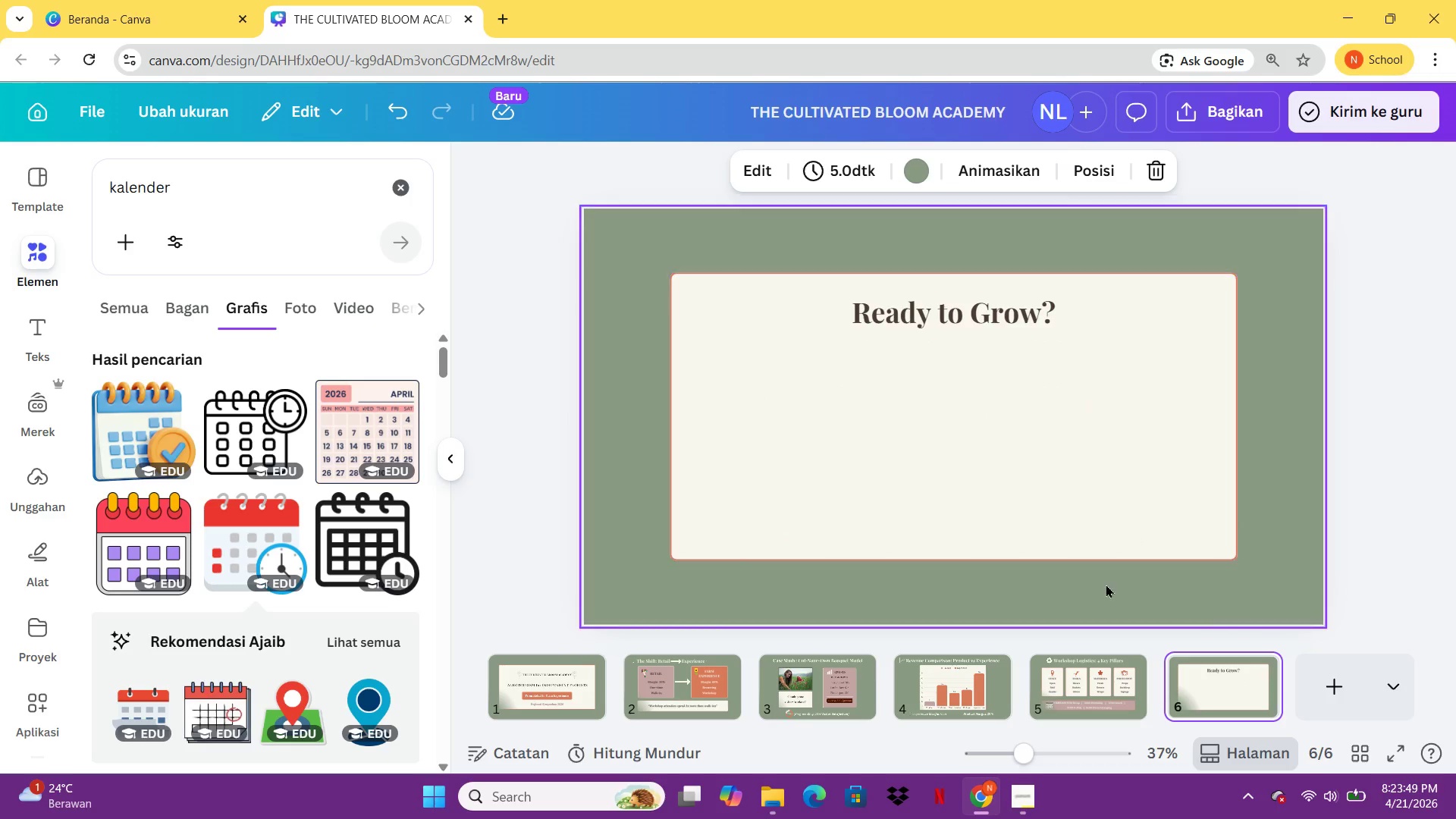 
left_click([1052, 673])
 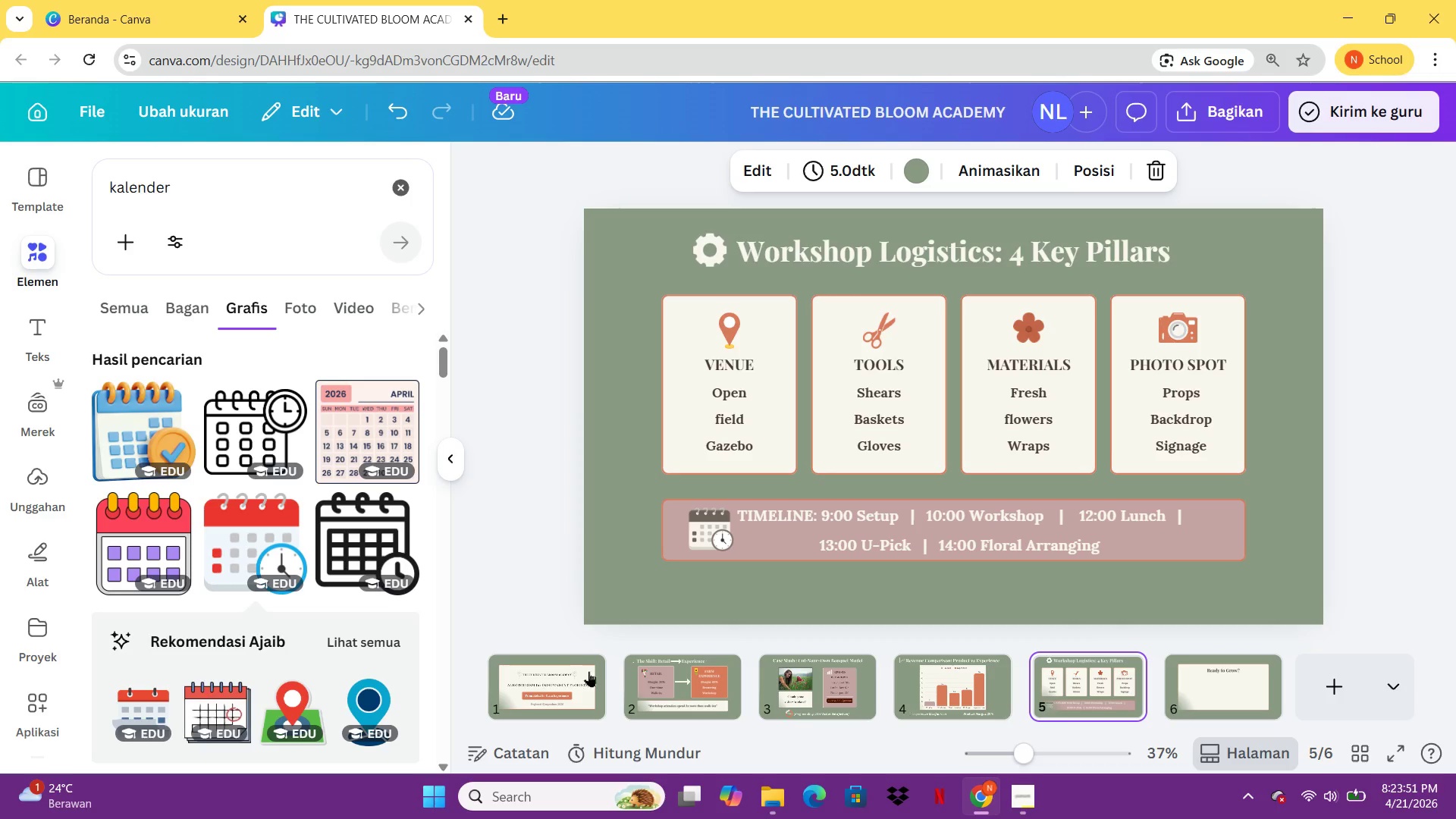 
left_click([571, 657])
 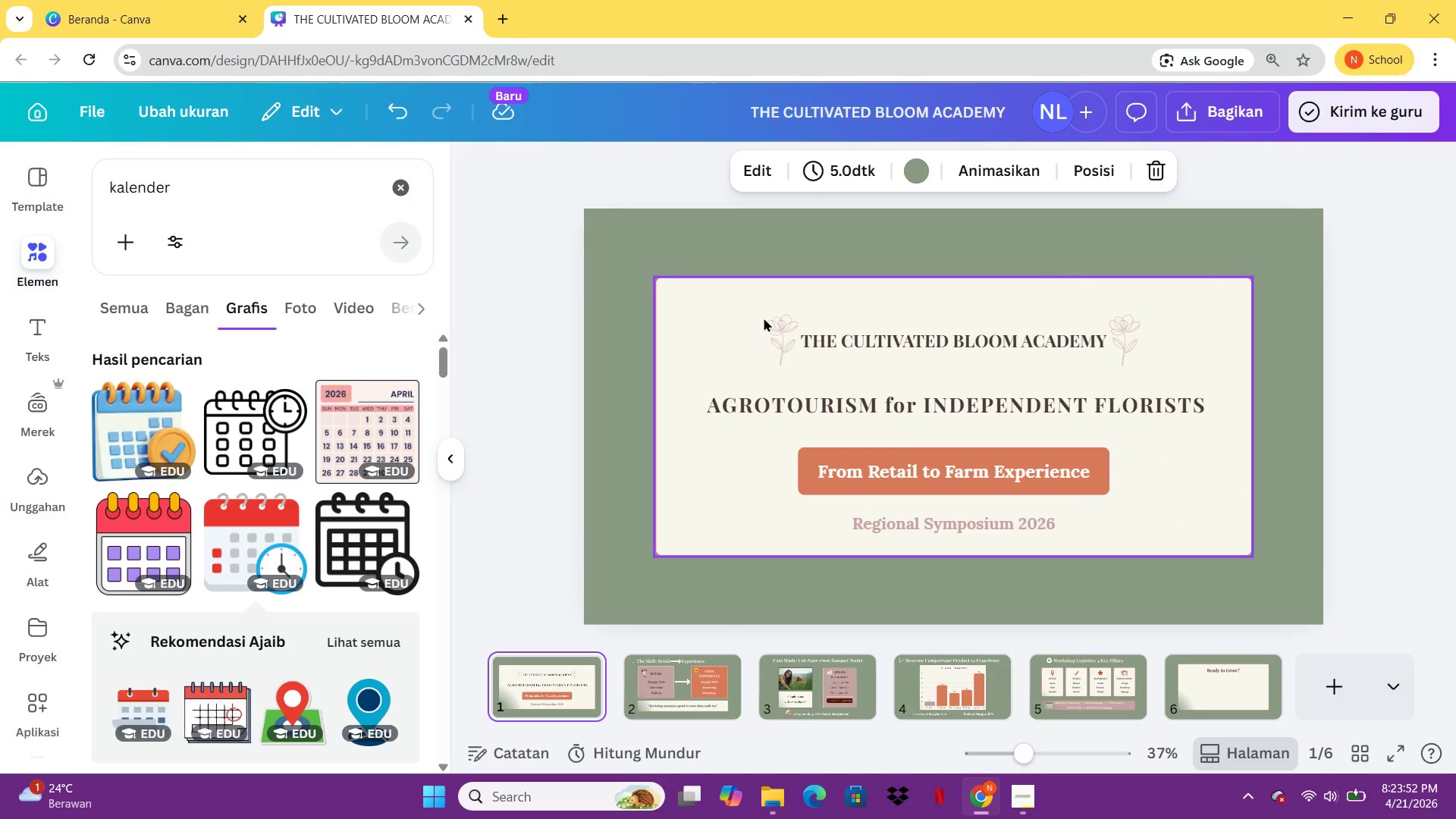 
left_click([769, 325])
 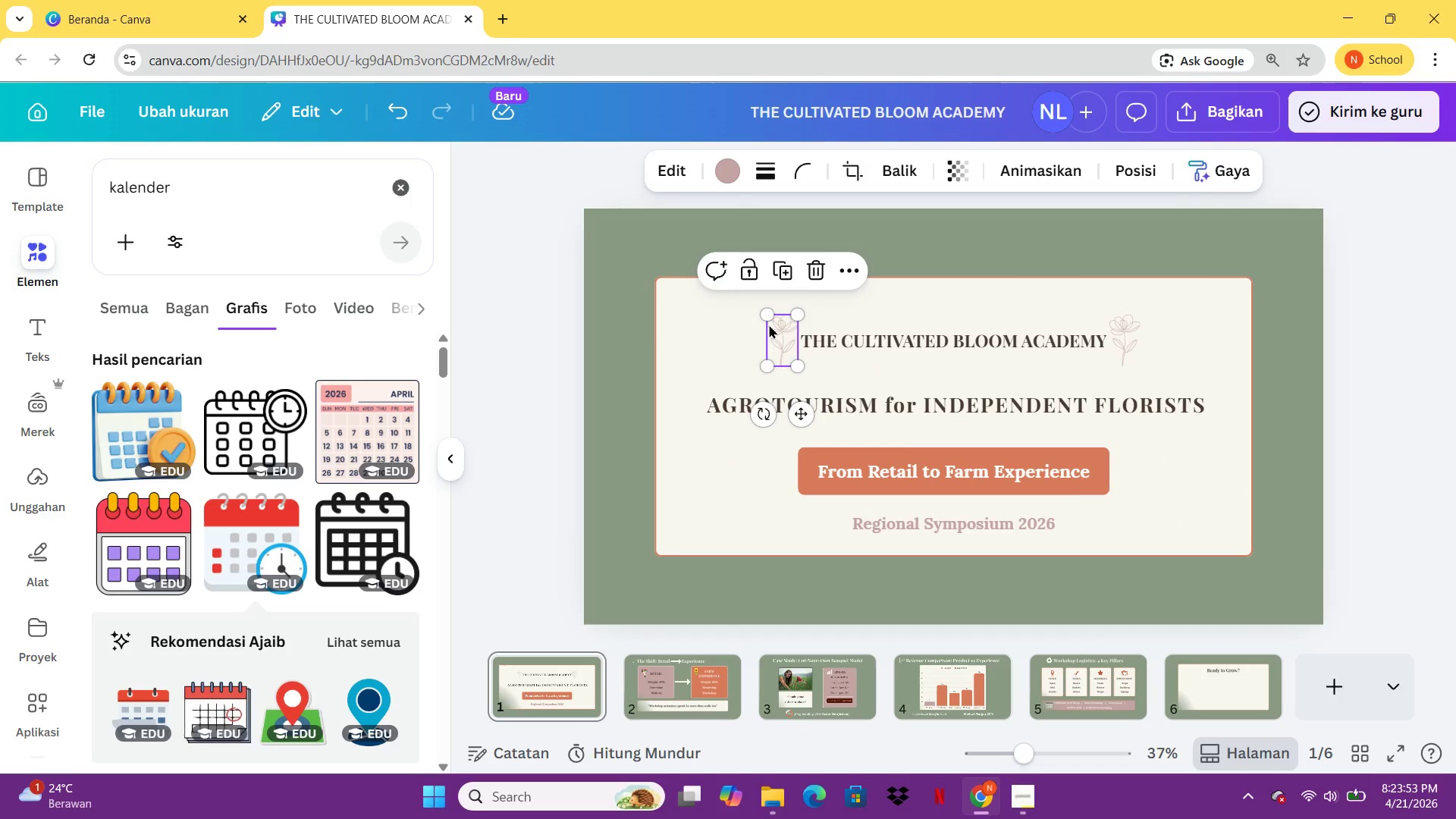 
key(Control+C)
 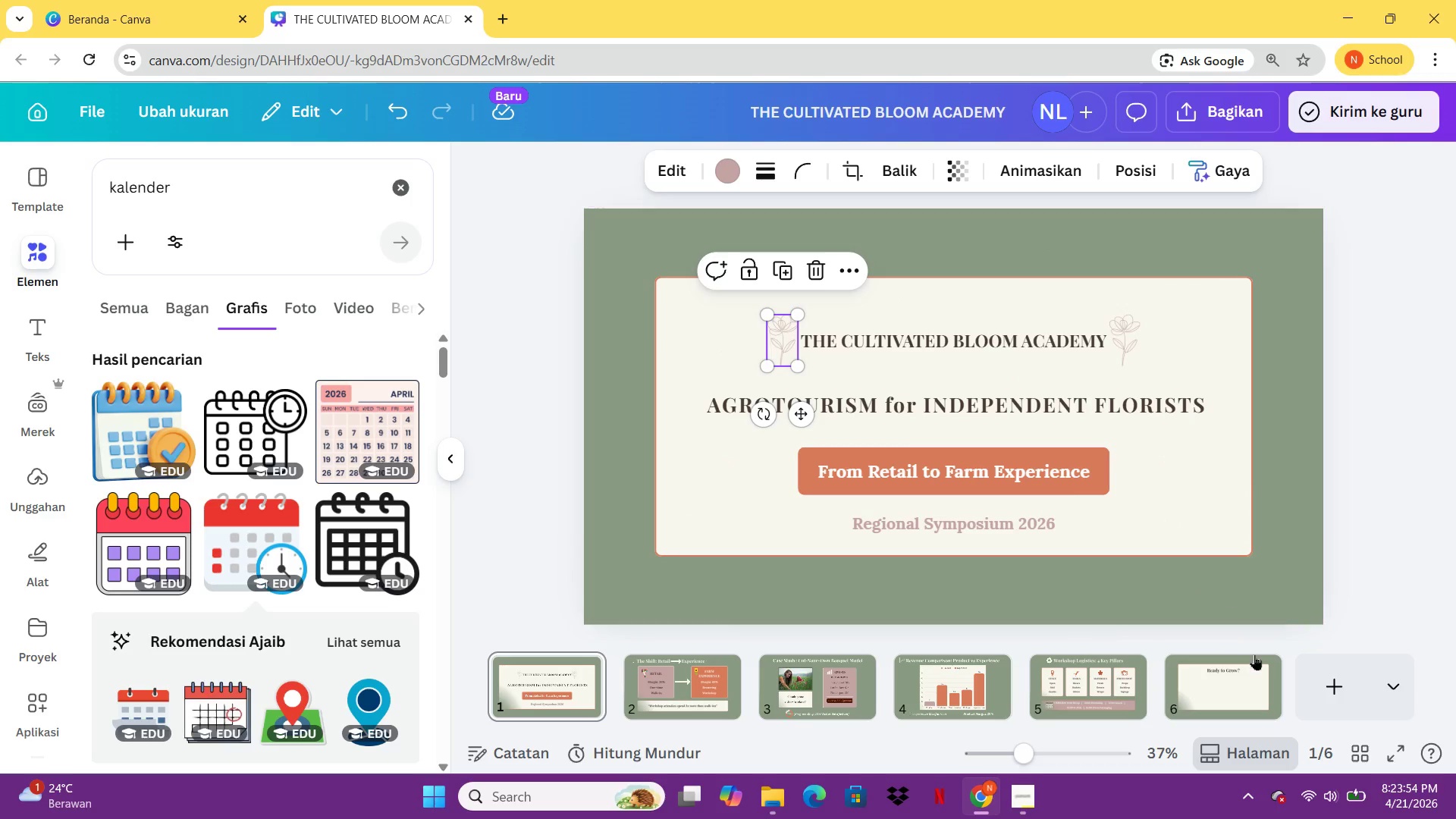 
left_click([1255, 664])
 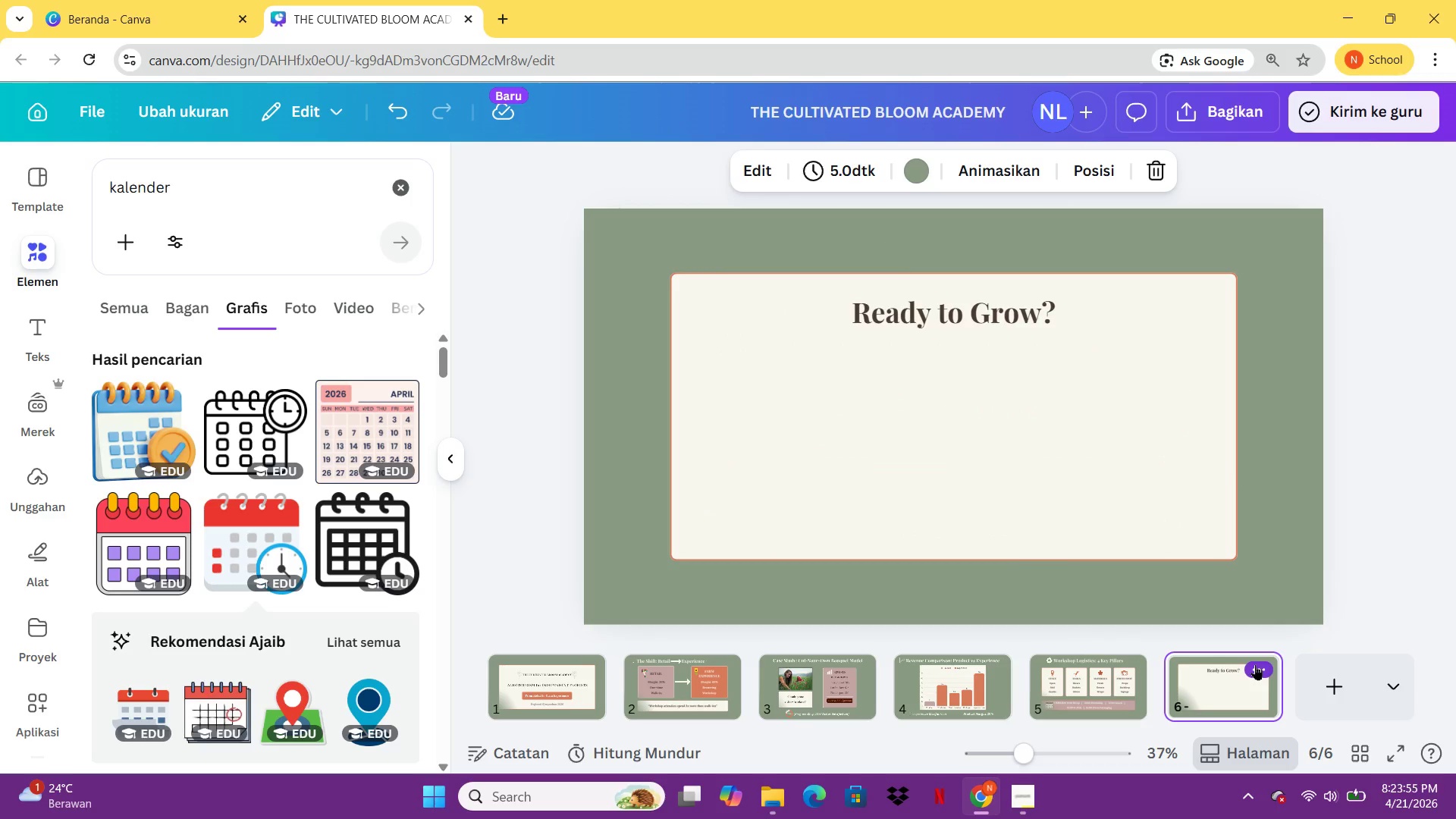 
key(Control+V)
 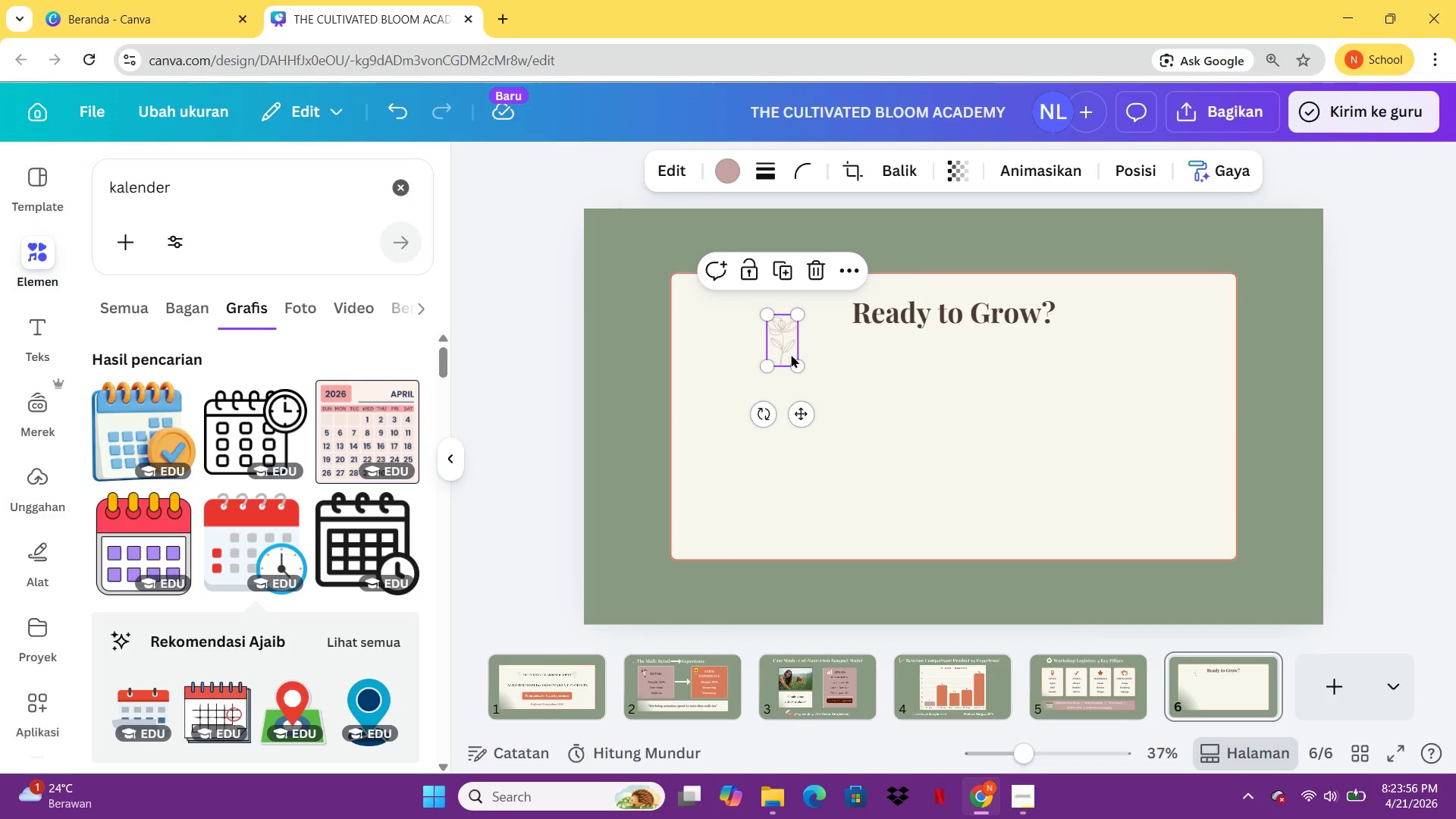 
left_click_drag(start_coordinate=[785, 352], to_coordinate=[833, 325])
 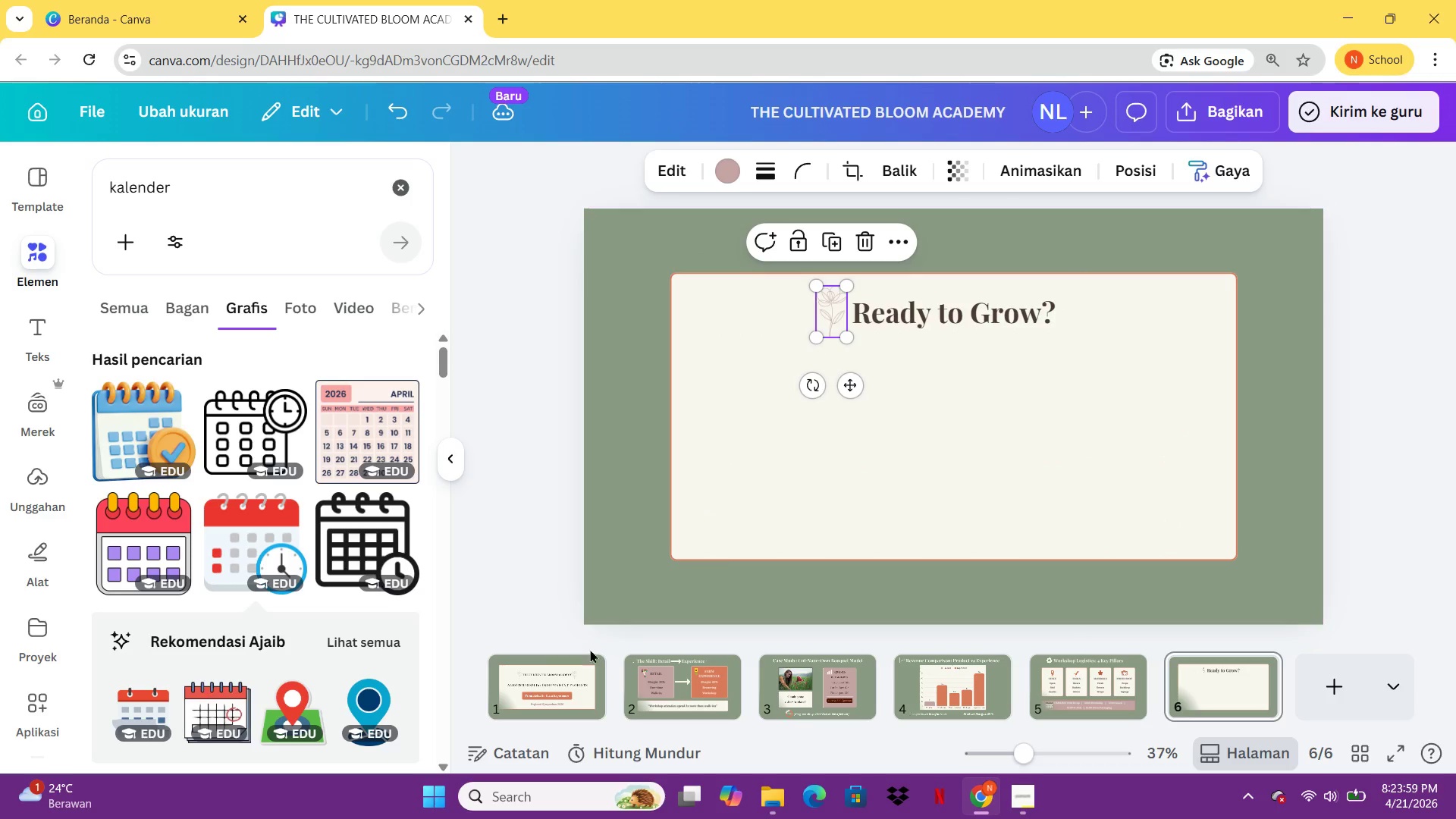 
left_click([566, 681])
 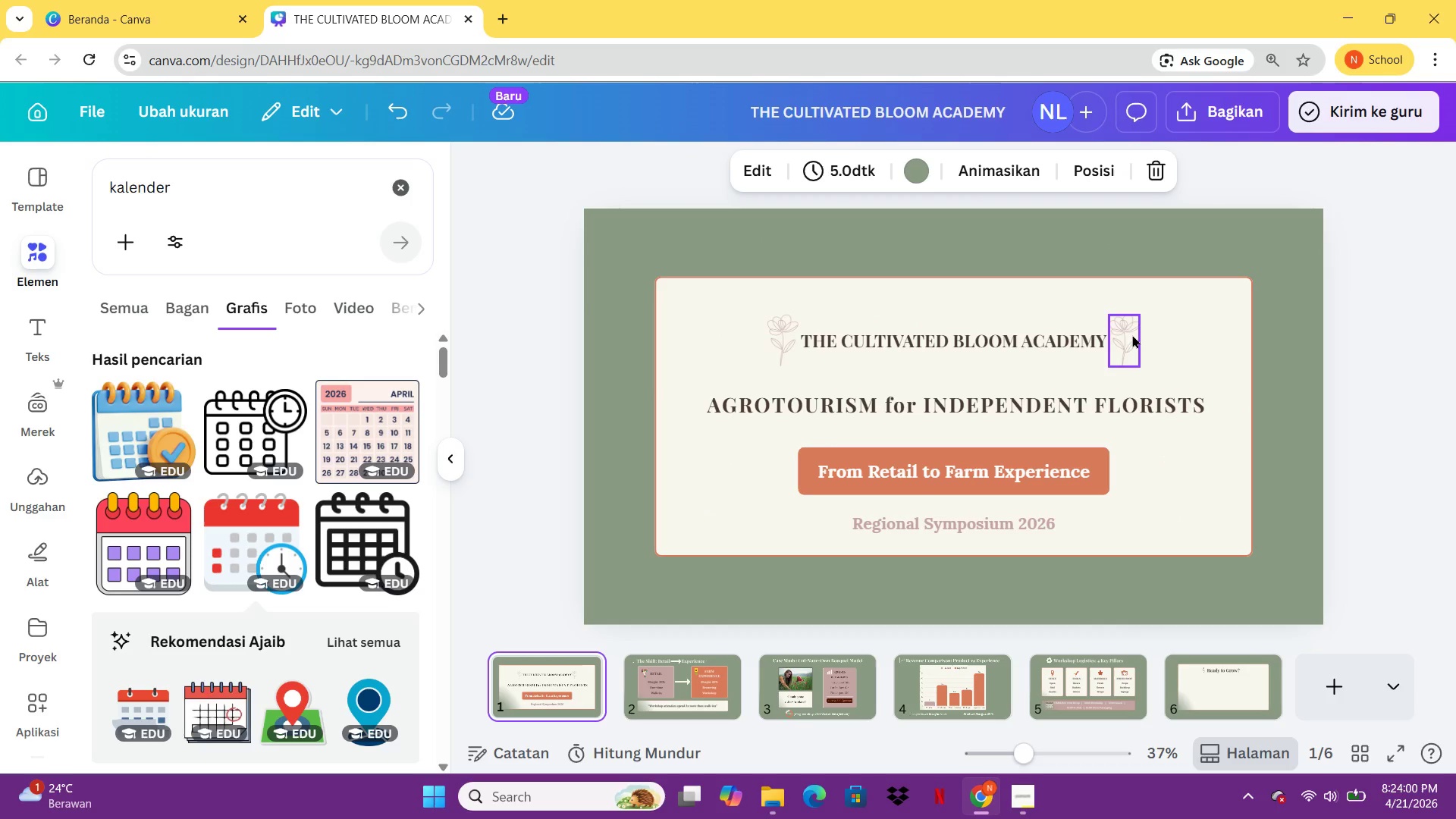 
left_click([1132, 334])
 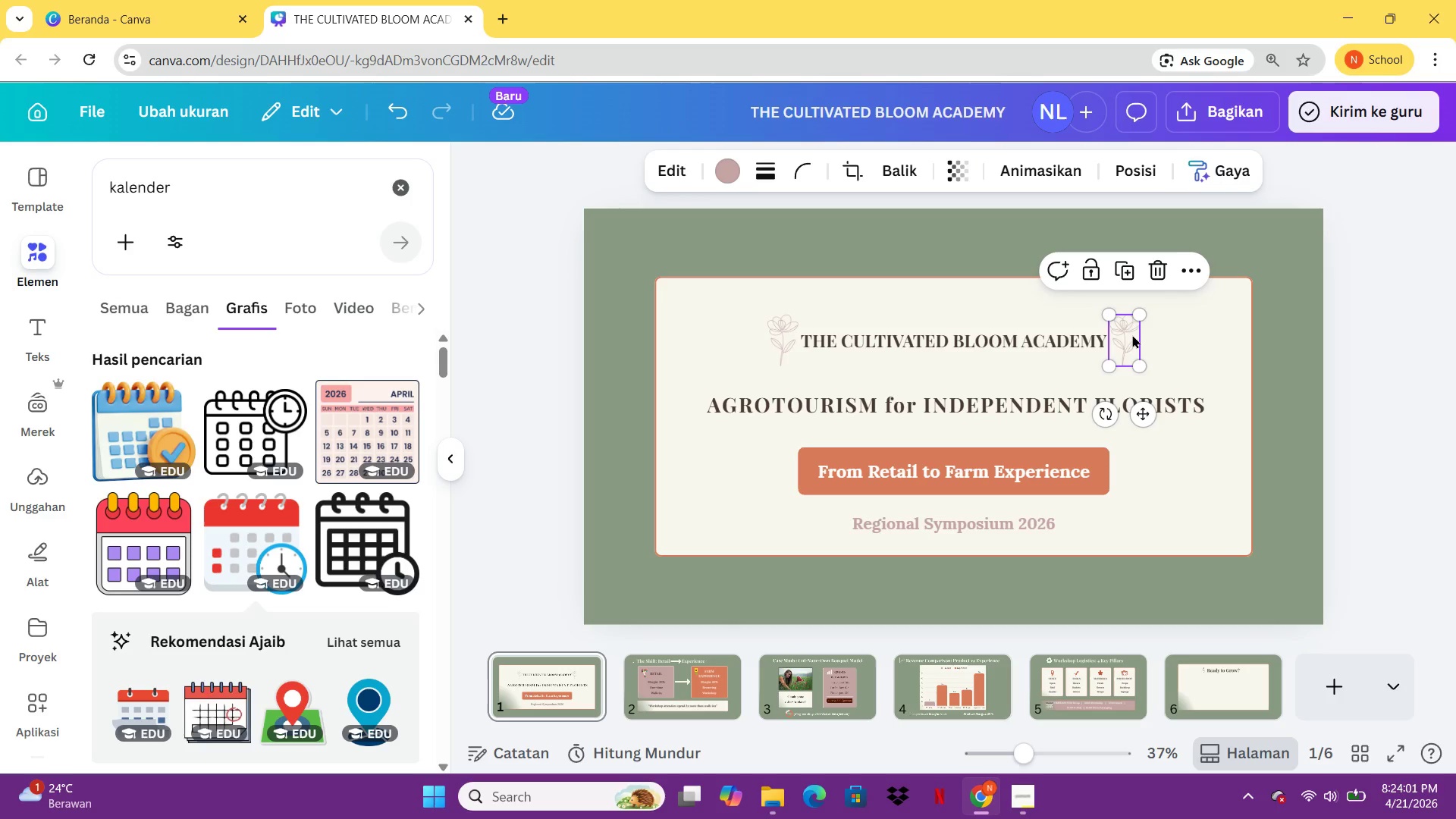 
key(Control+C)
 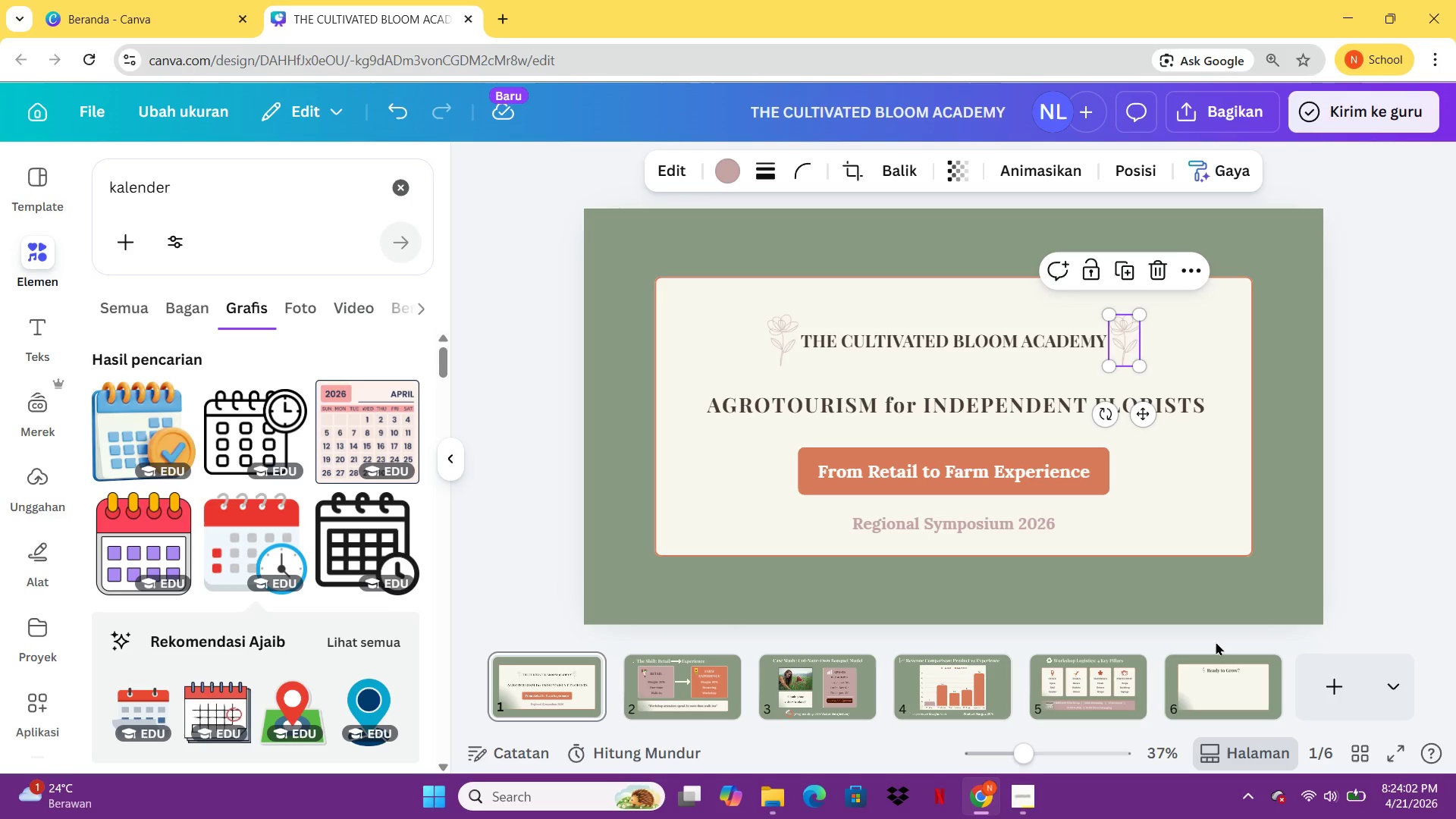 
left_click([1226, 682])
 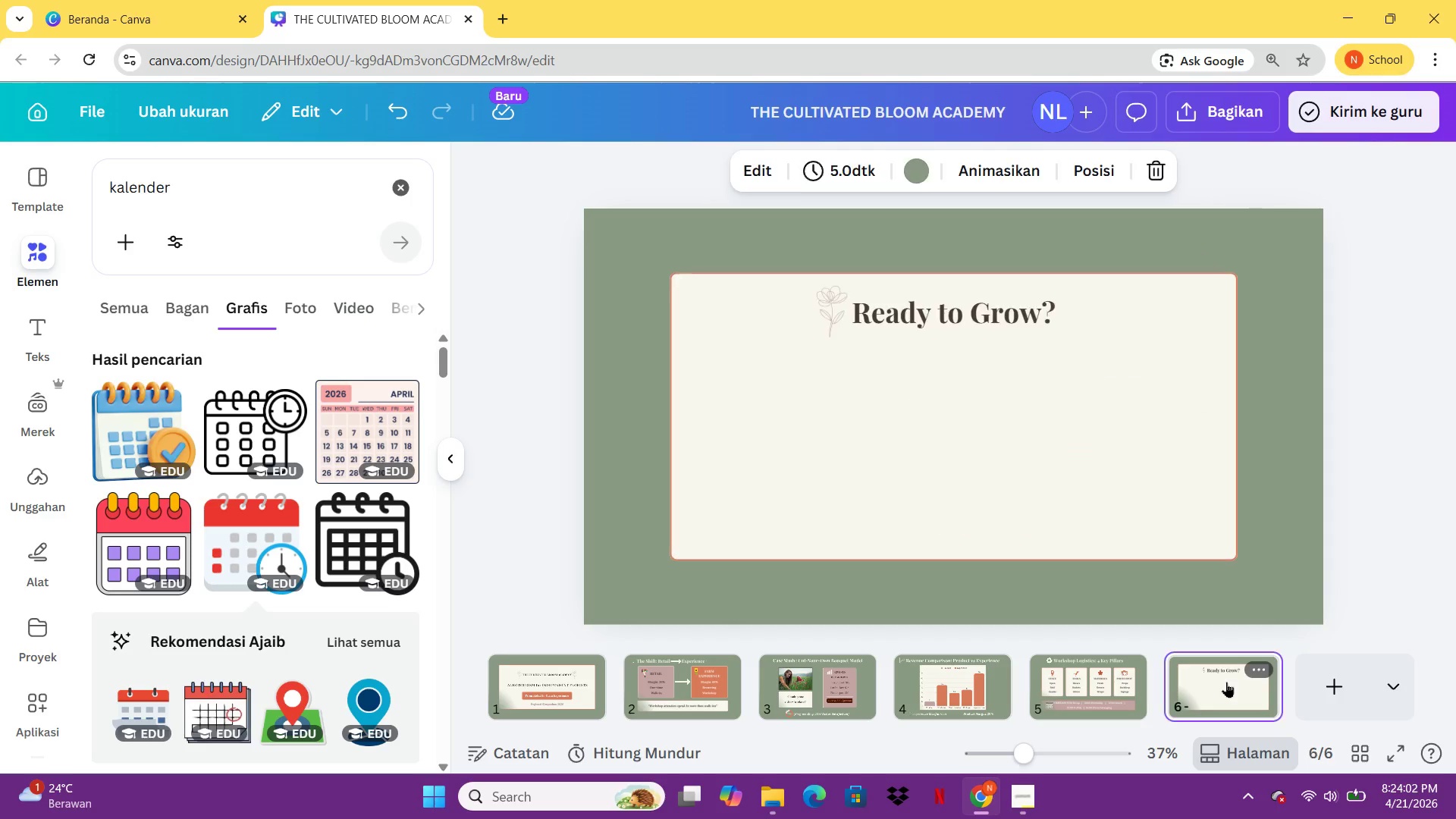 
key(Control+V)
 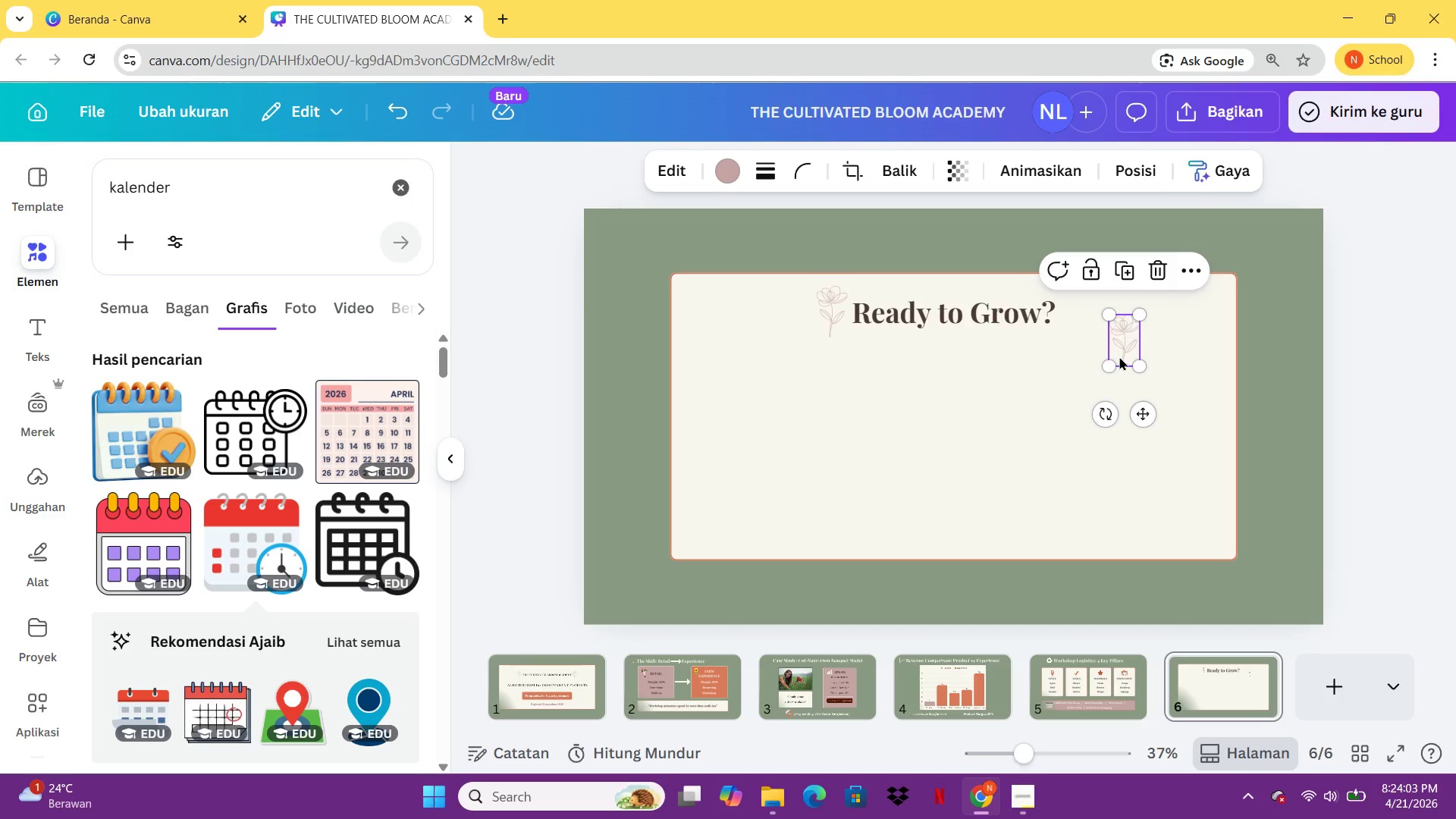 
left_click_drag(start_coordinate=[1119, 355], to_coordinate=[1072, 326])
 